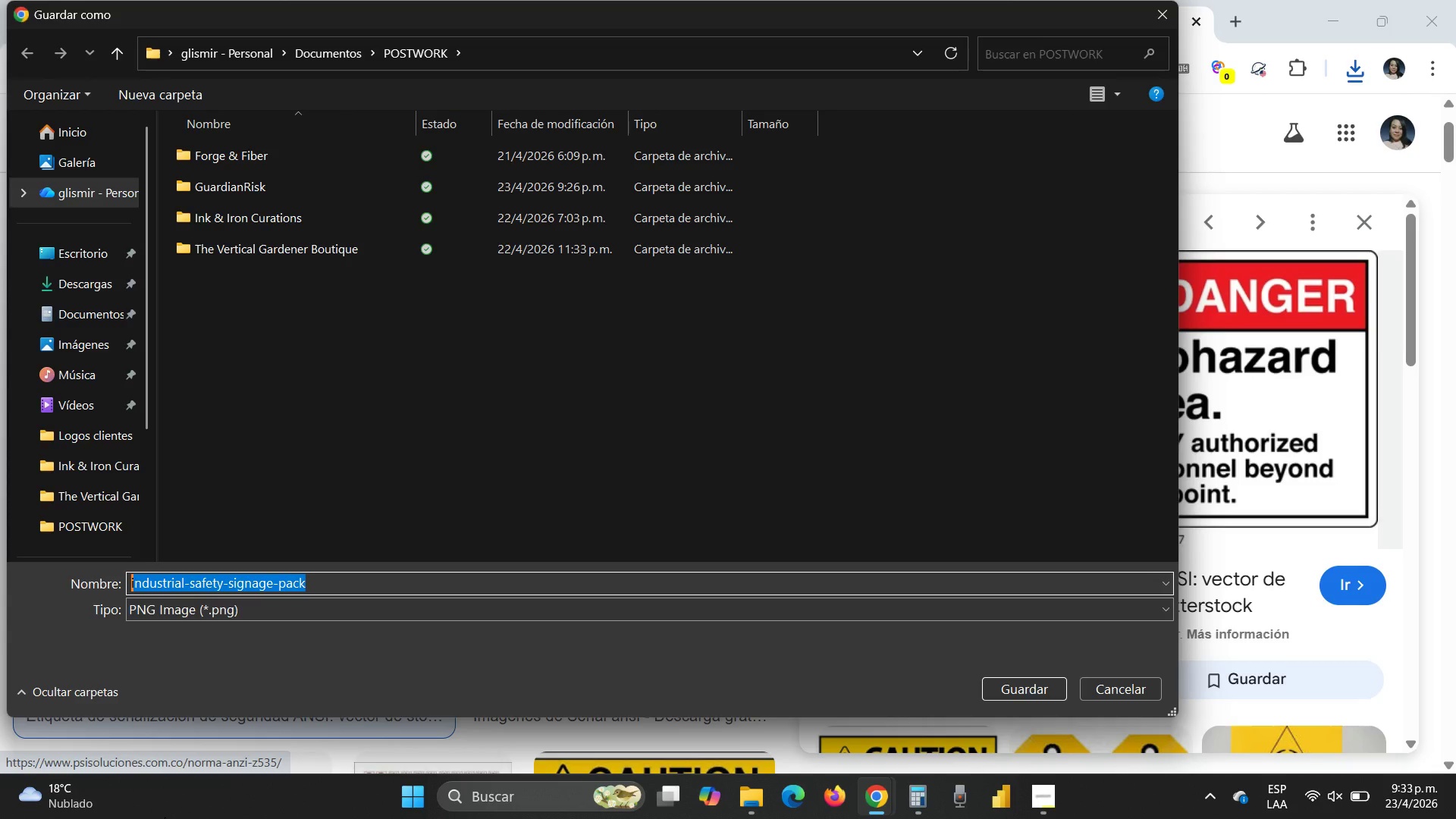 
key(Control+C)
 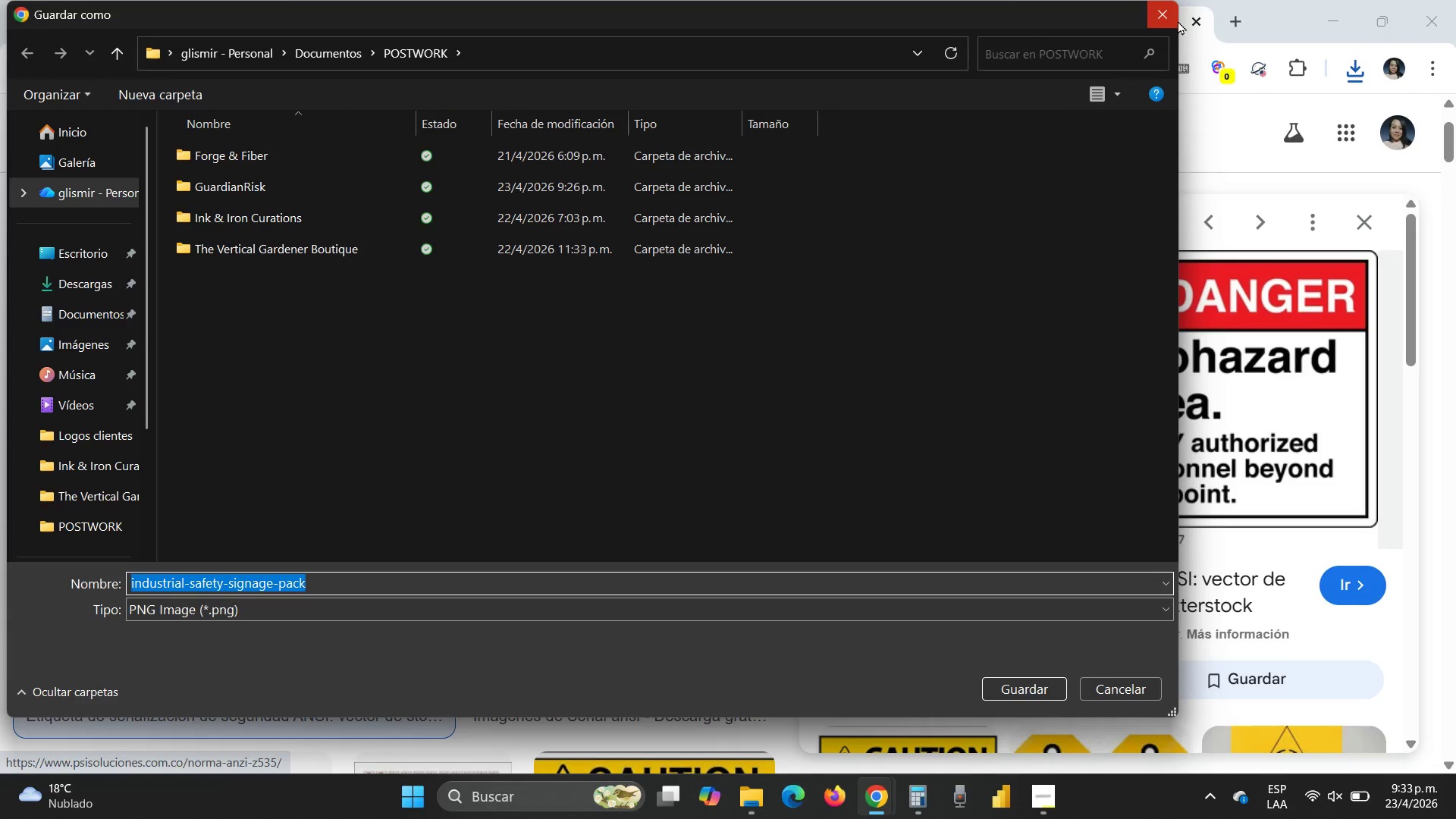 
left_click([1160, 20])
 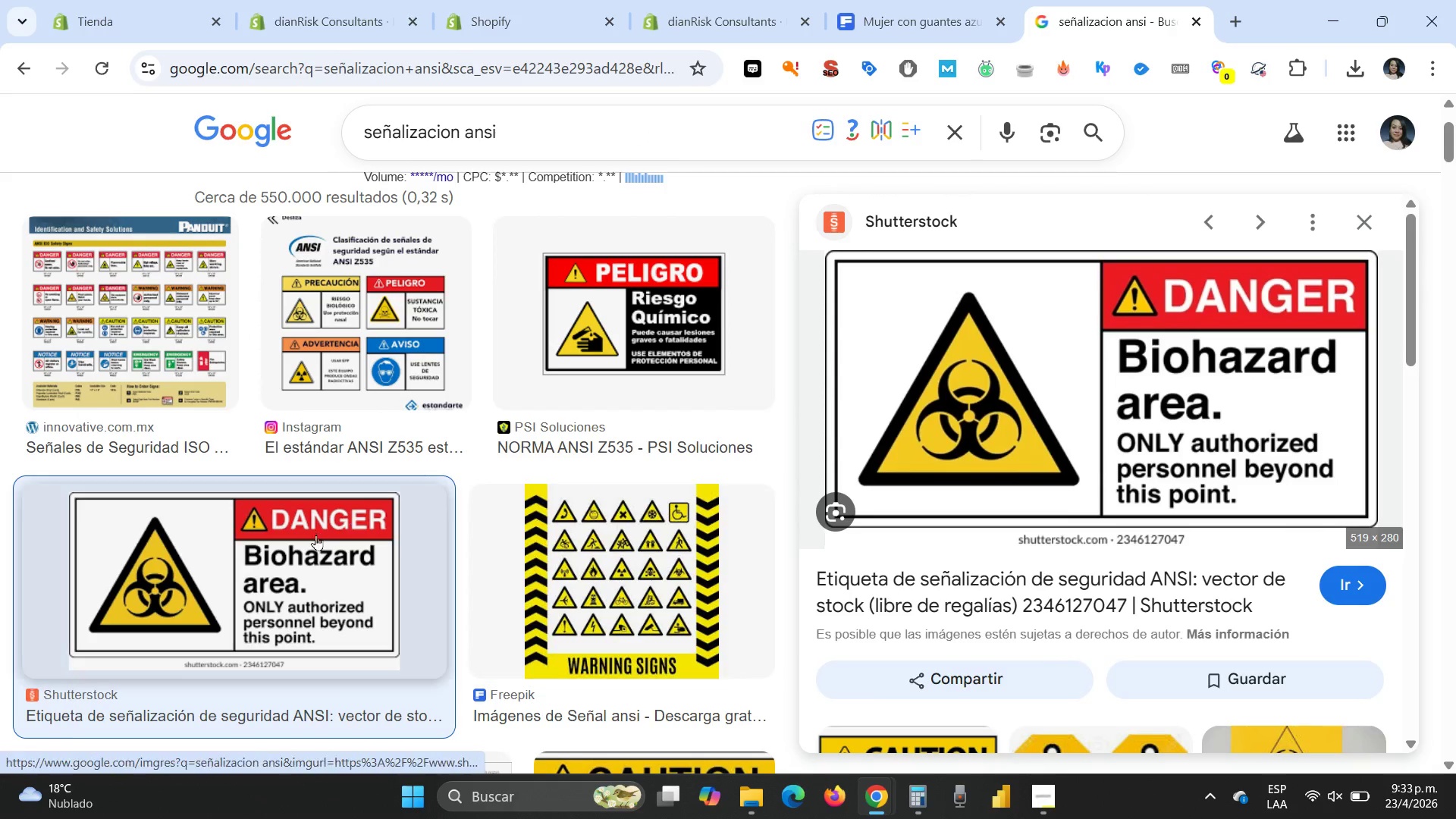 
scroll: coordinate [1326, 512], scroll_direction: down, amount: 4.0
 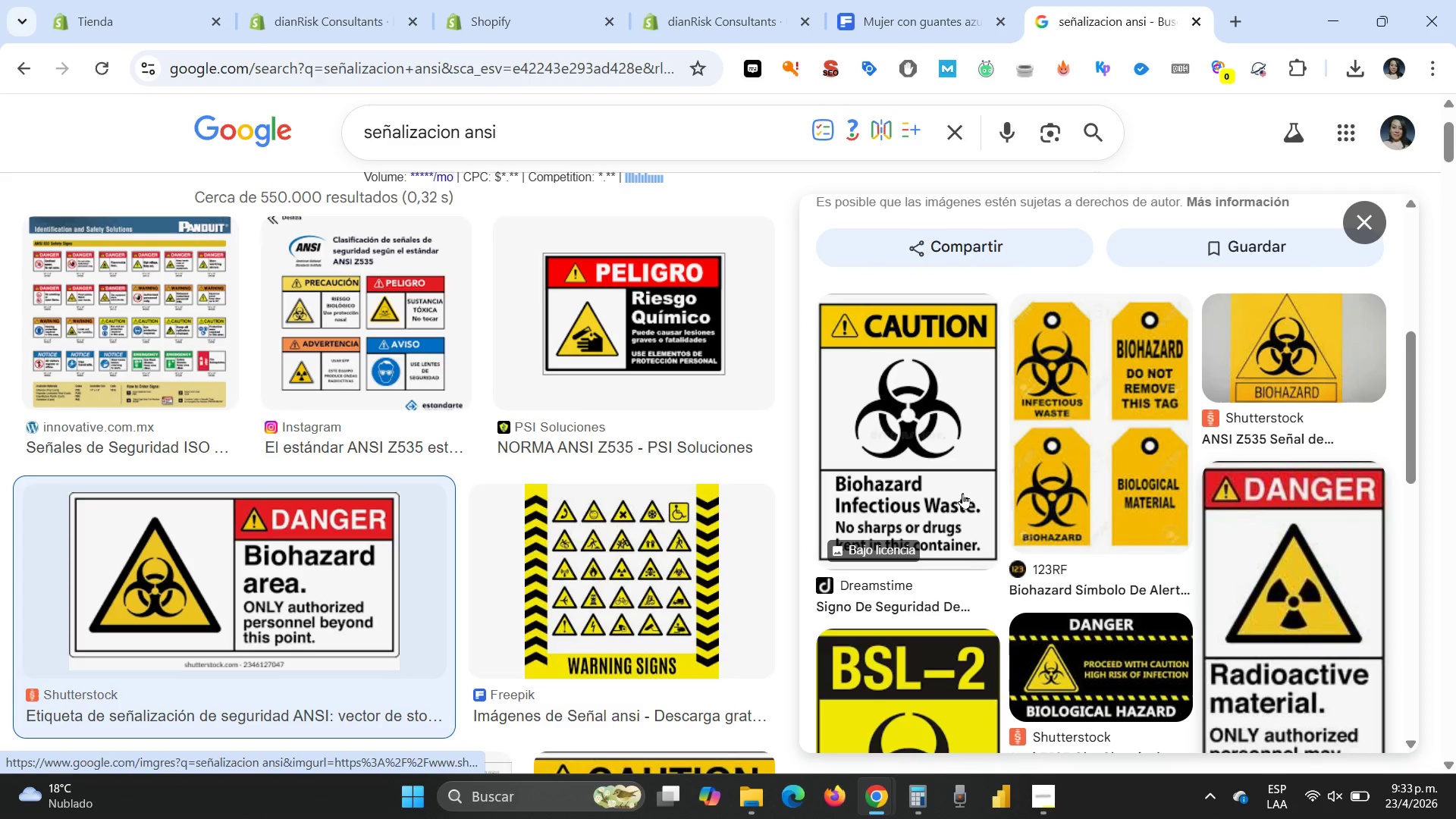 
scroll: coordinate [753, 463], scroll_direction: up, amount: 1.0
 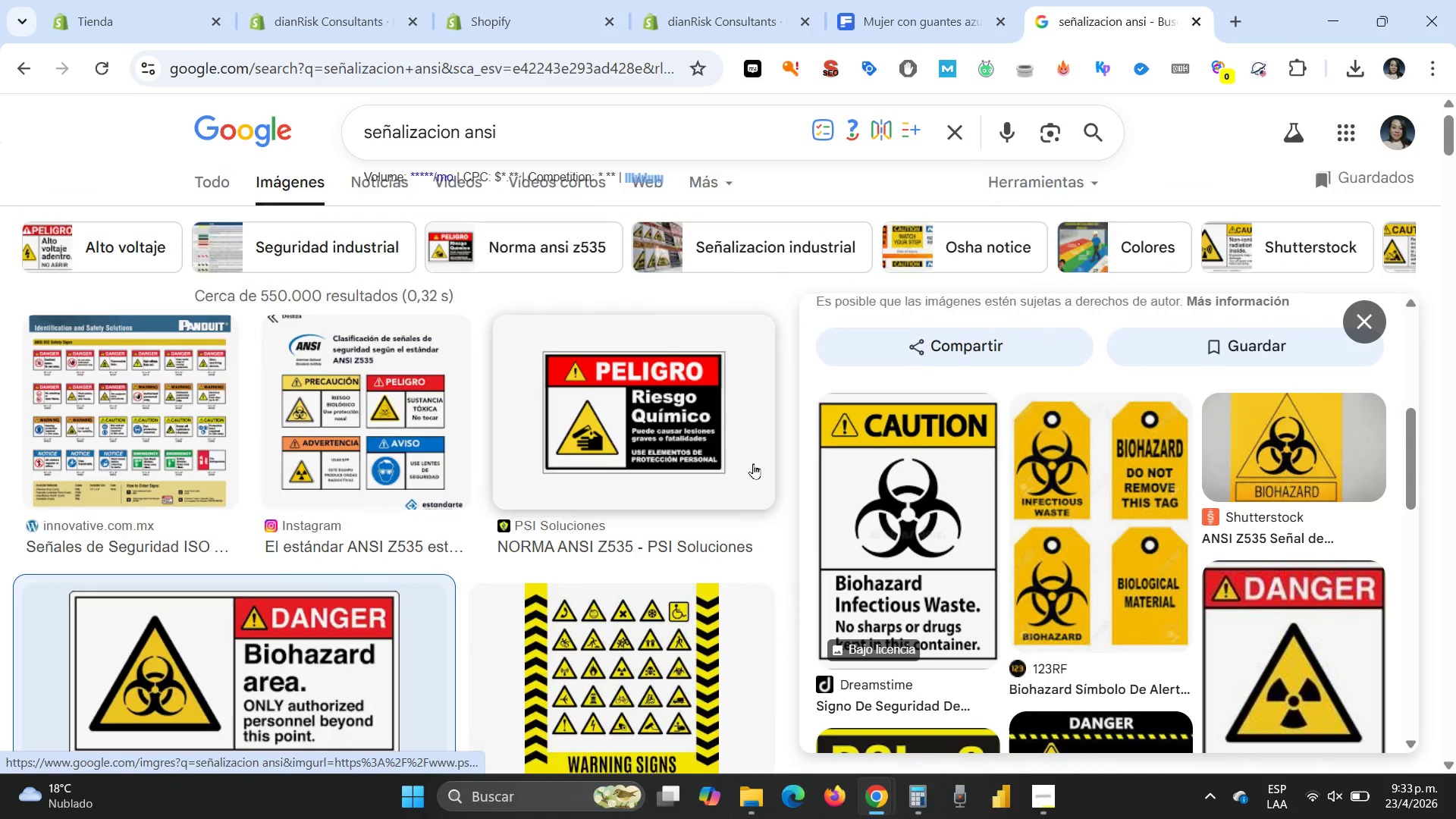 
scroll: coordinate [621, 560], scroll_direction: down, amount: 9.0
 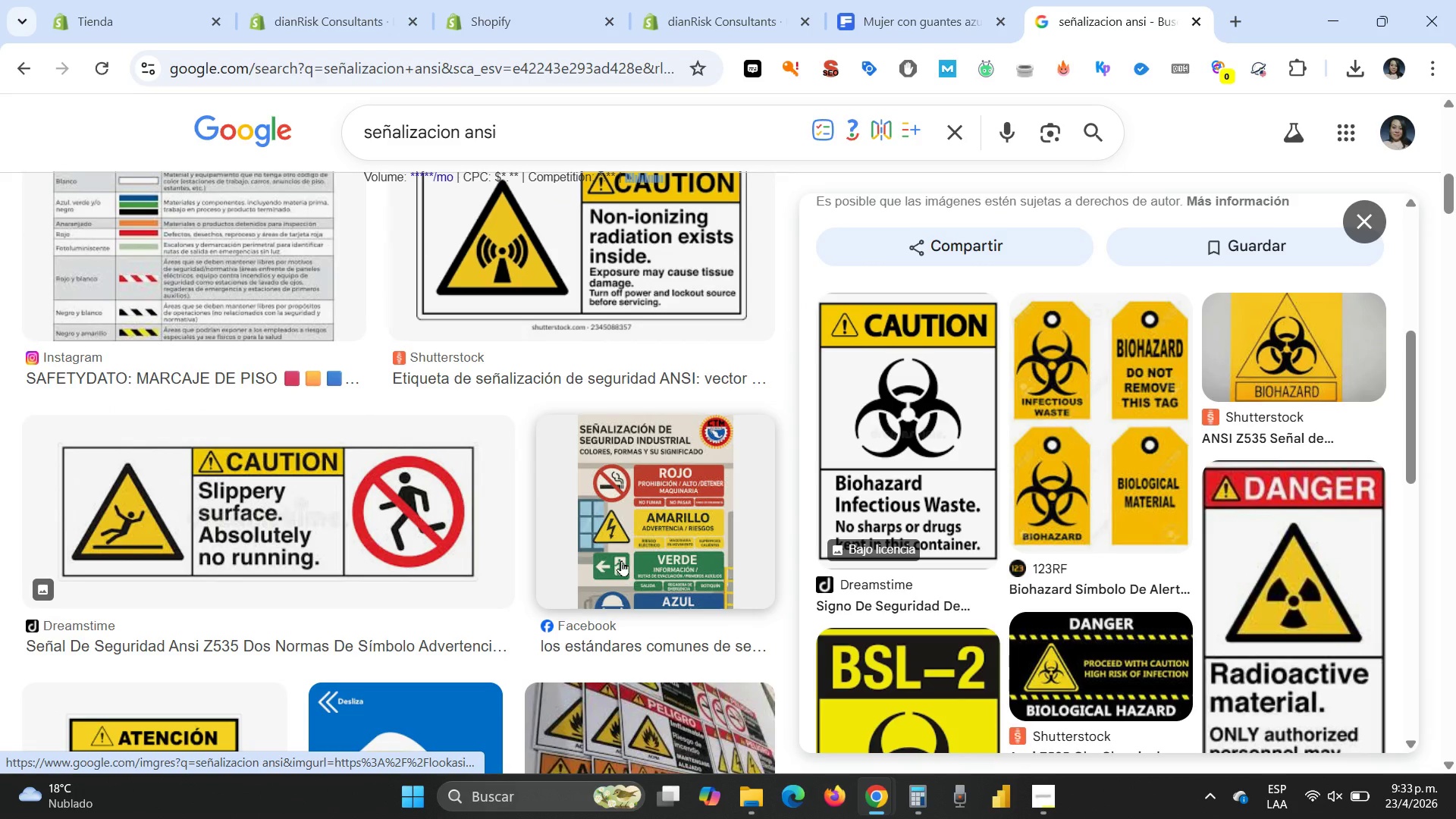 
scroll: coordinate [622, 560], scroll_direction: up, amount: 10.0
 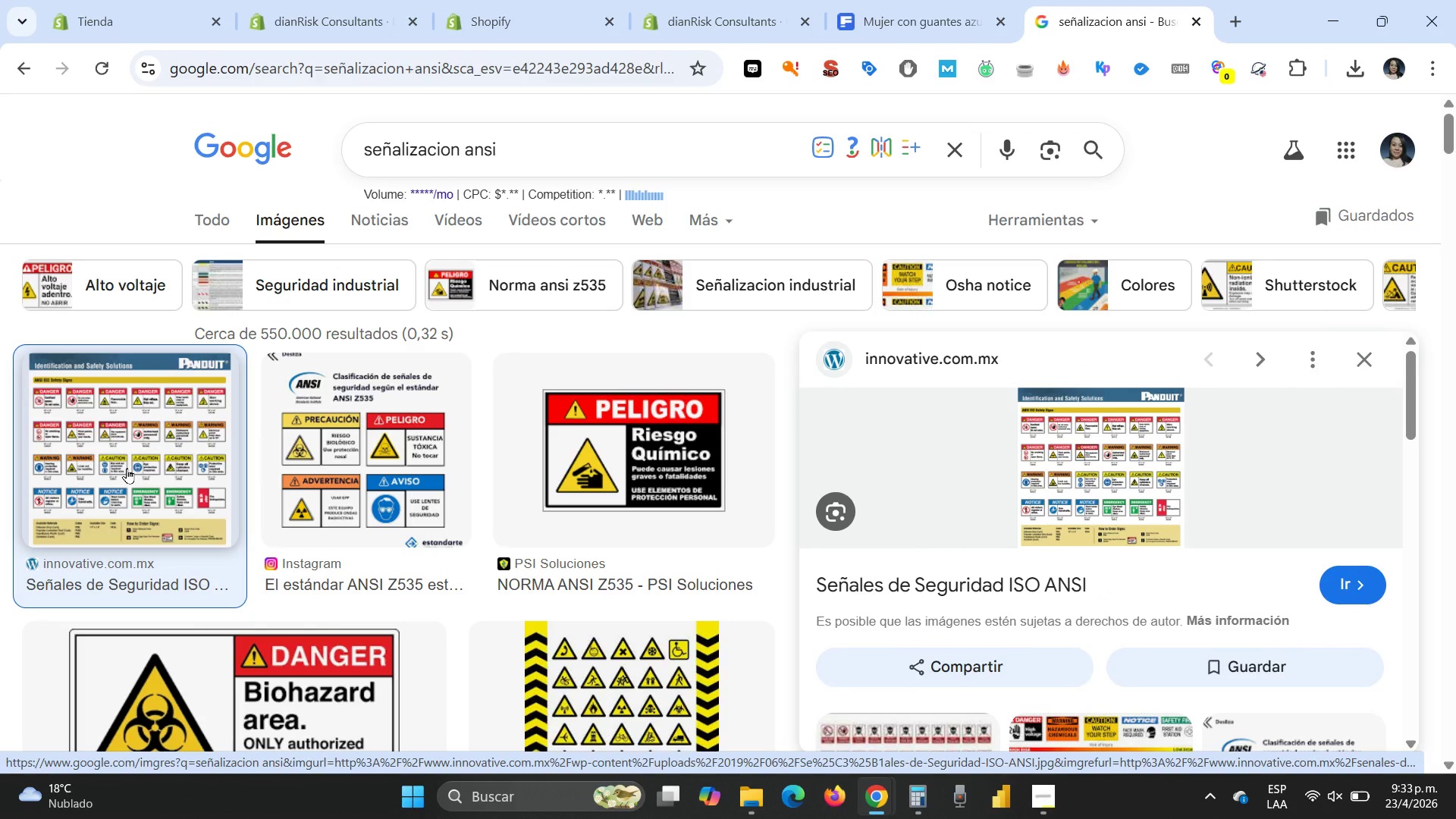 
wait(5.5)
 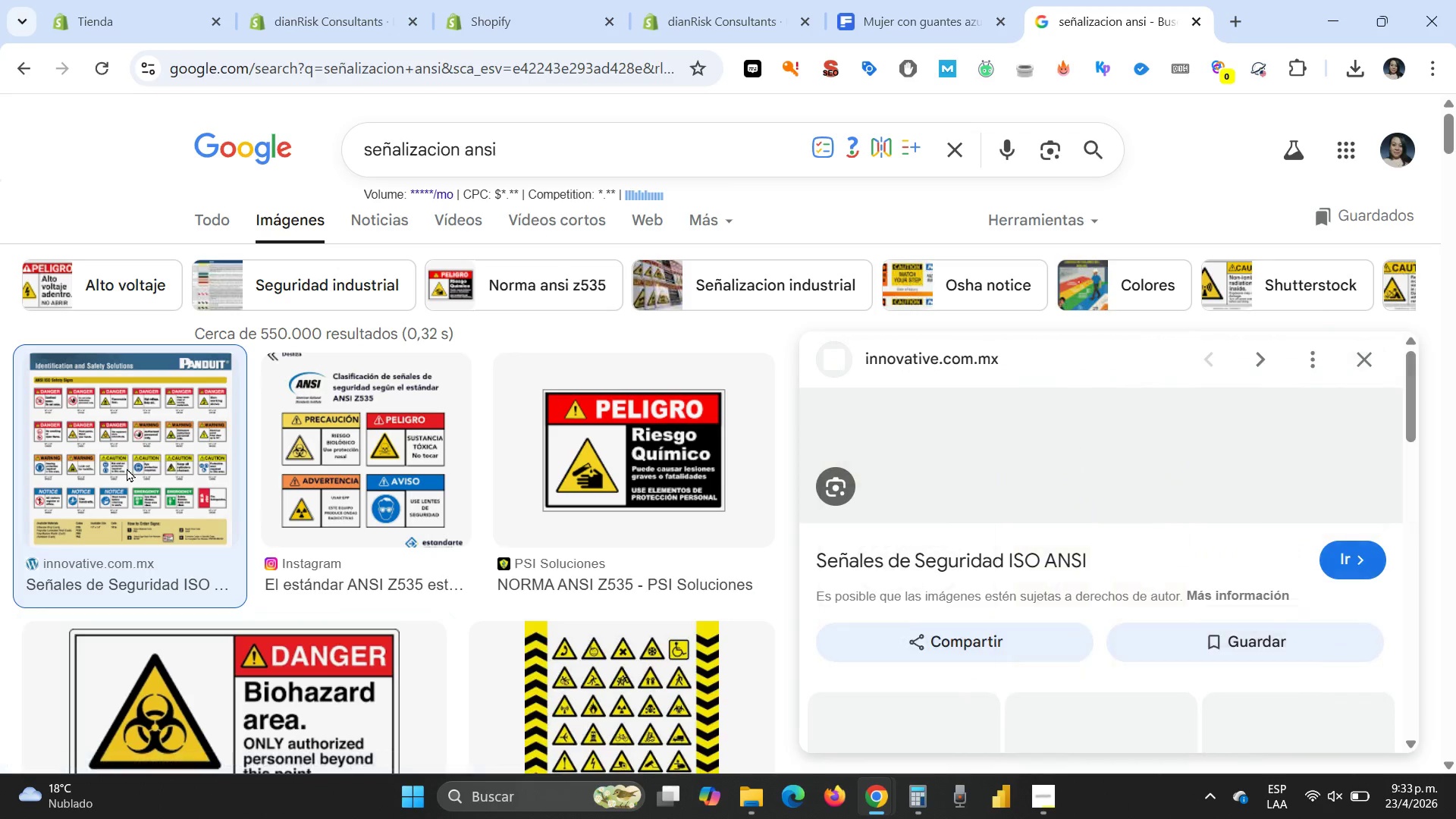 
scroll: coordinate [690, 507], scroll_direction: down, amount: 1.0
 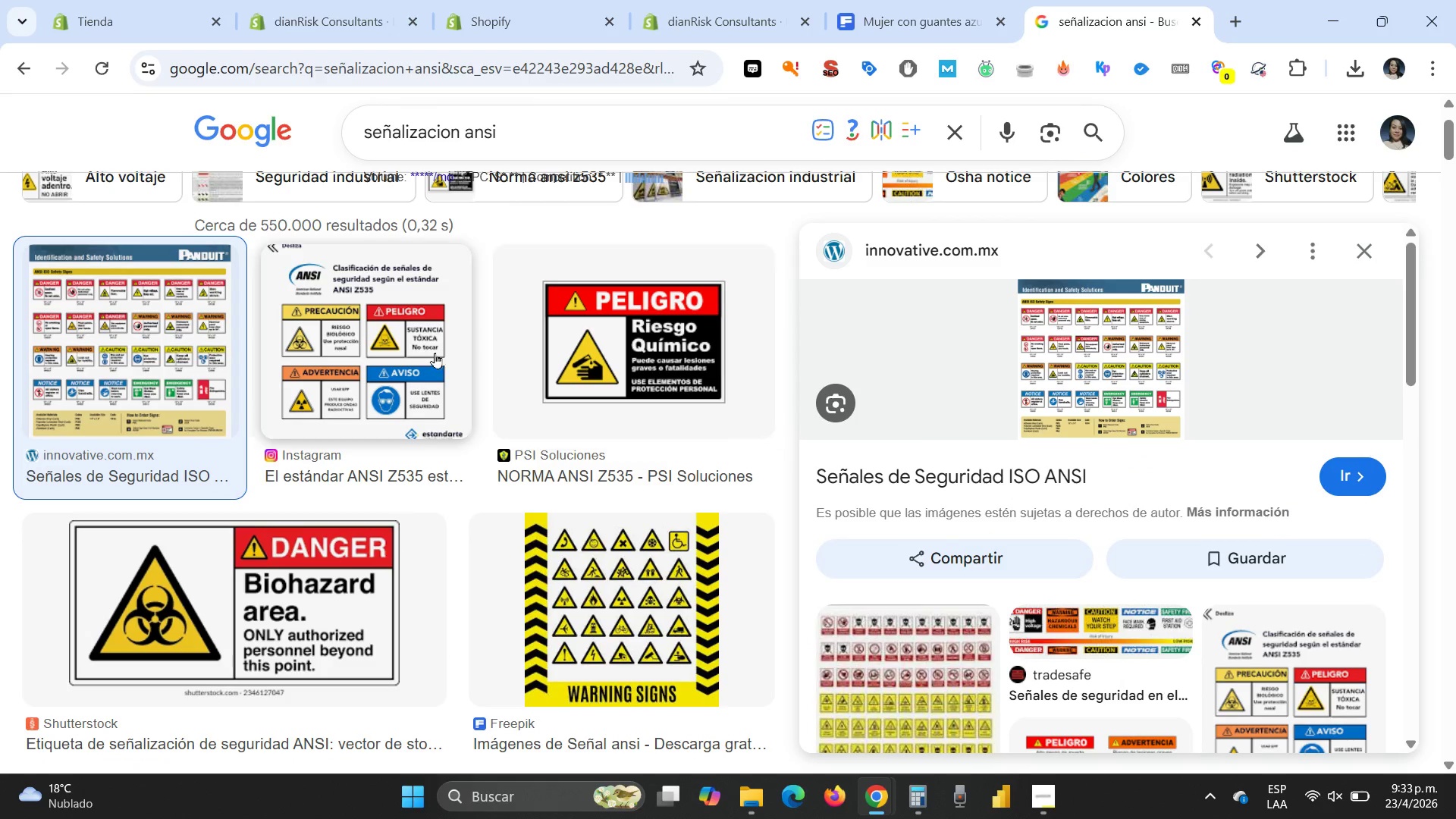 
left_click([382, 335])
 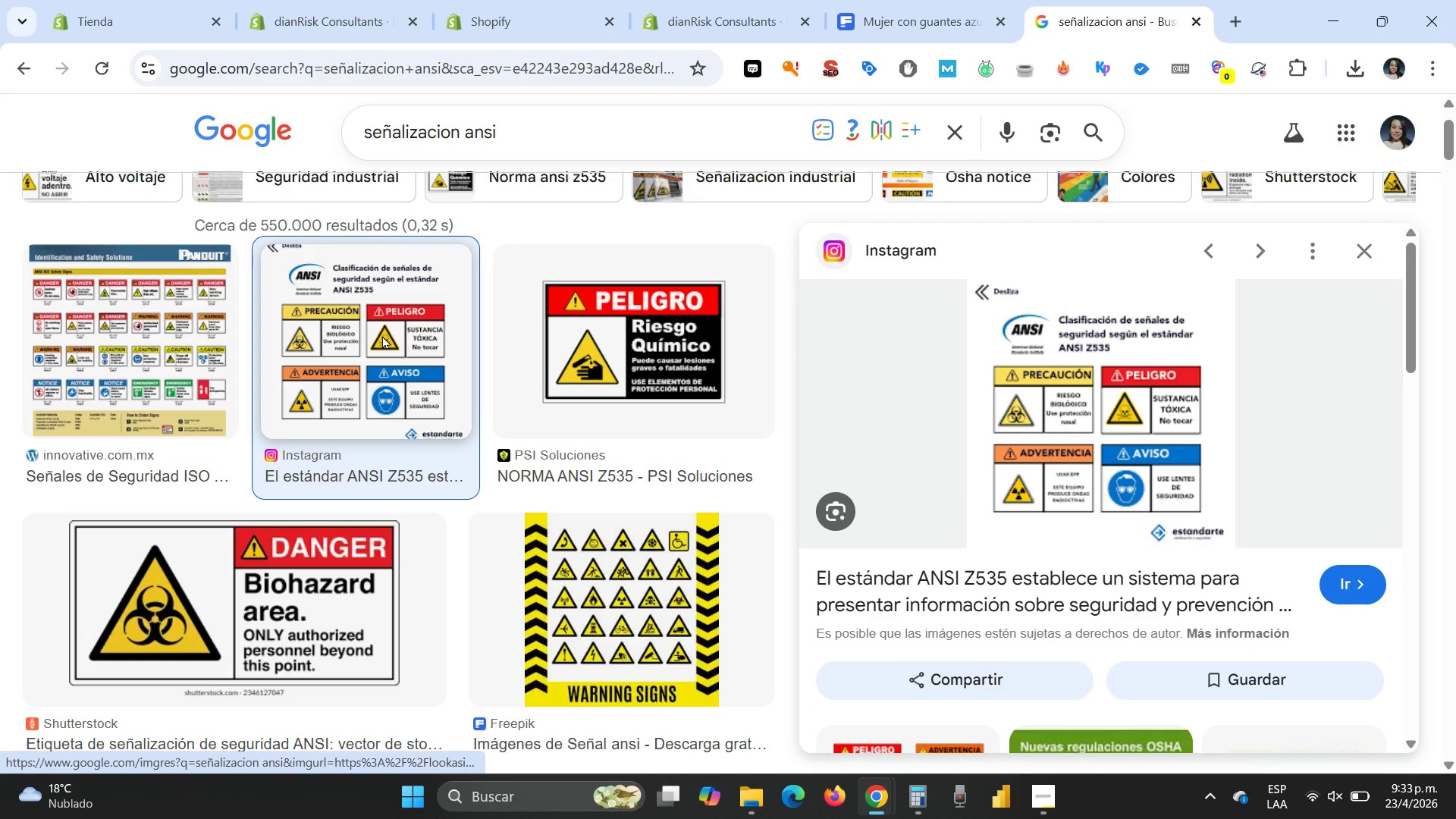 
scroll: coordinate [382, 335], scroll_direction: down, amount: 2.0
 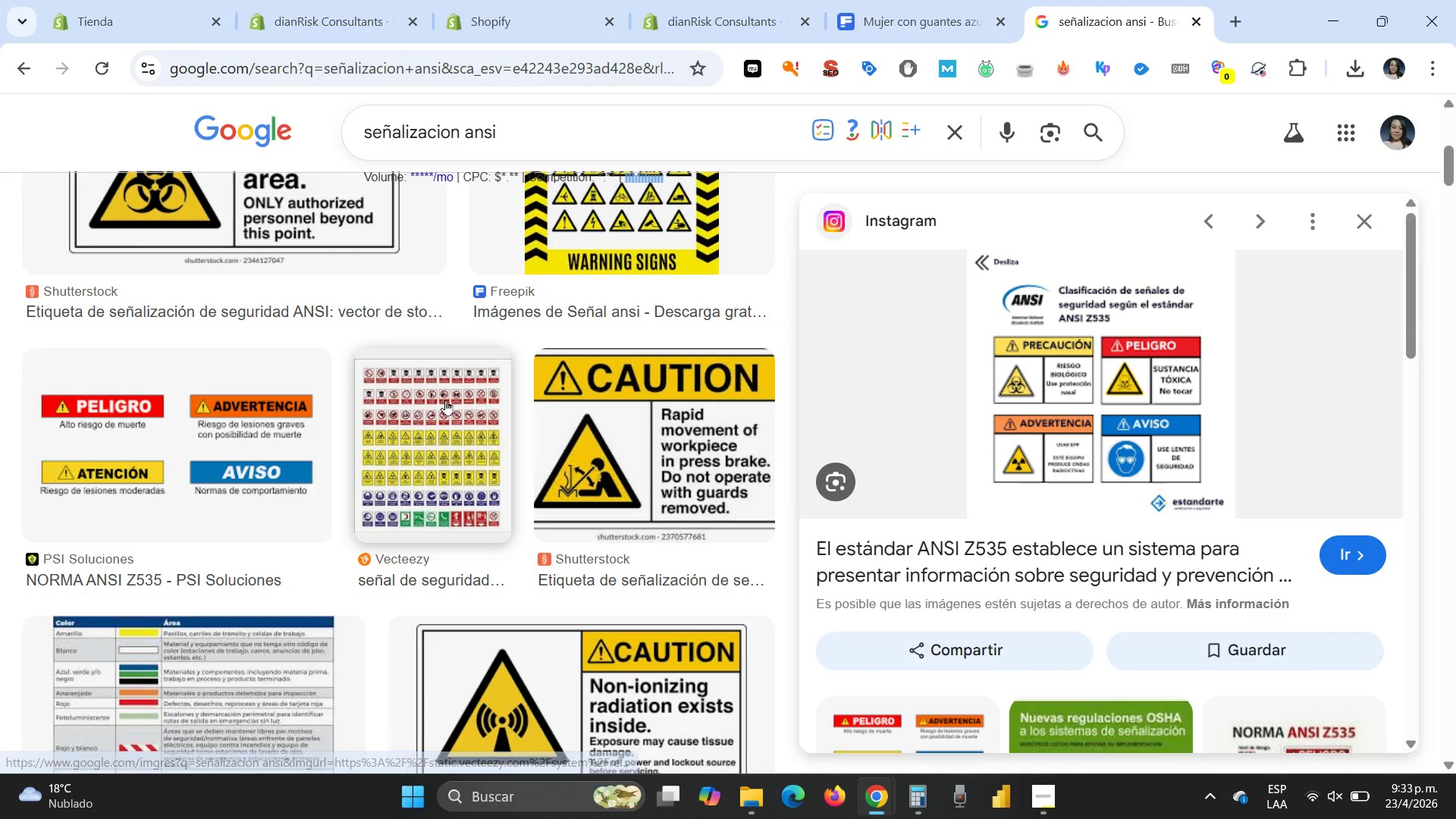 
scroll: coordinate [445, 400], scroll_direction: up, amount: 2.0
 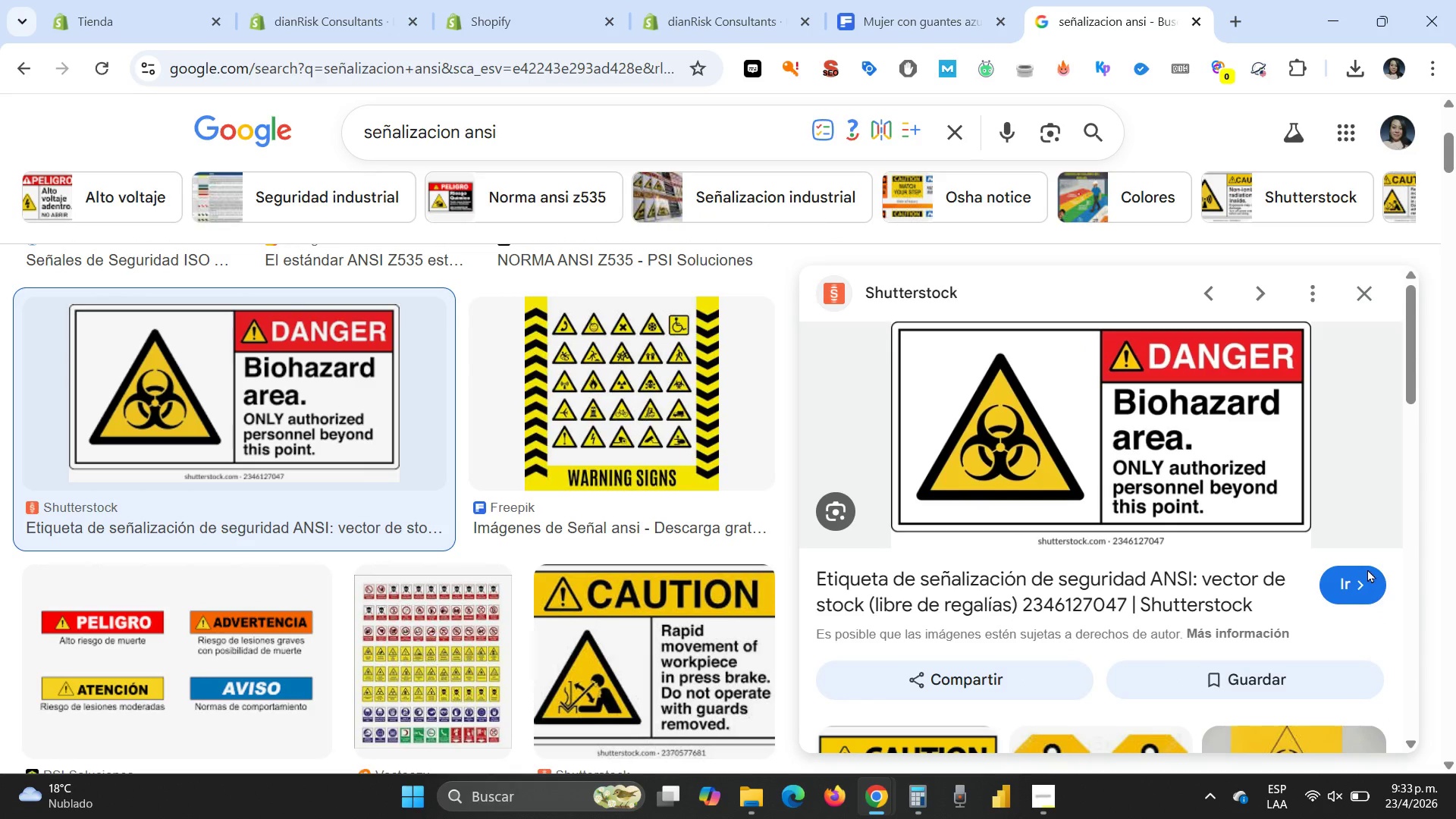 
right_click([1125, 408])
 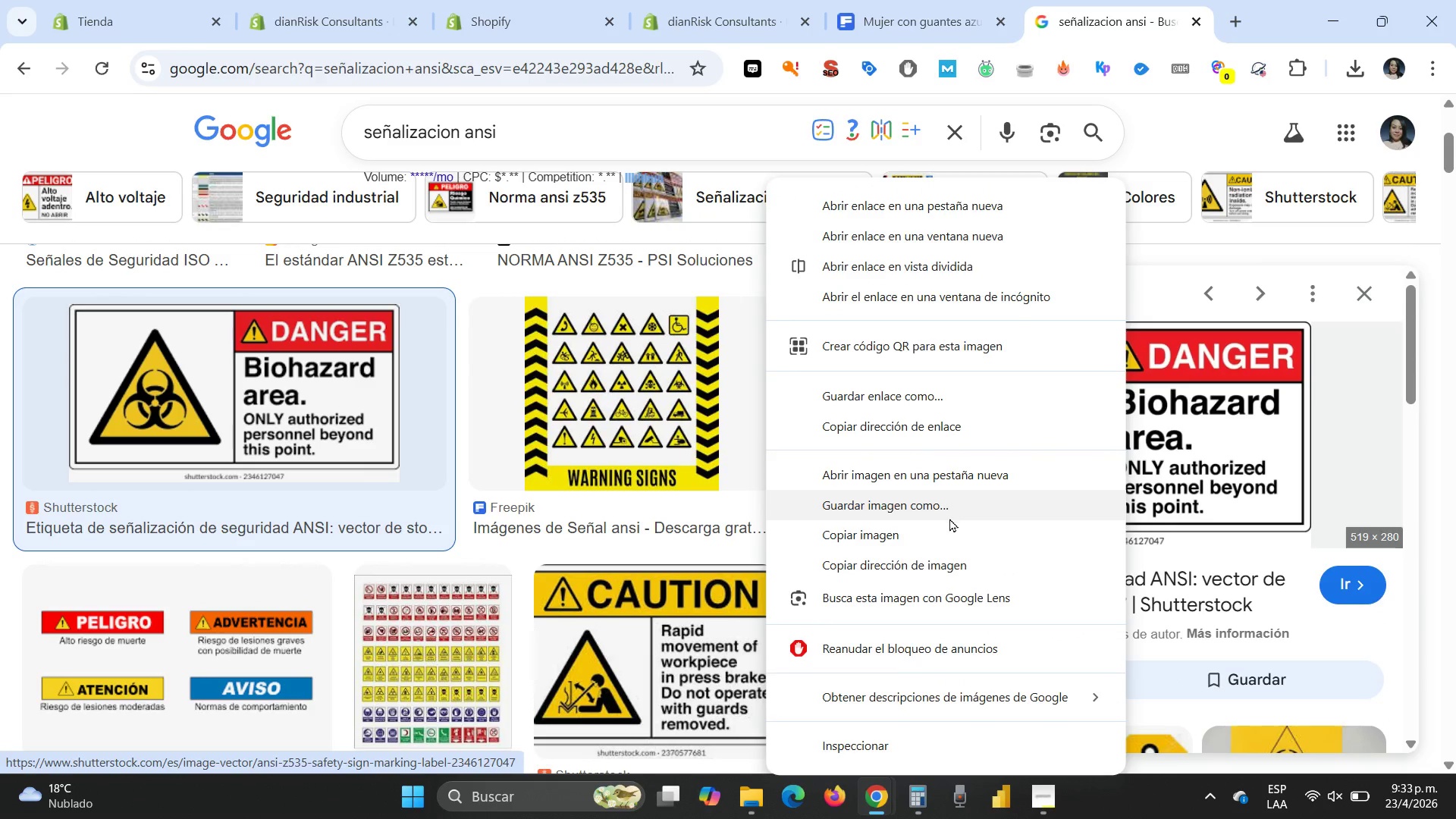 
left_click([941, 514])
 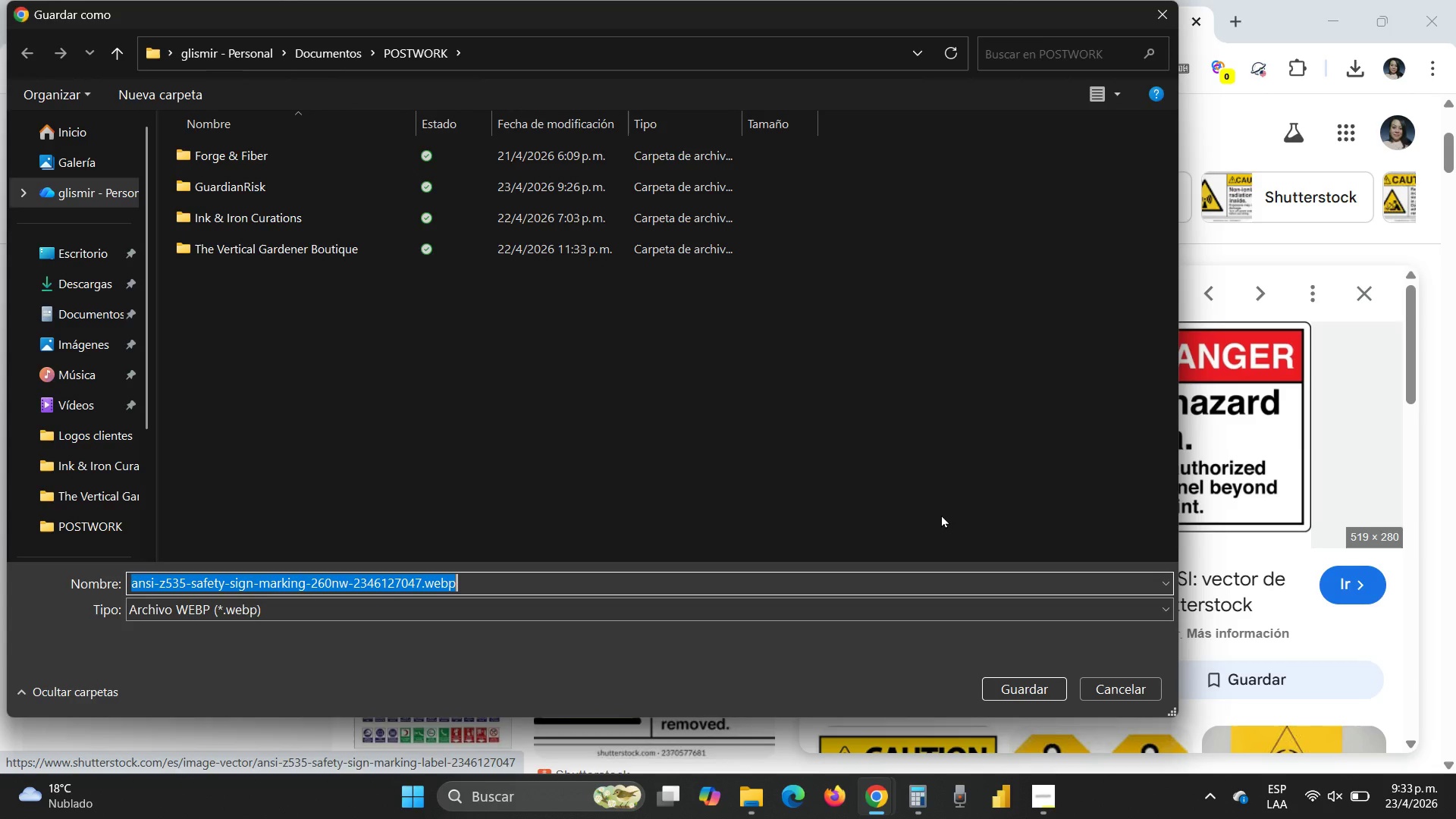 
key(Escape)
 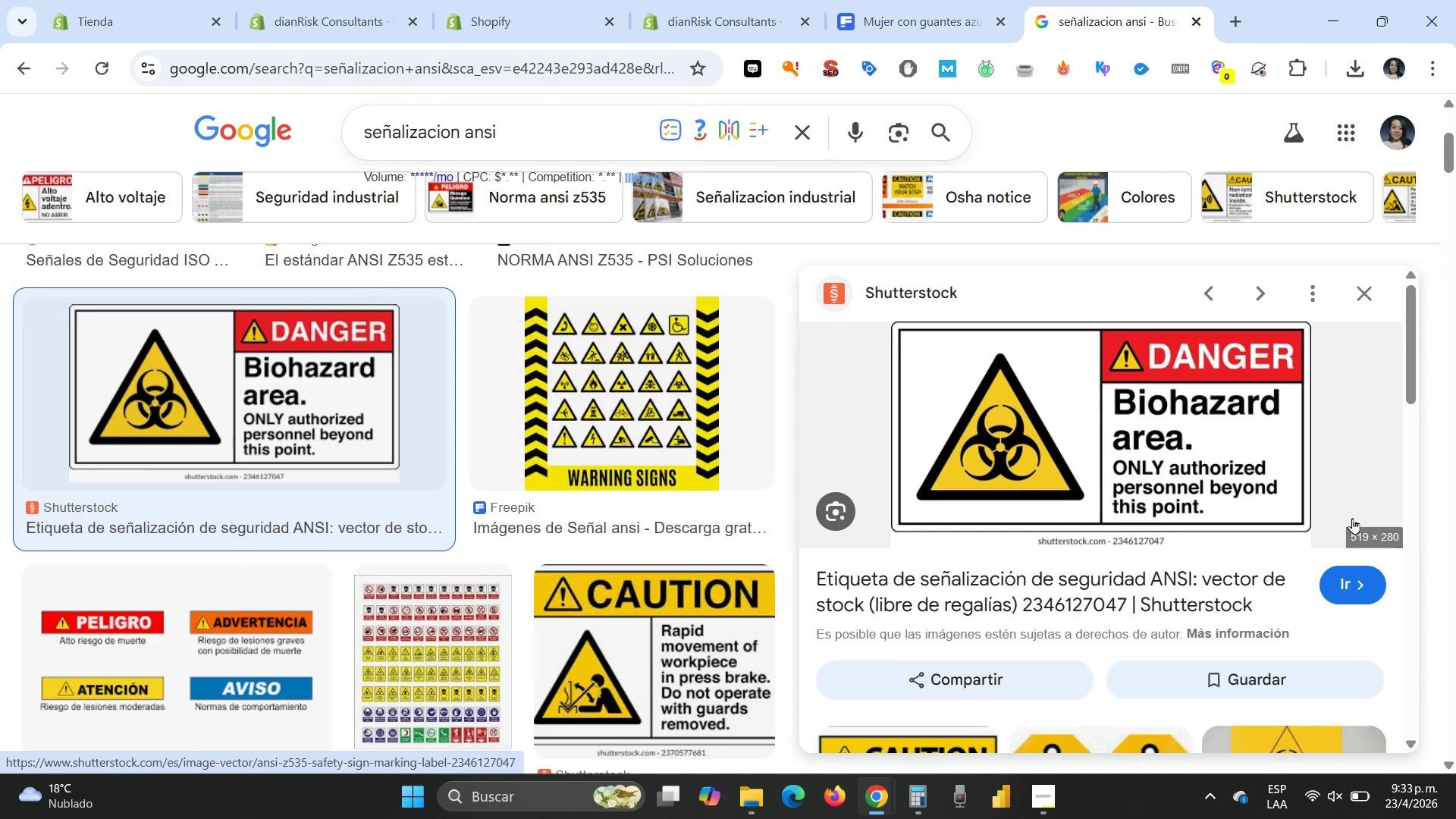 
hold_key(key=ControlLeft, duration=0.66)
scroll: coordinate [1352, 518], scroll_direction: up, amount: 1.0
 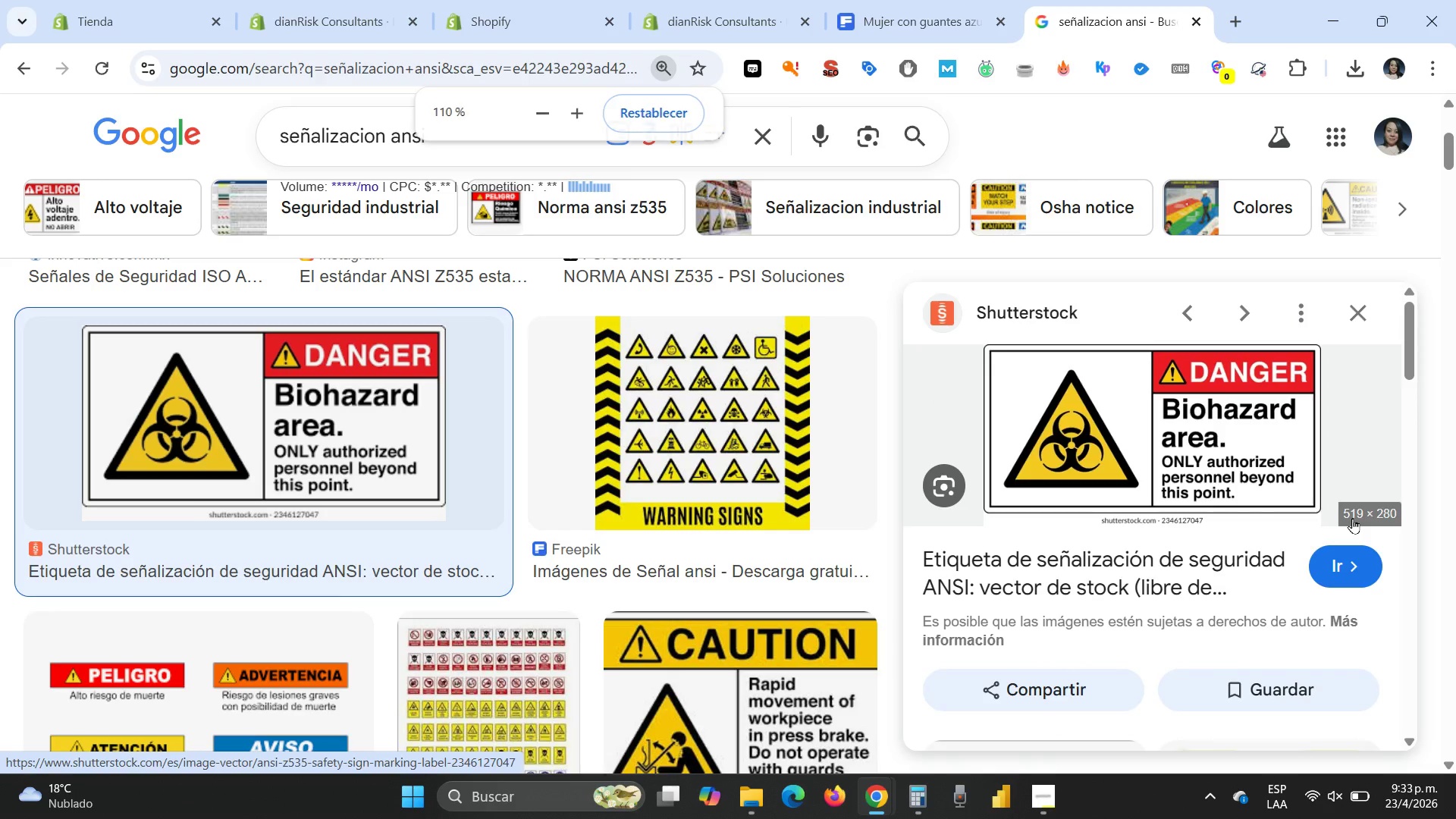 
hold_key(key=ControlLeft, duration=0.75)
scroll: coordinate [1352, 518], scroll_direction: down, amount: 1.0
 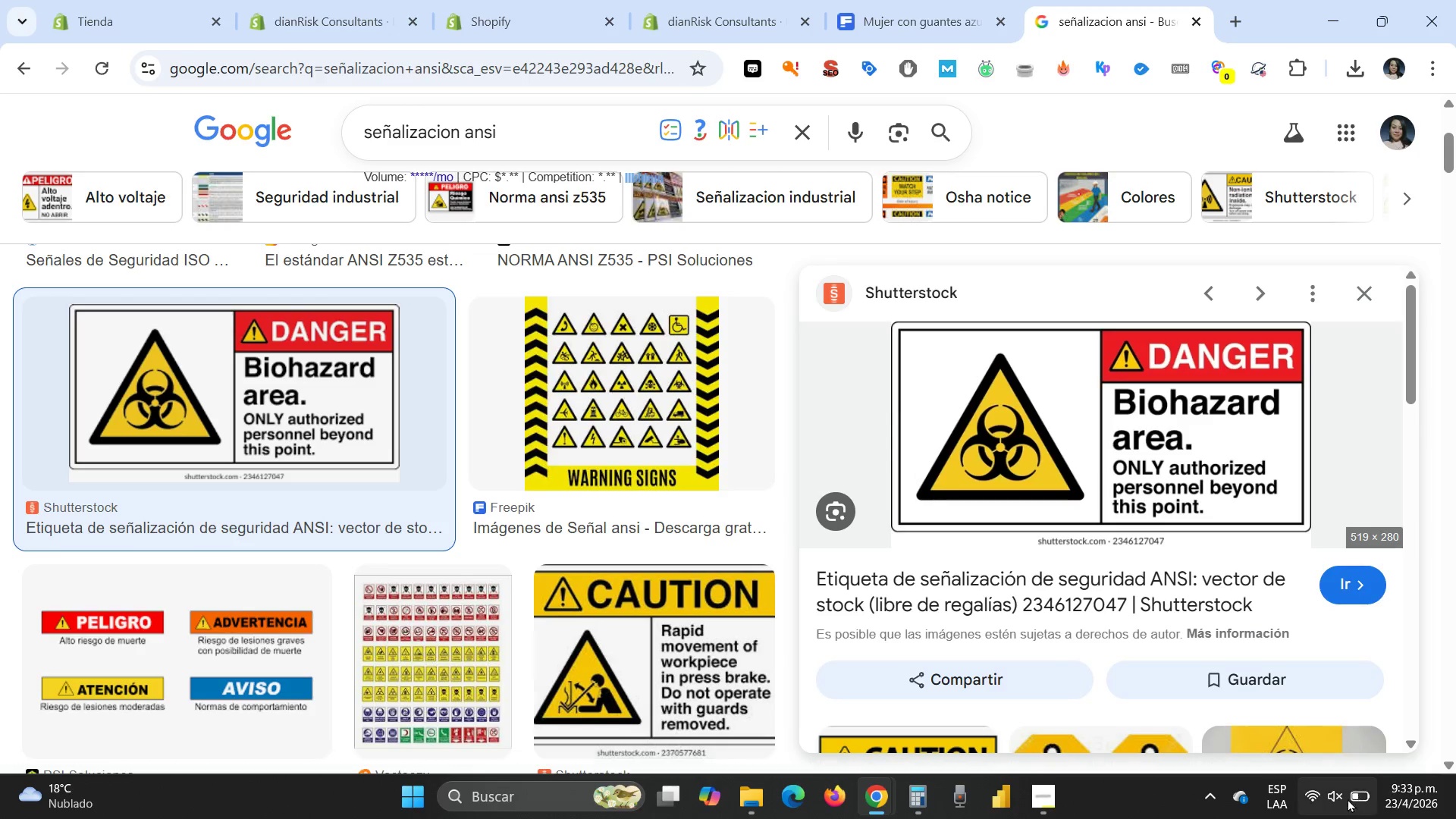 
left_click([1207, 805])
 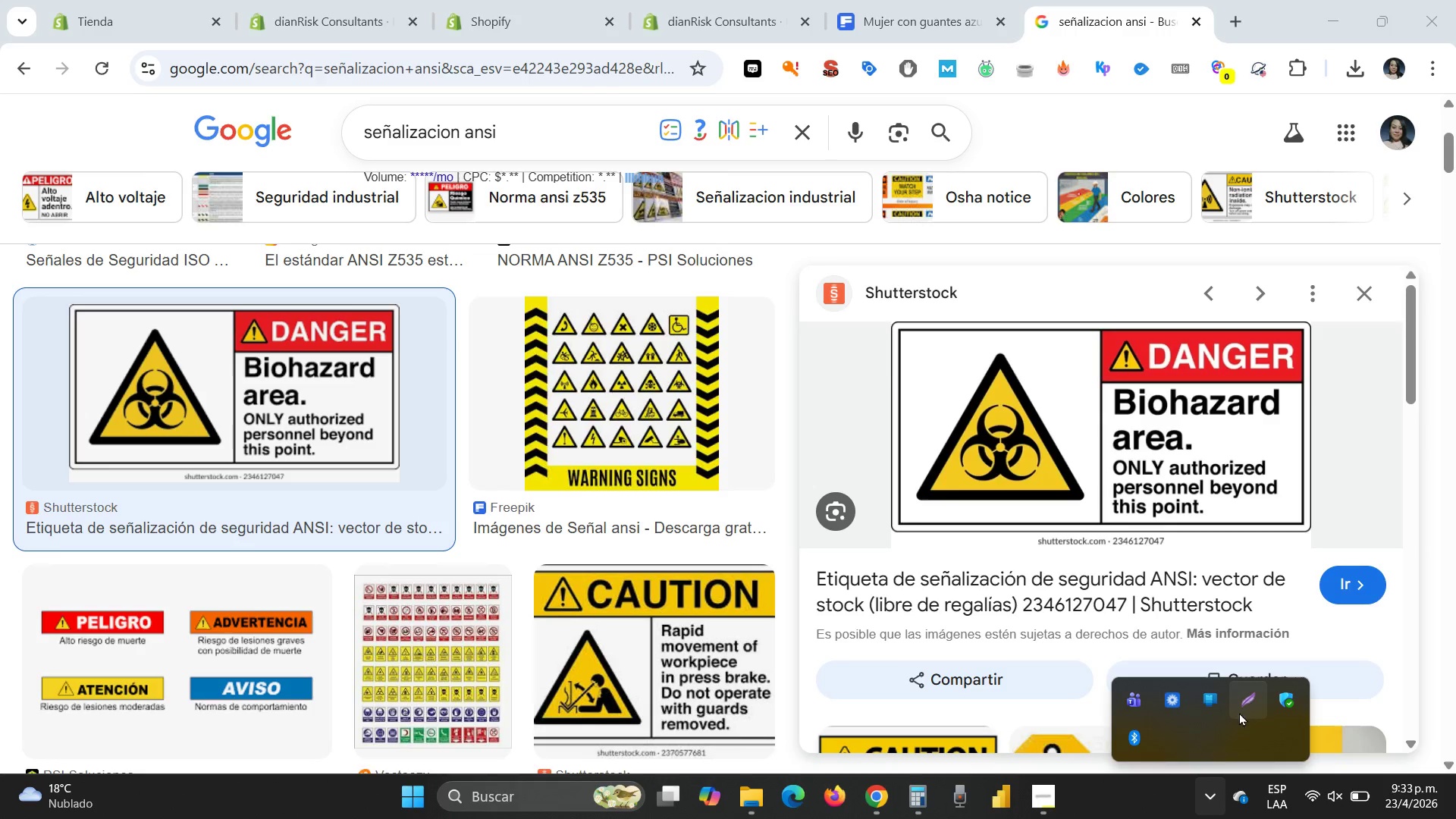 
left_click([1247, 701])
 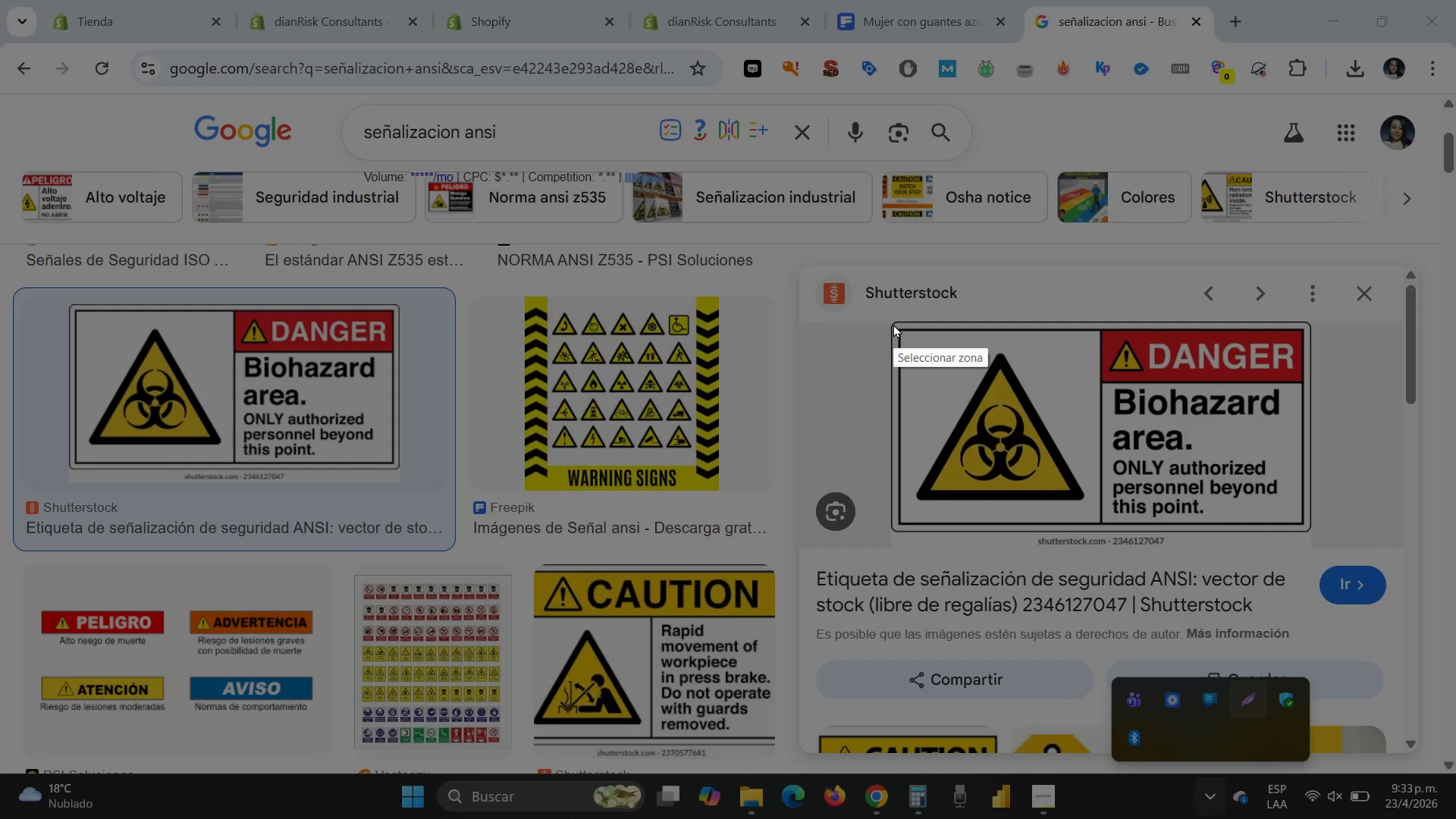 
left_click_drag(start_coordinate=[893, 324], to_coordinate=[1307, 532])
 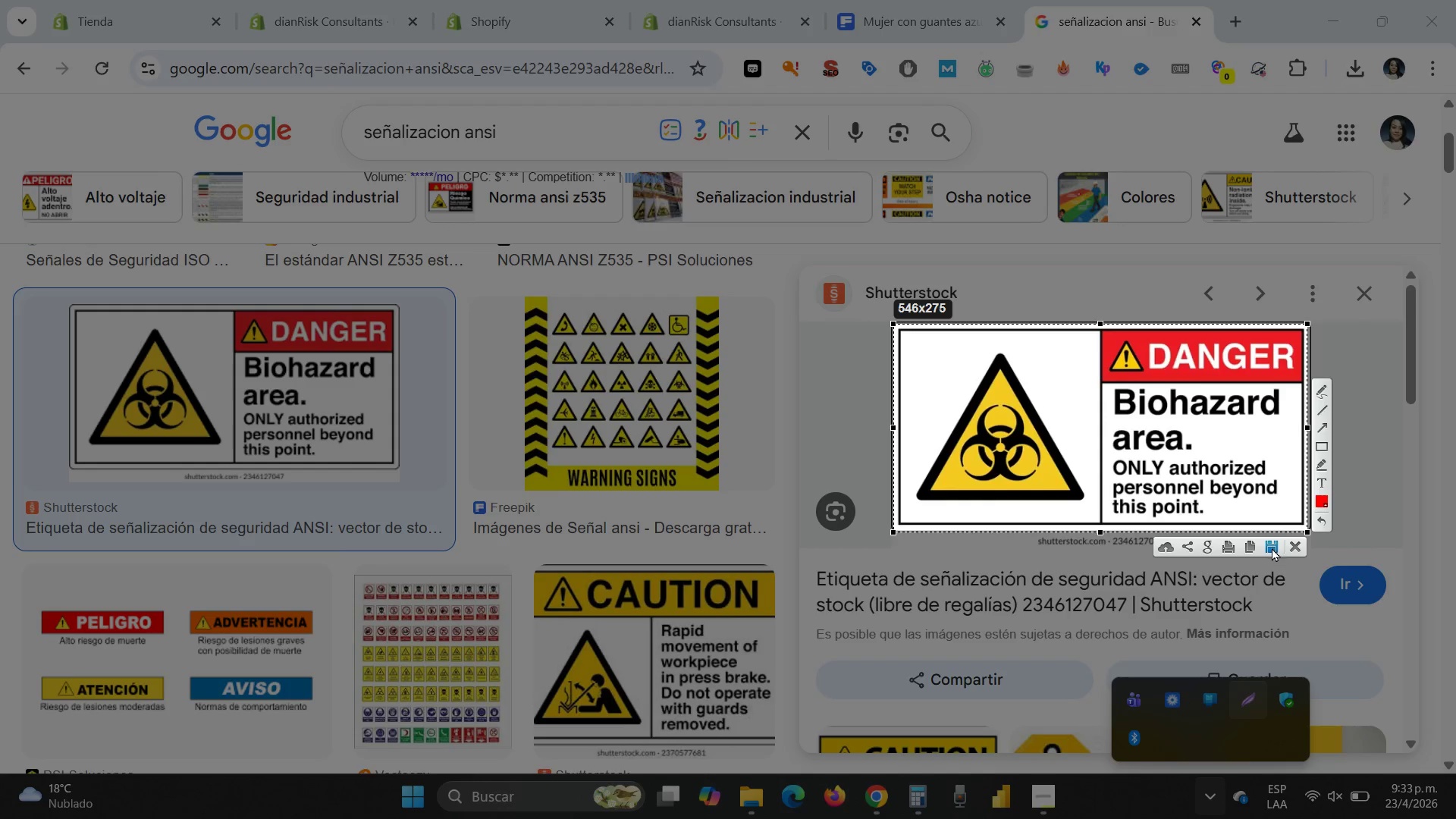 
left_click([1270, 549])
 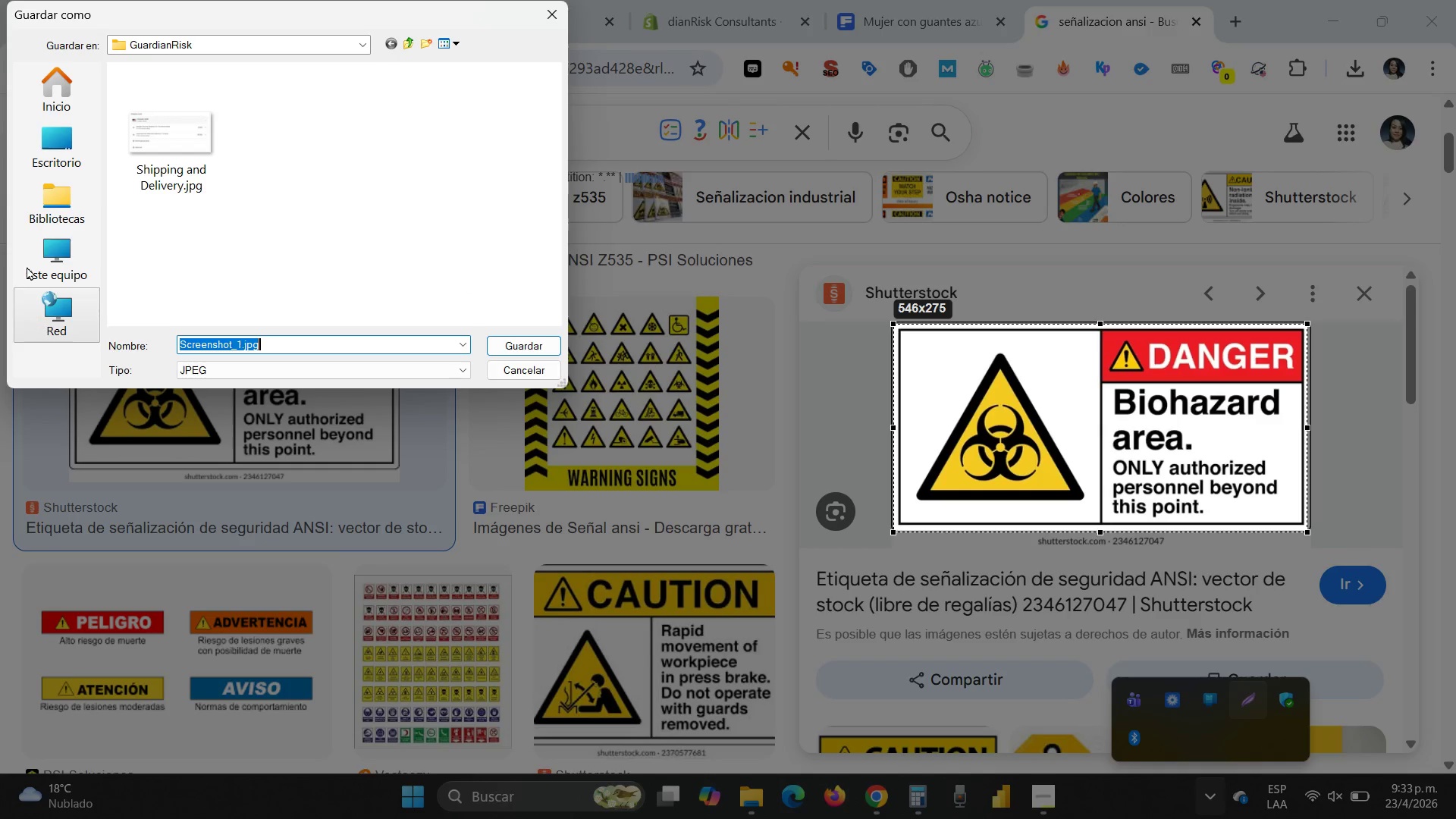 
wait(11.64)
 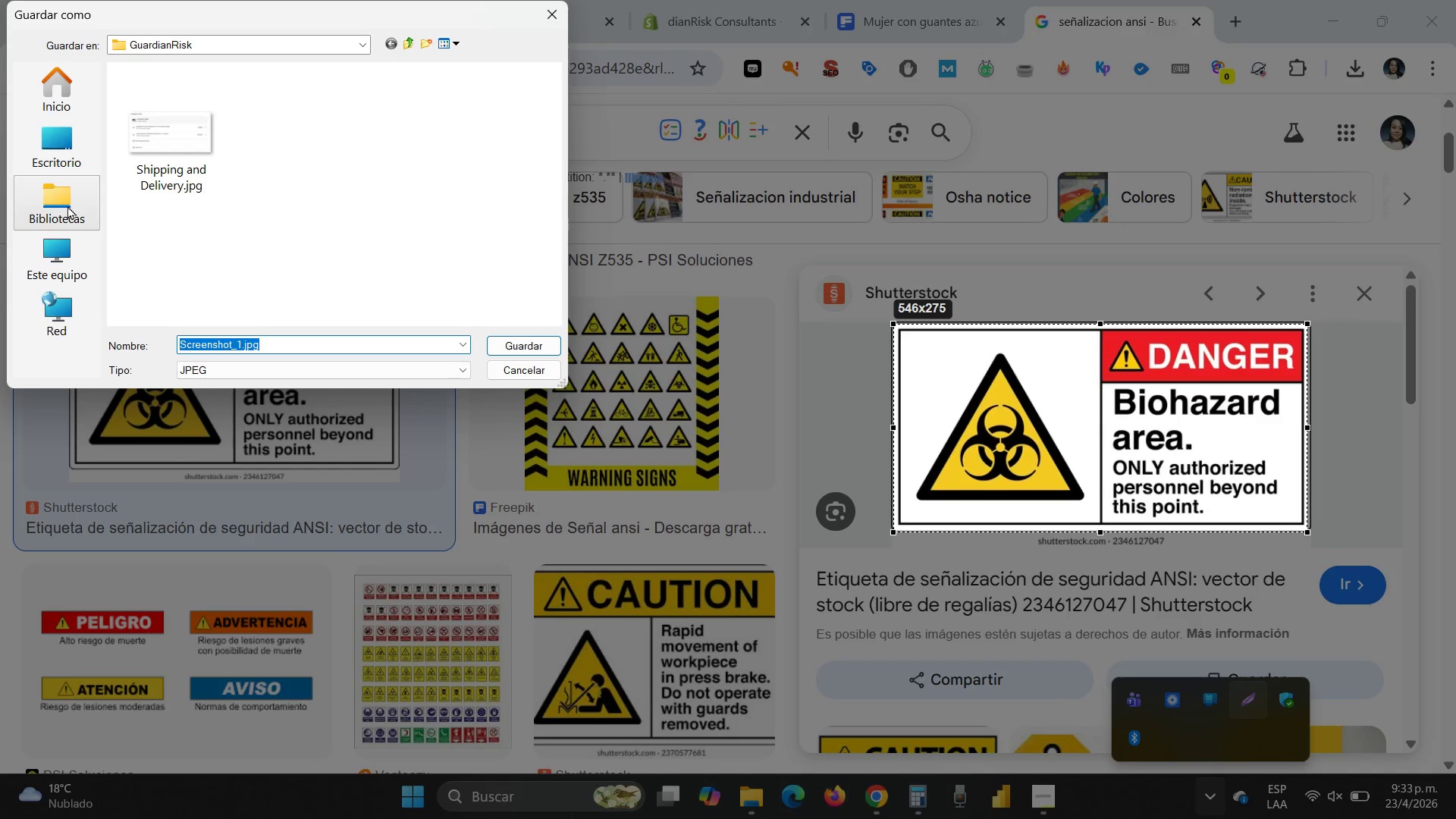 
key(Control+V)
 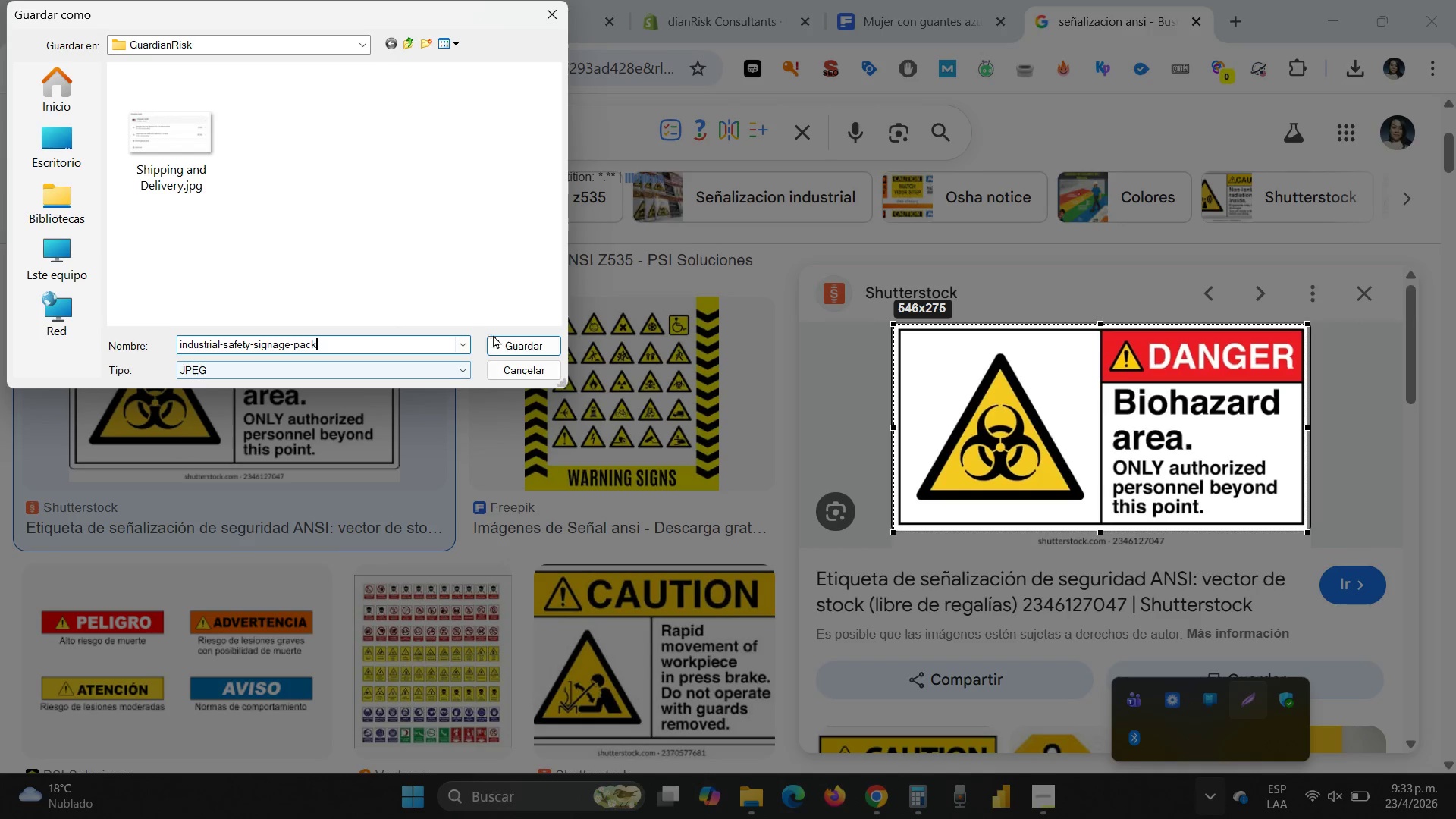 
left_click([504, 342])
 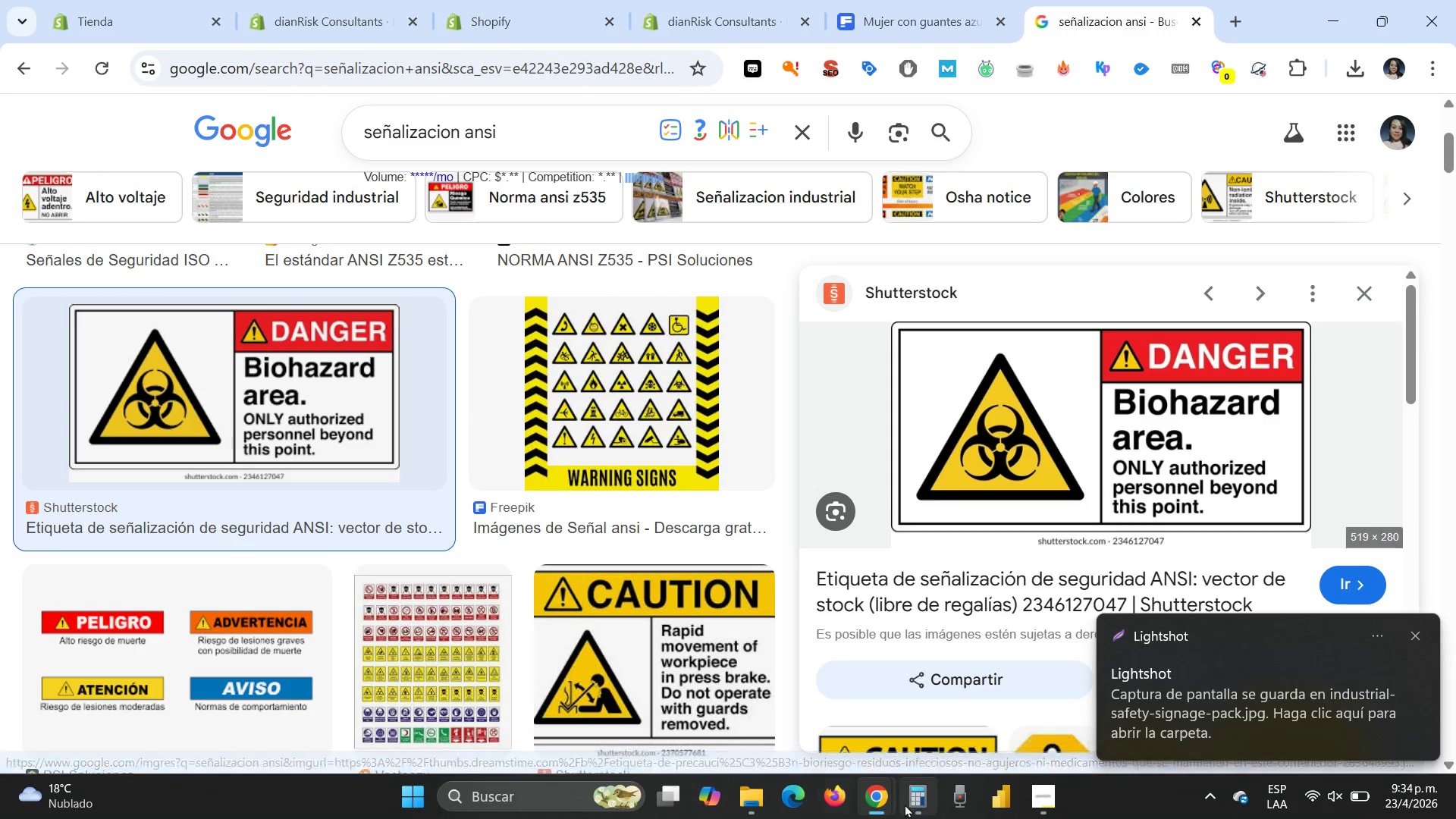 
left_click([754, 801])
 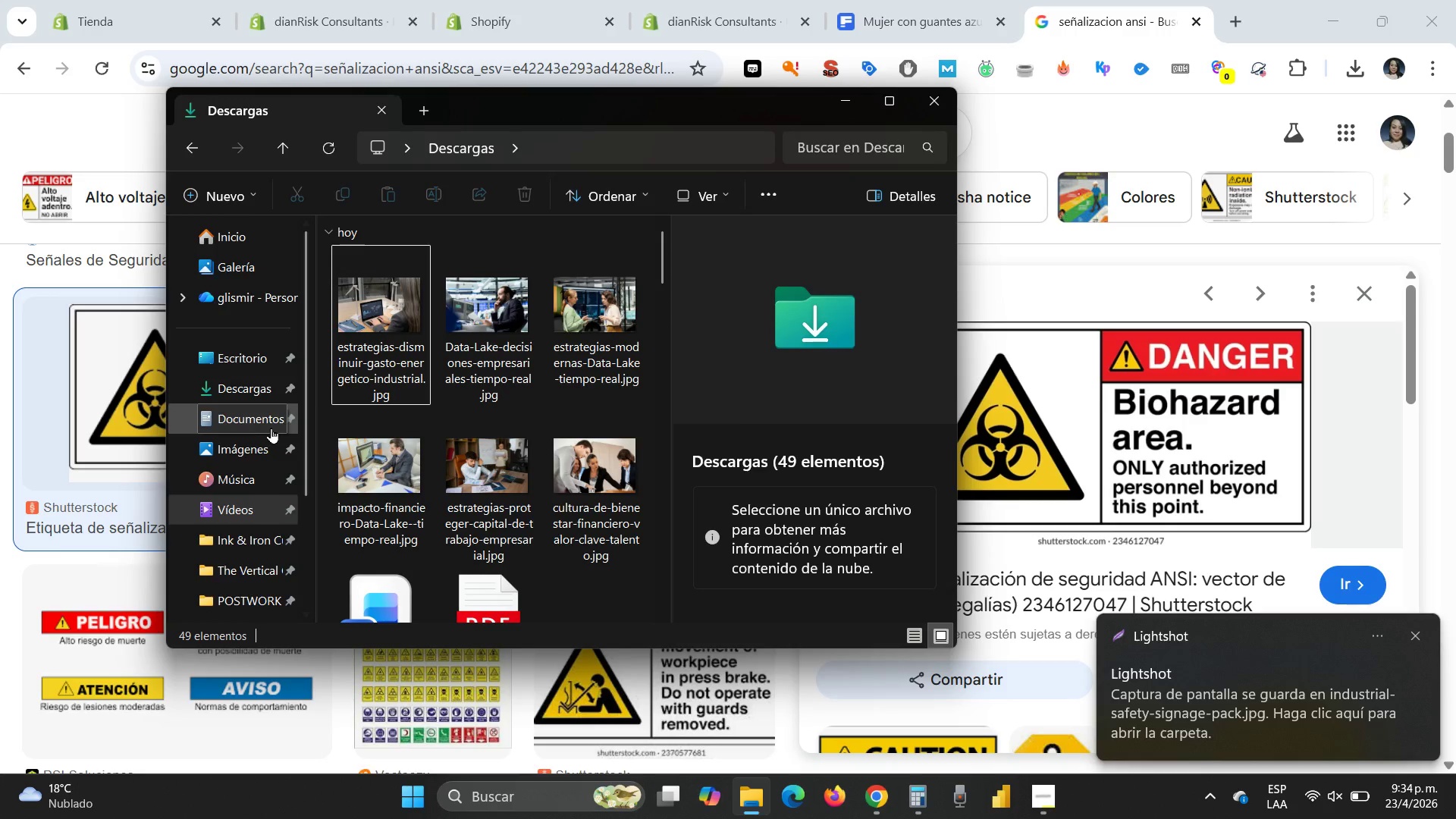 
double_click([266, 416])
 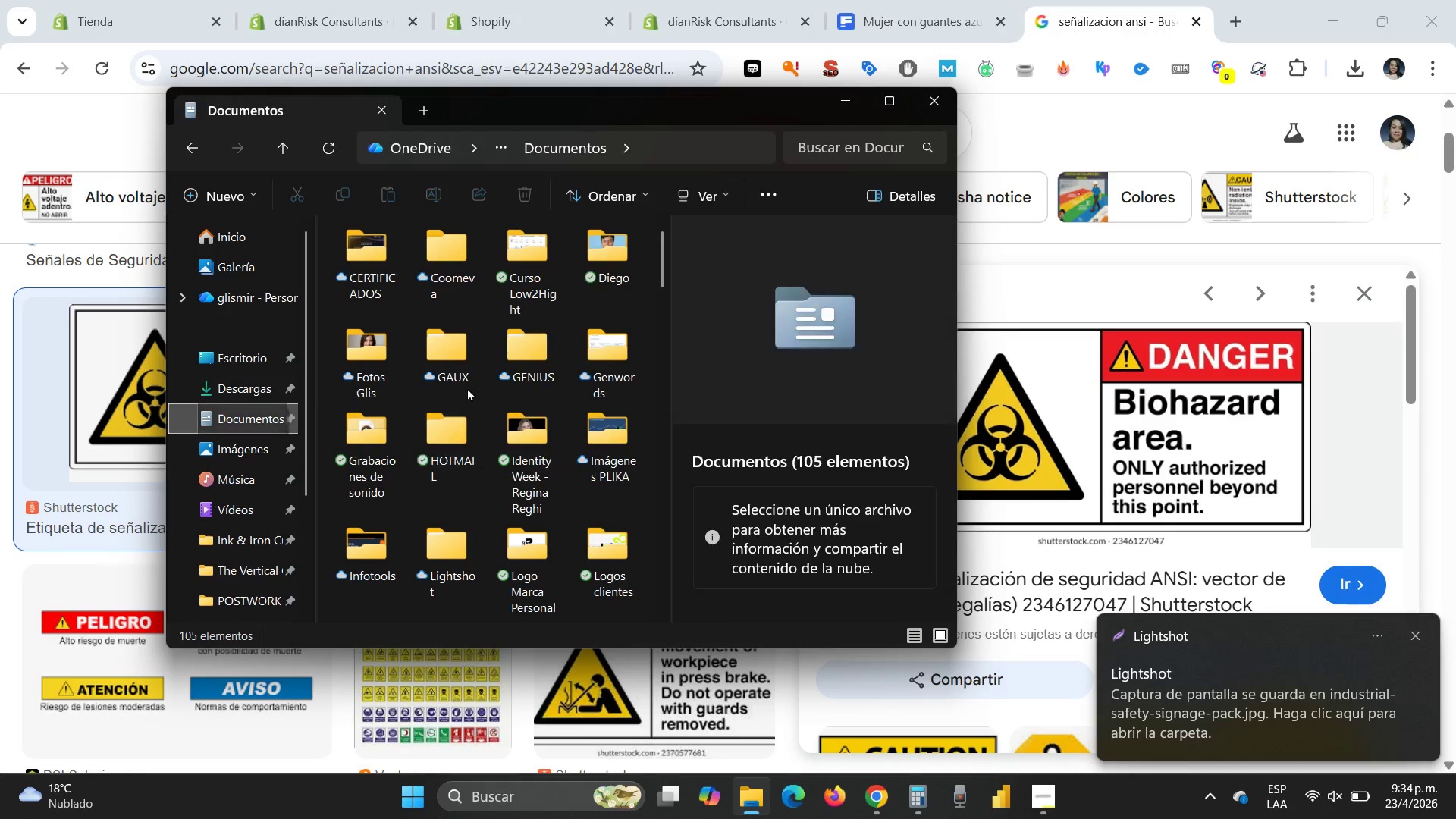 
scroll: coordinate [467, 388], scroll_direction: down, amount: 2.0
 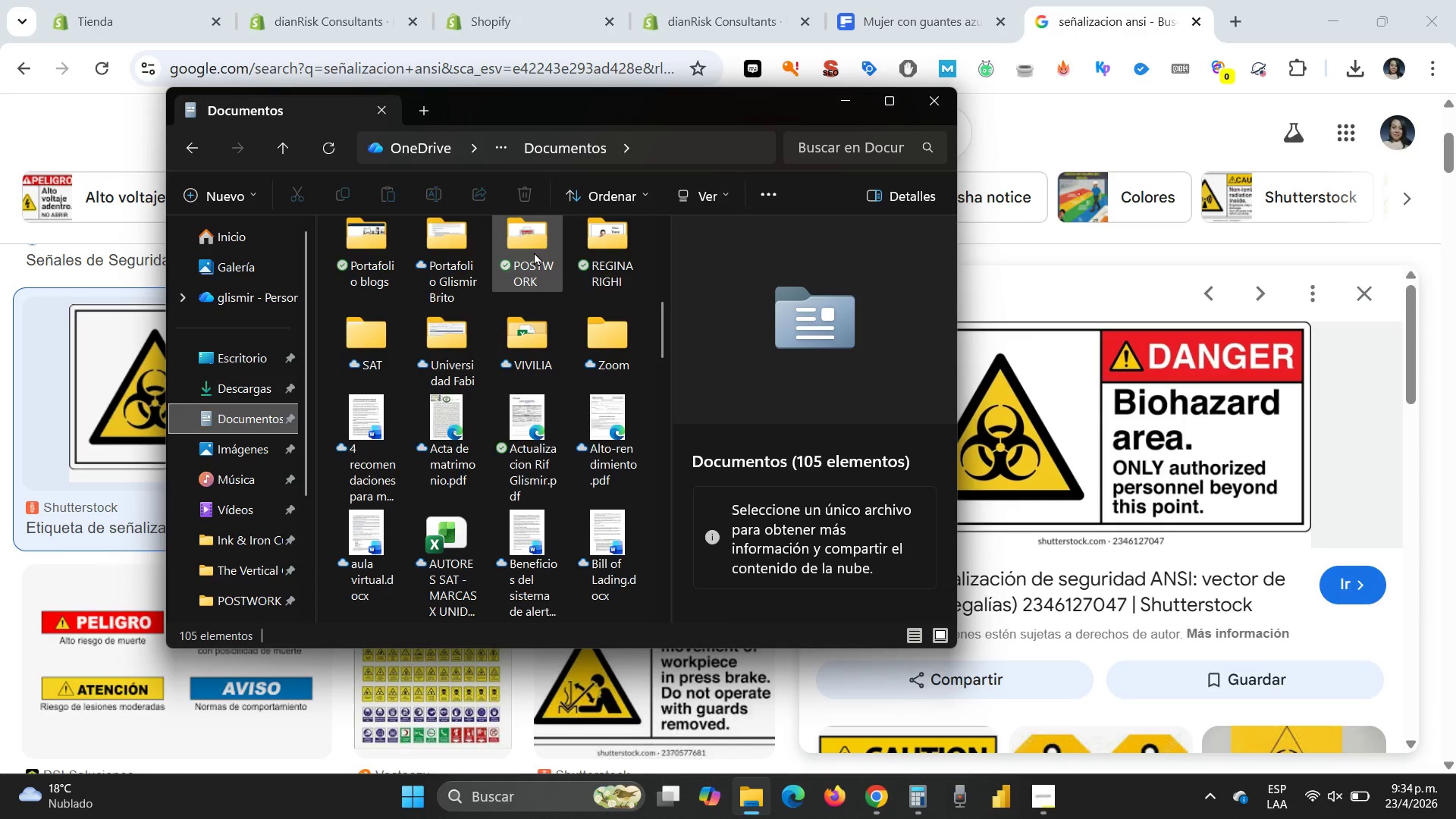 
double_click([534, 252])
 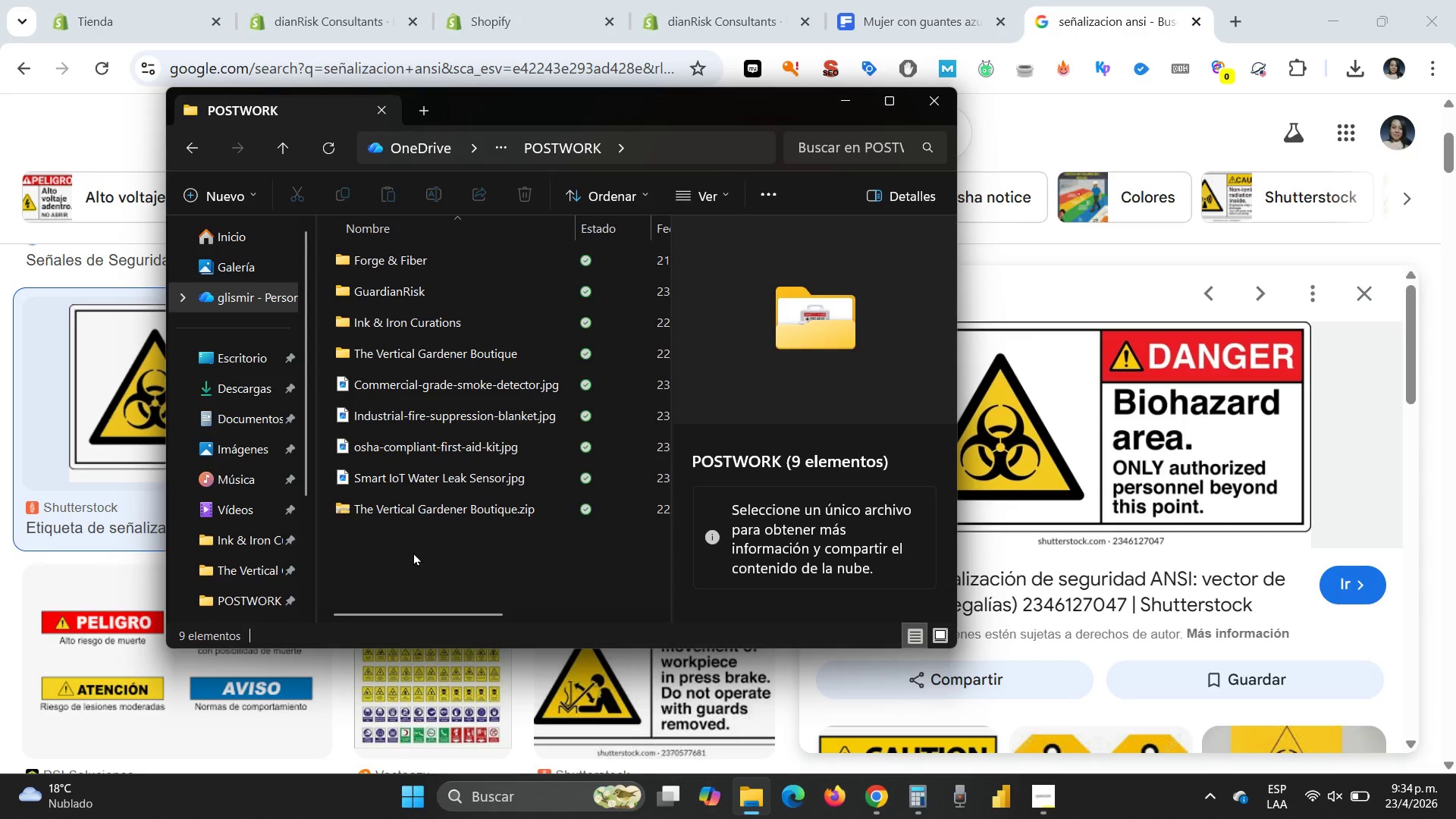 
wait(8.44)
 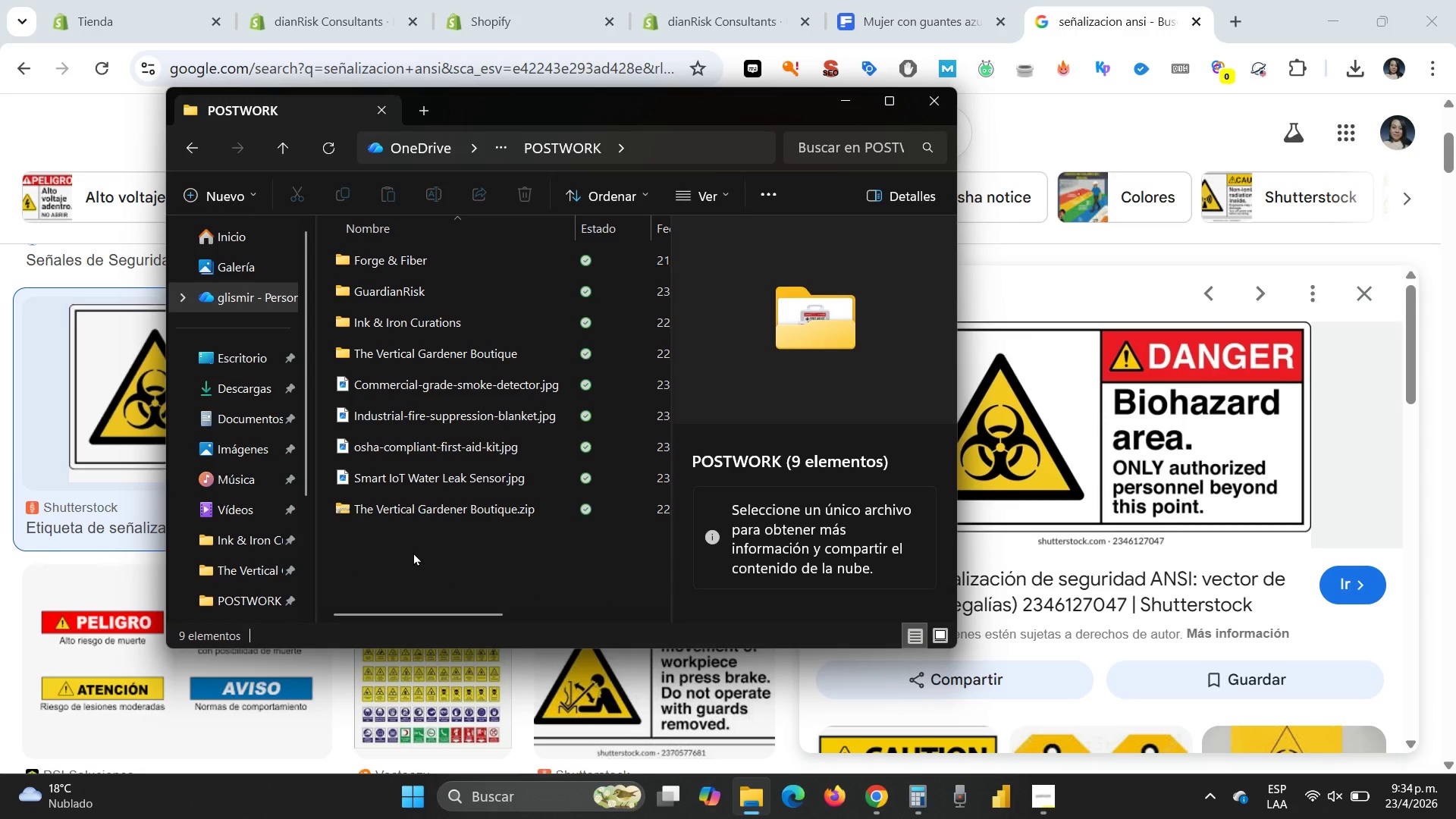 
left_click([718, 191])
 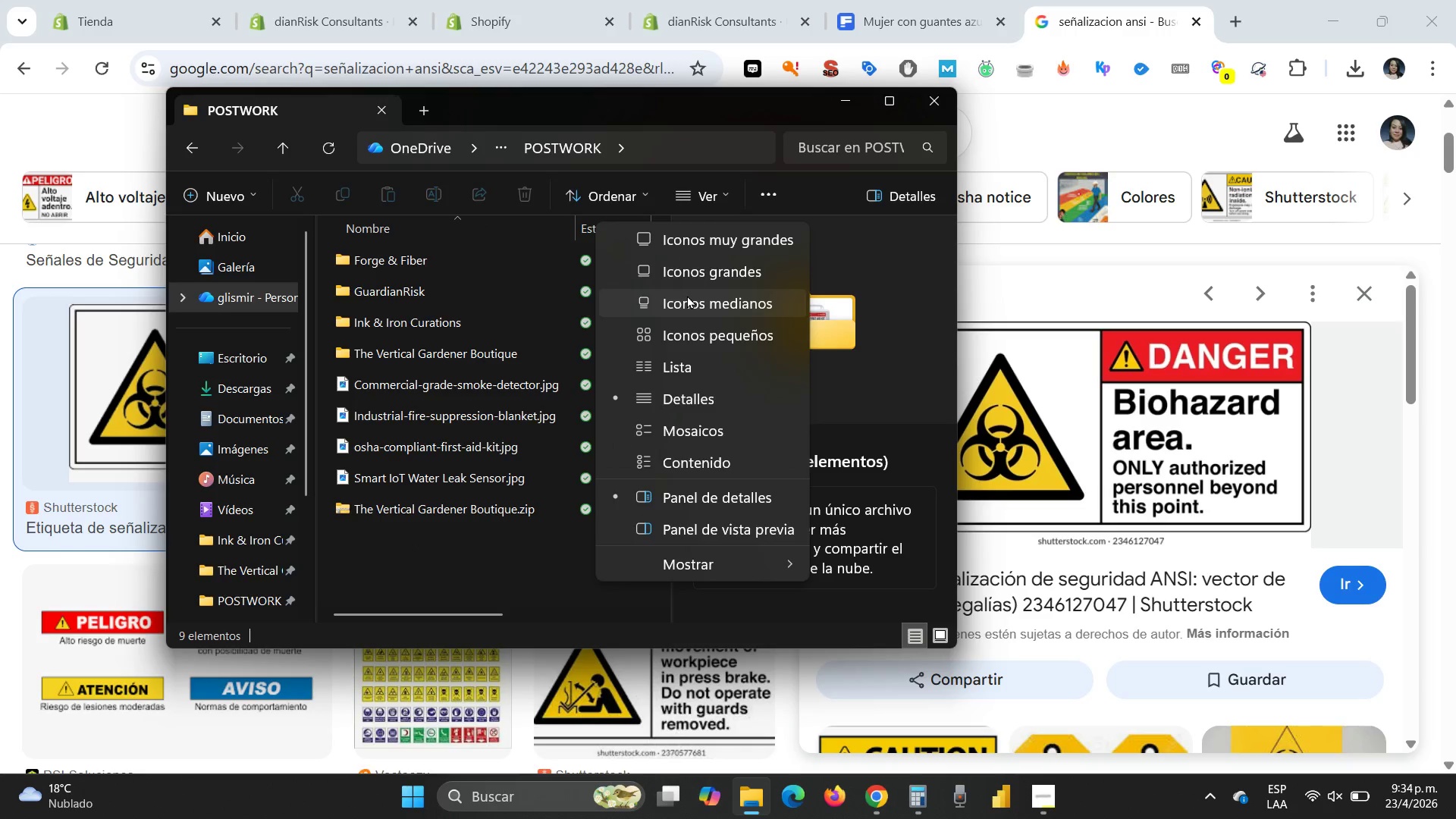 
left_click([687, 295])
 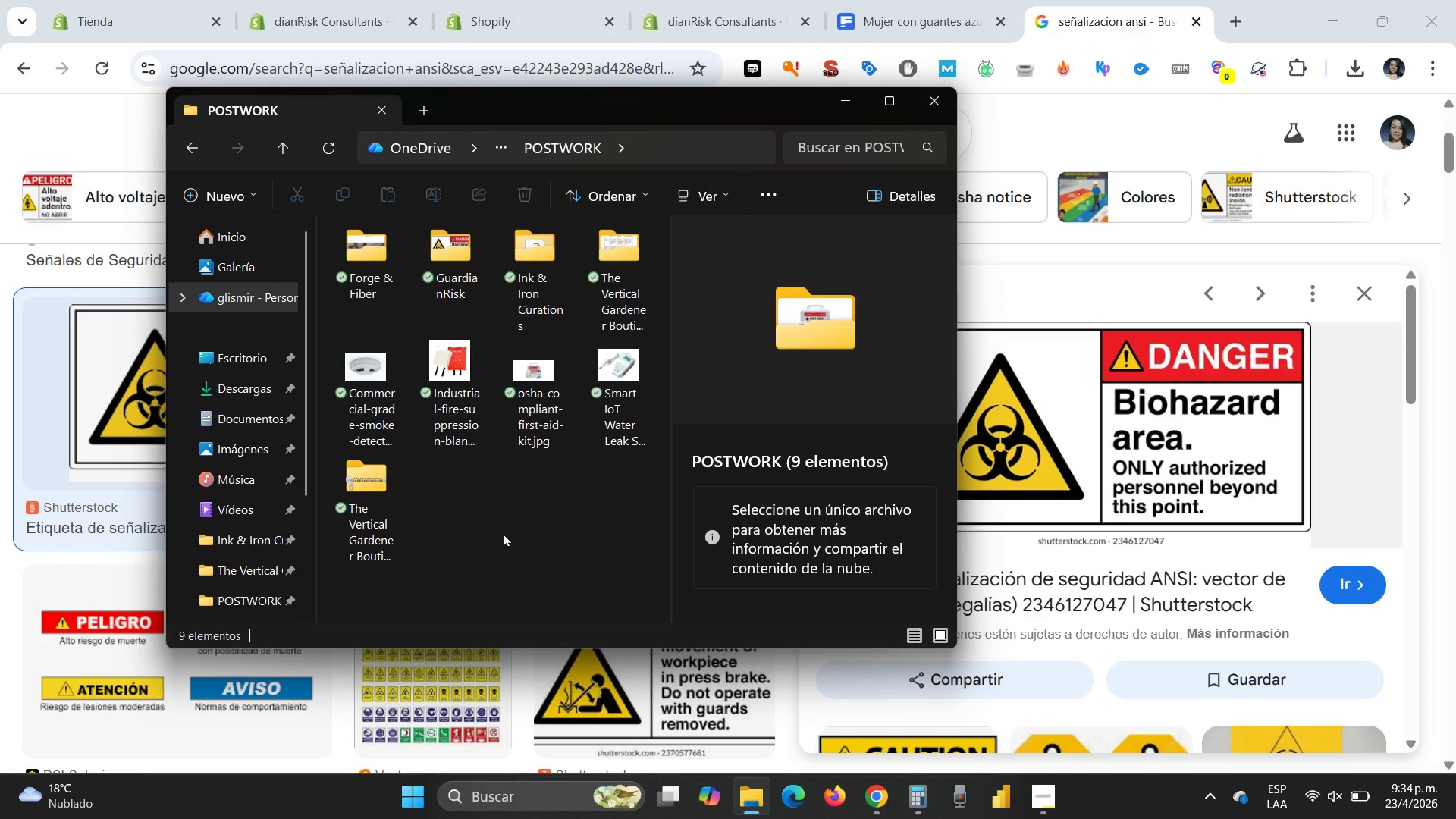 
left_click([604, 426])
 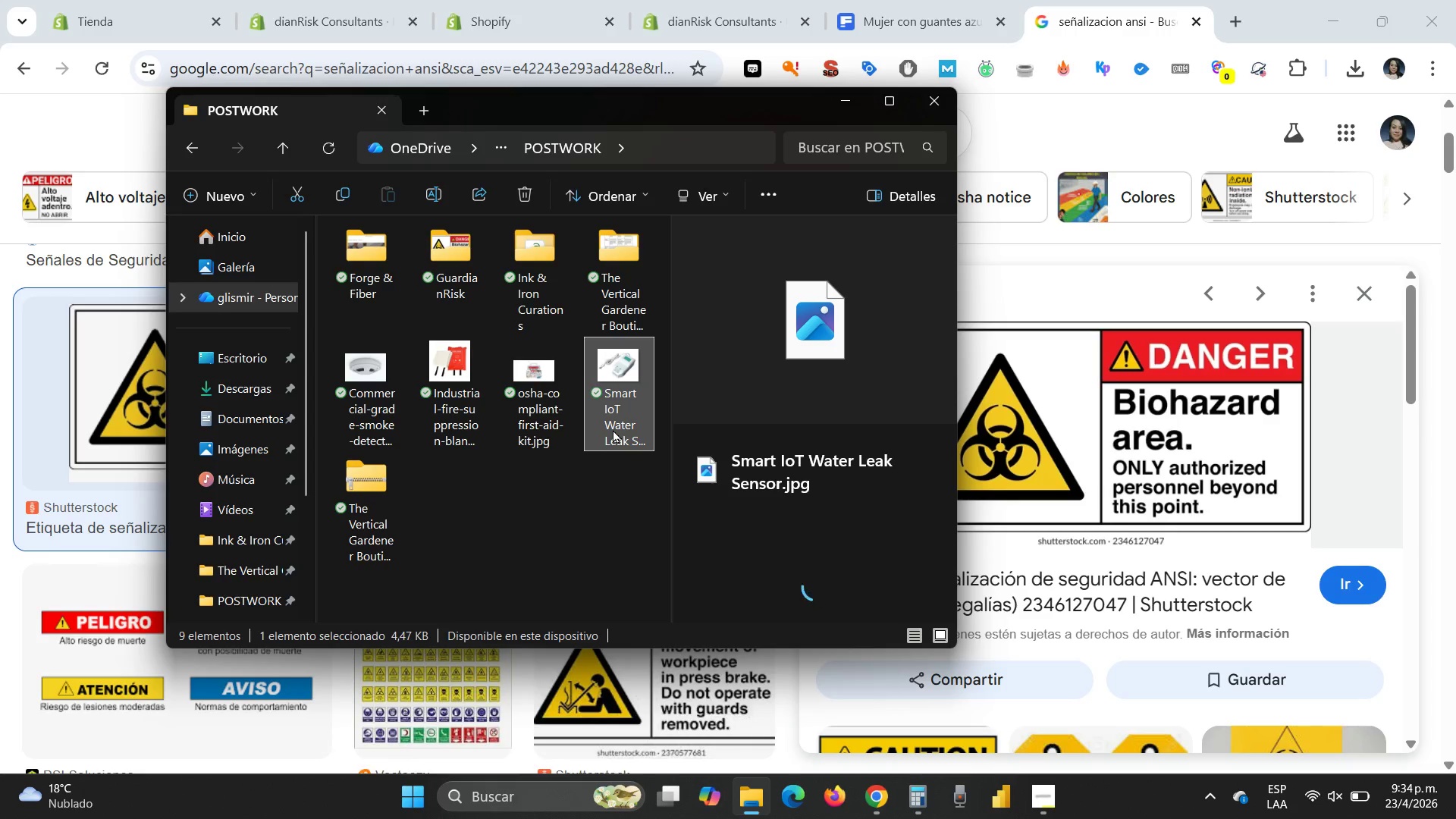 
left_click([613, 429])
 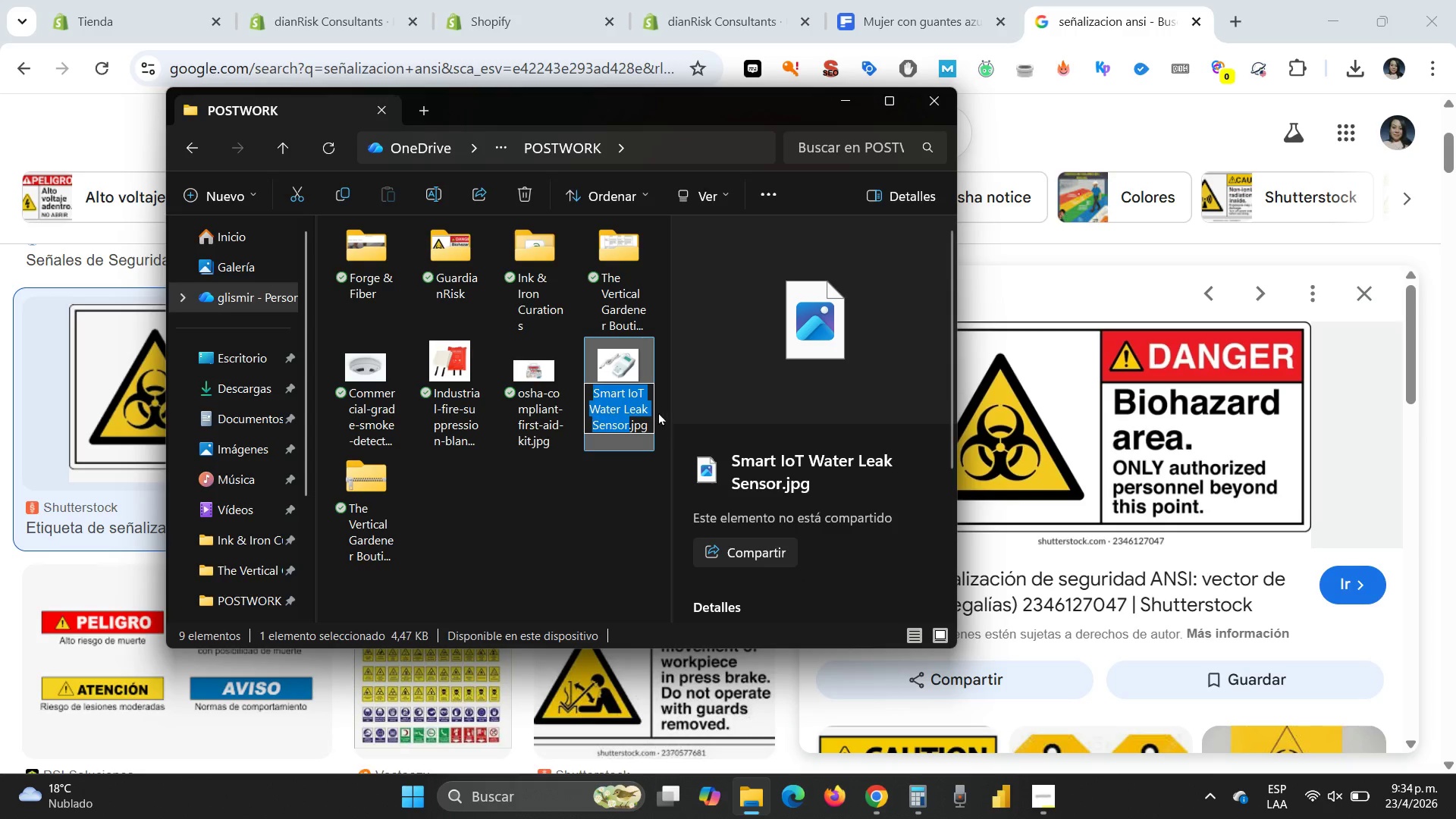 
left_click([630, 391])
 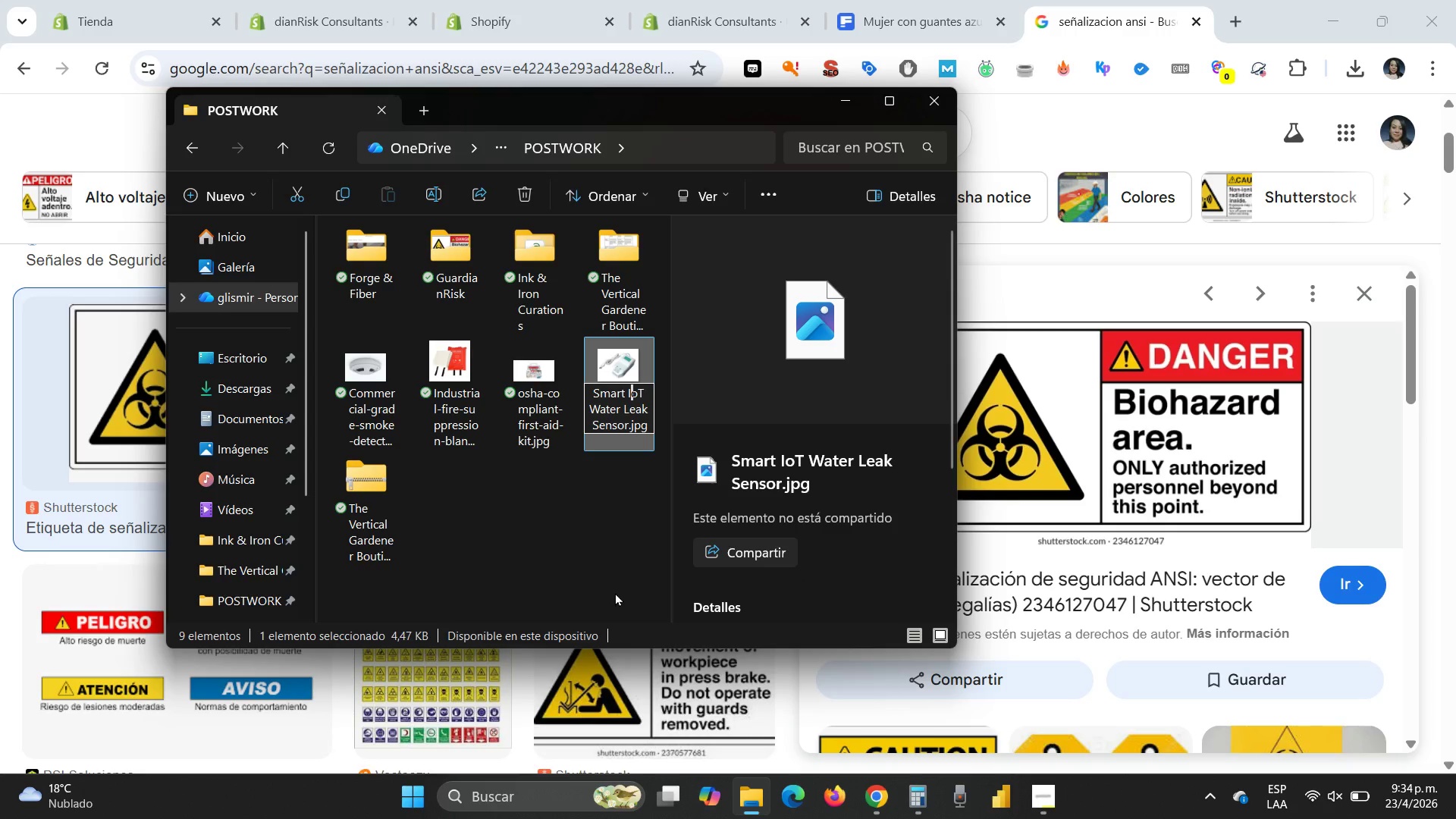 
key(ArrowLeft)
 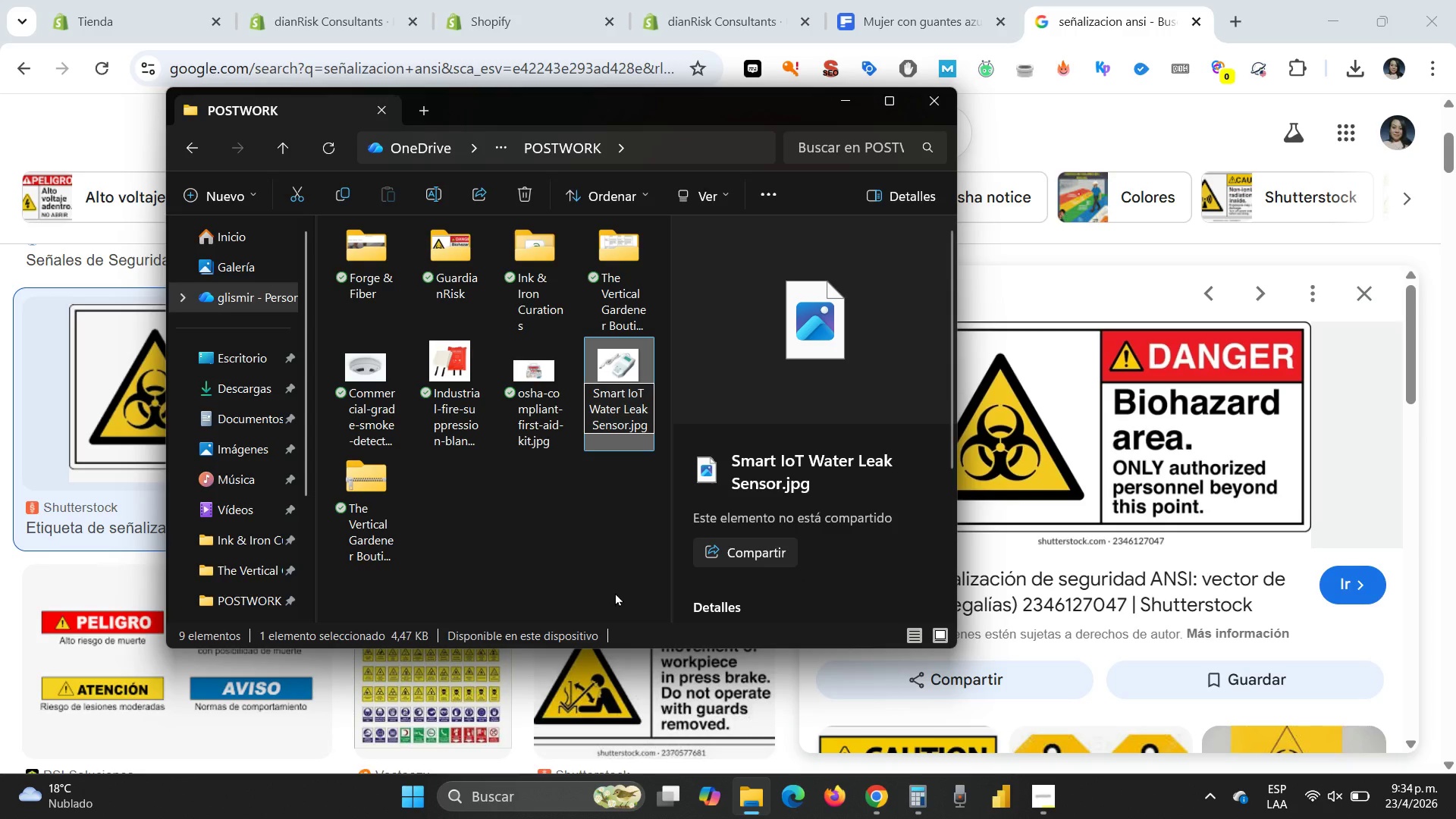 
key(Backspace)
 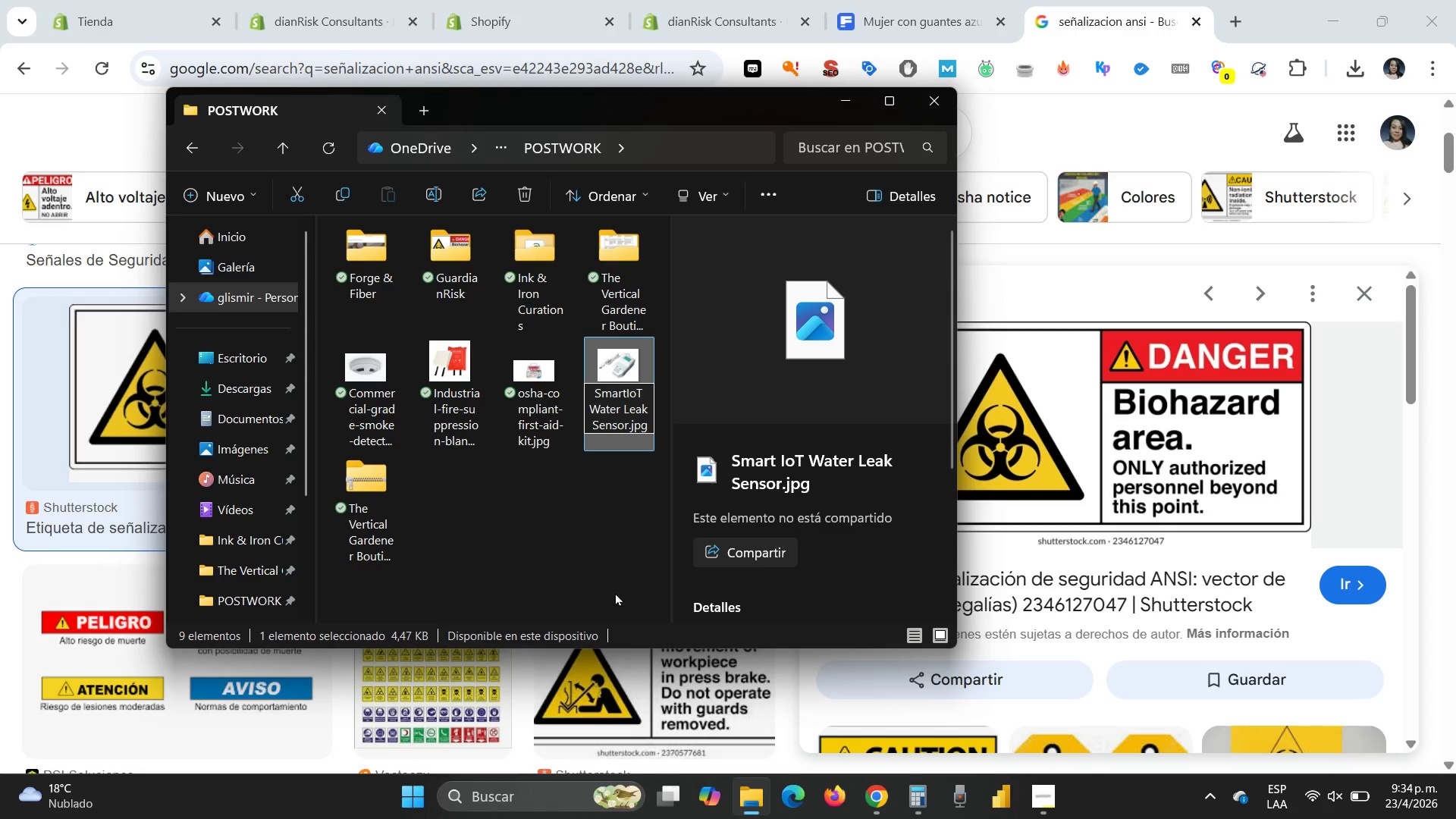 
key(NumpadSubtract)
 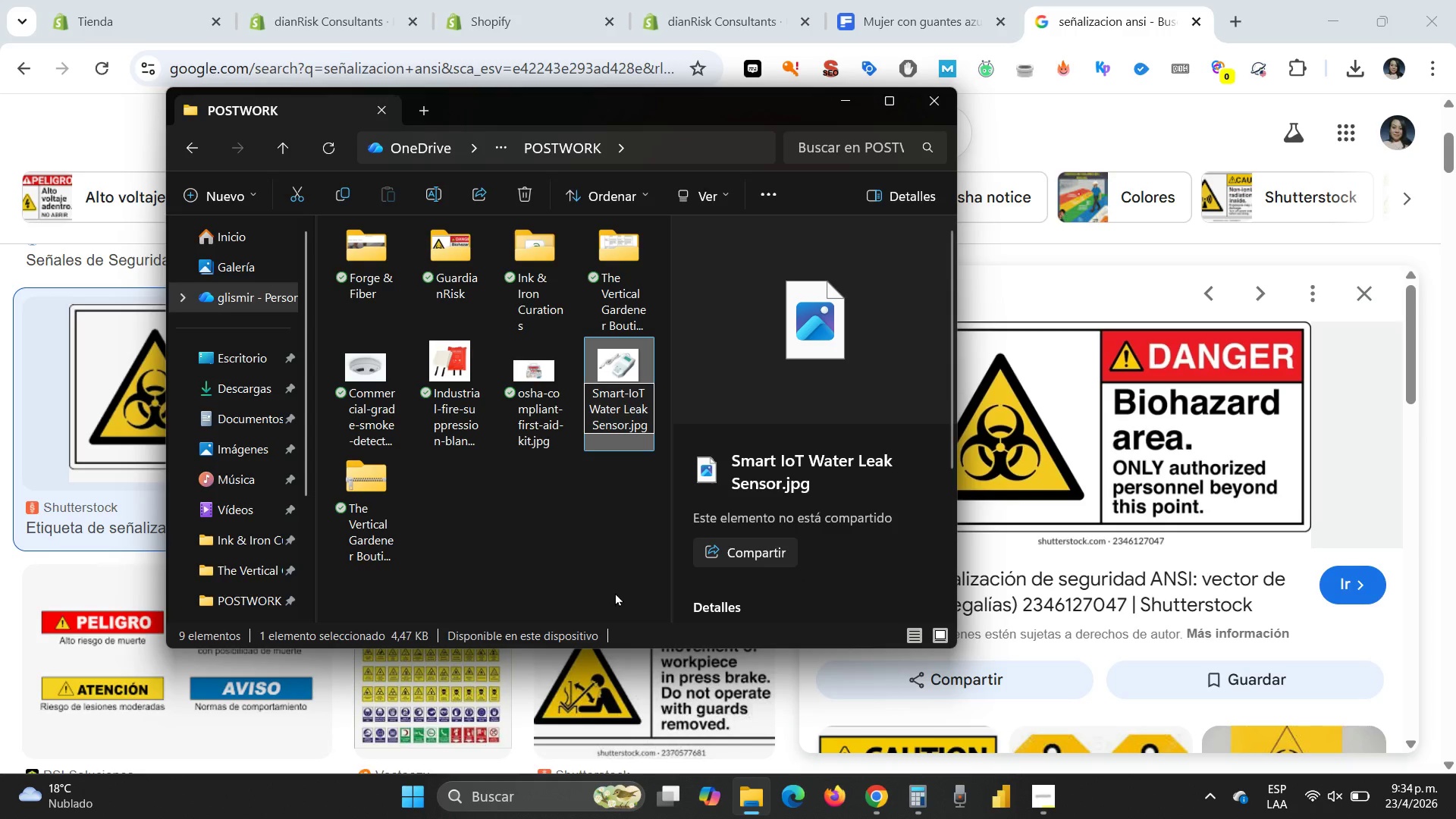 
key(ArrowRight)
 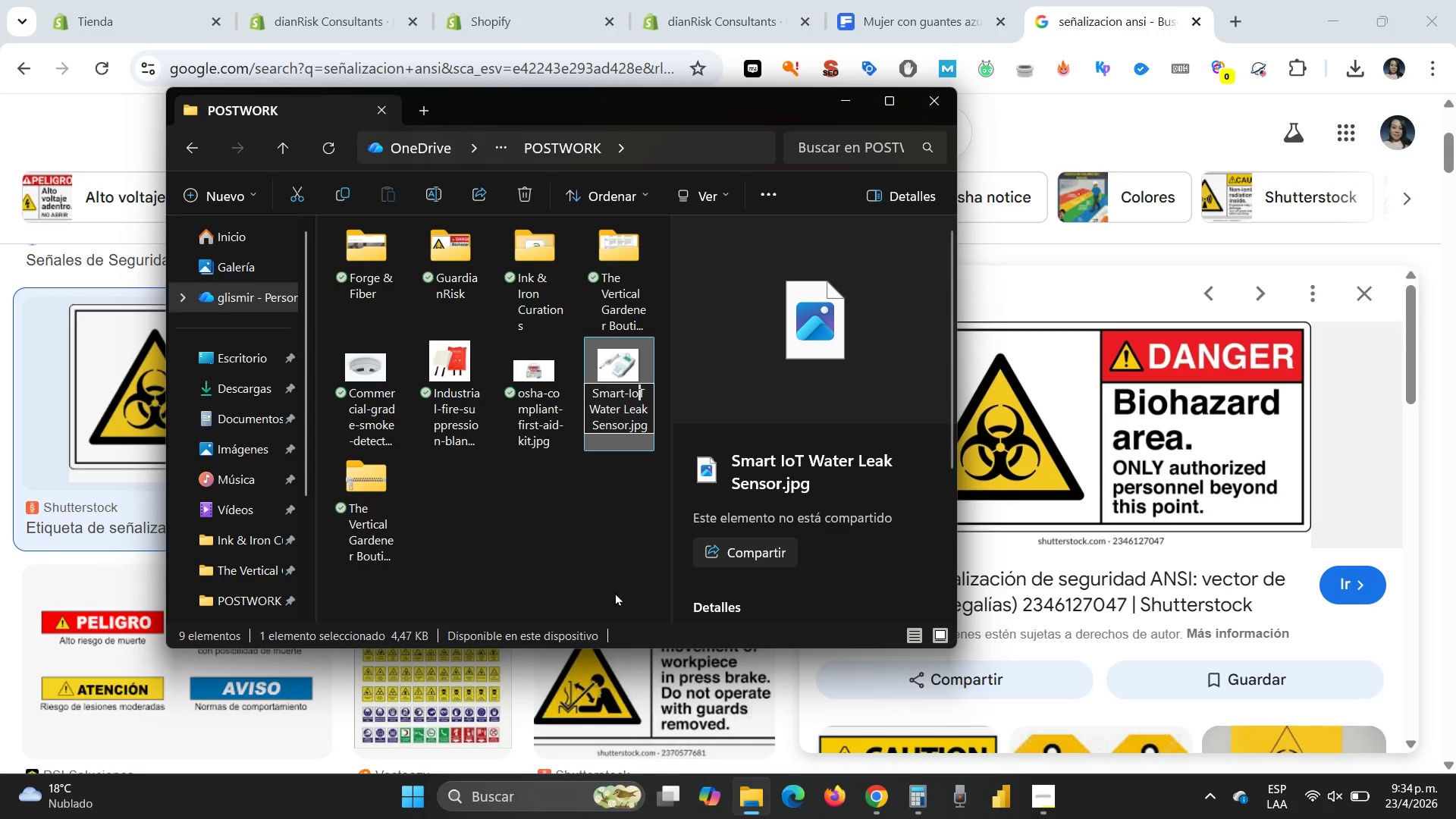 
key(ArrowRight)
 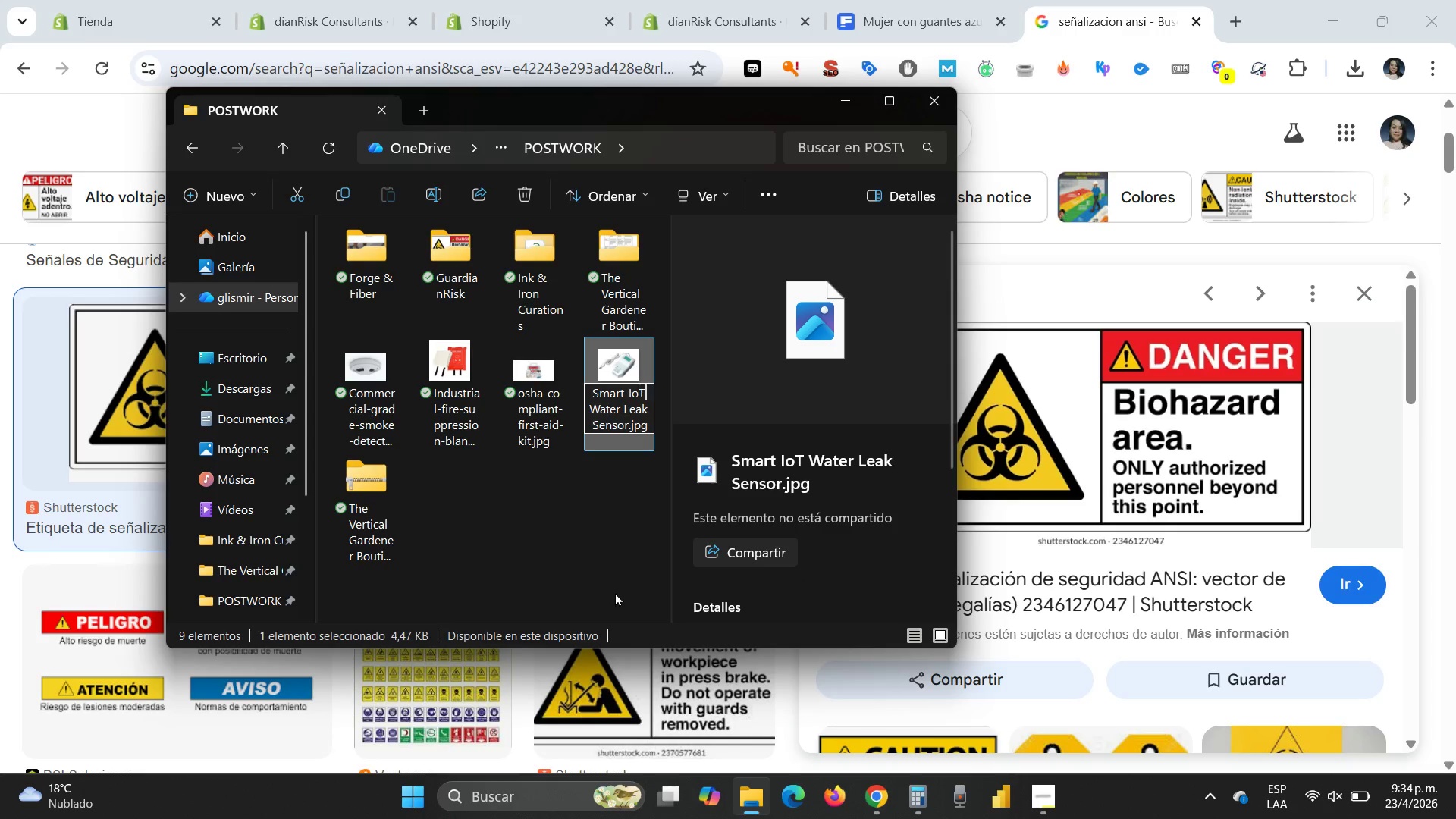 
key(ArrowRight)
 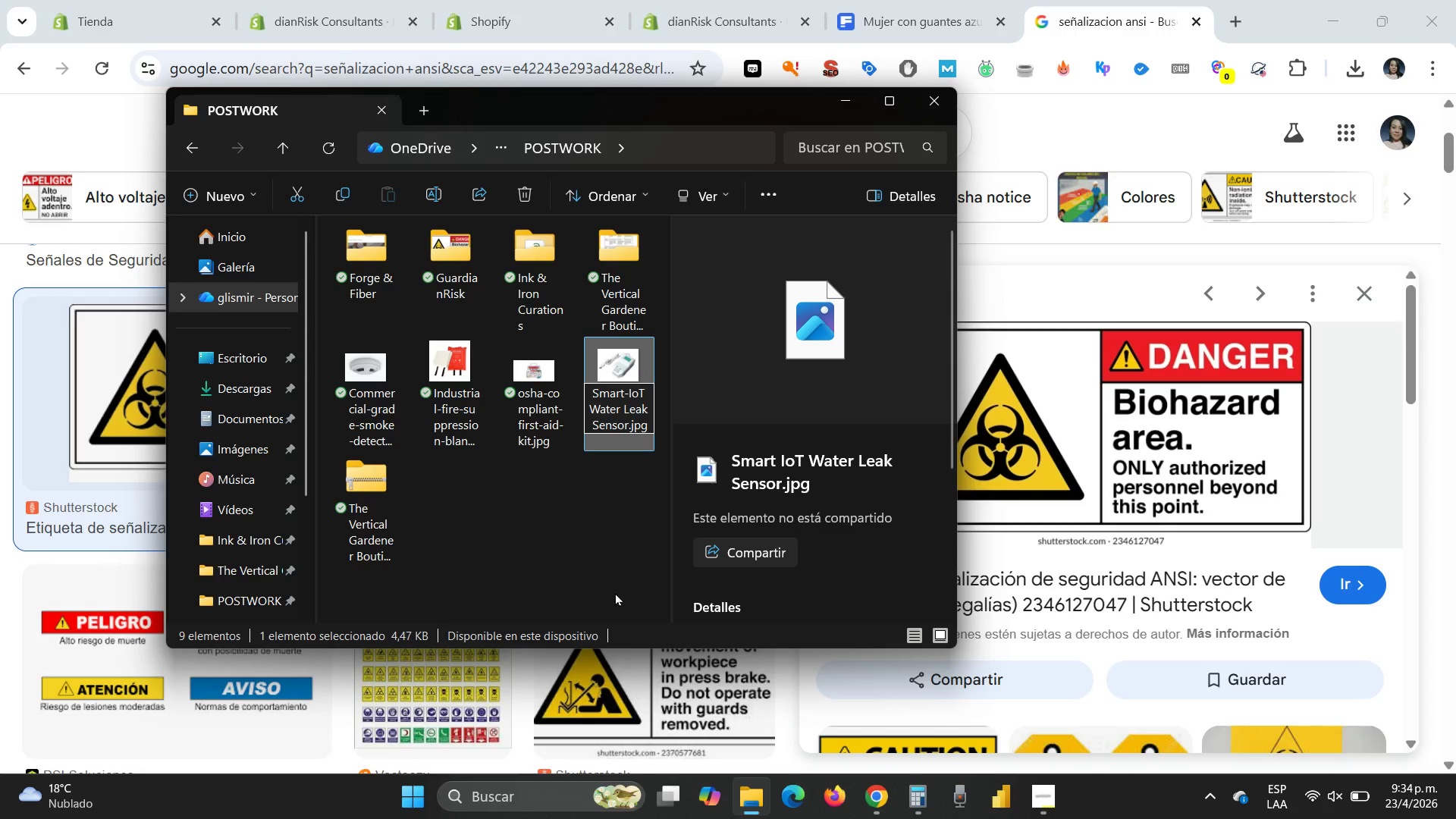 
key(Minus)
 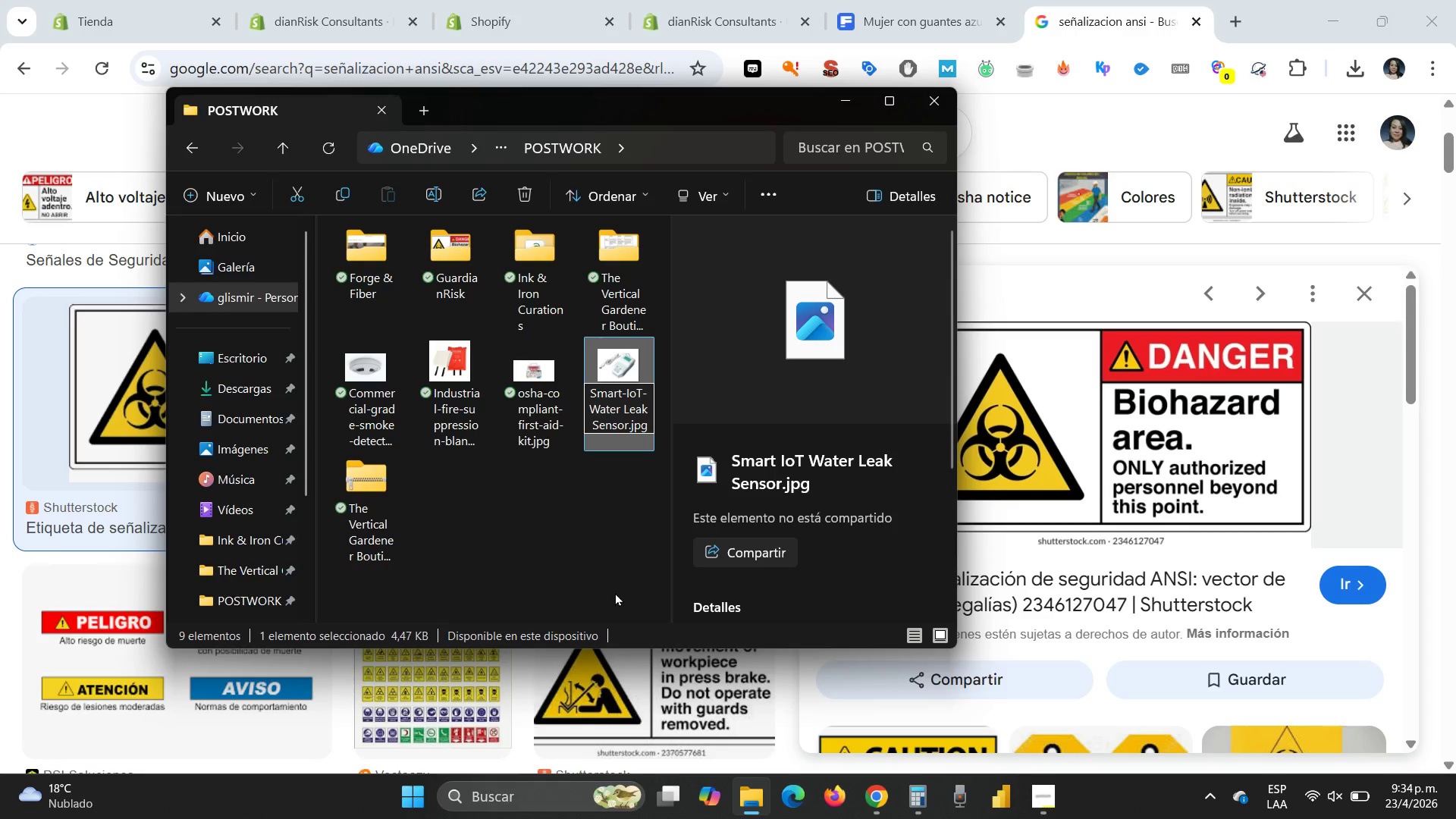 
key(Delete)
 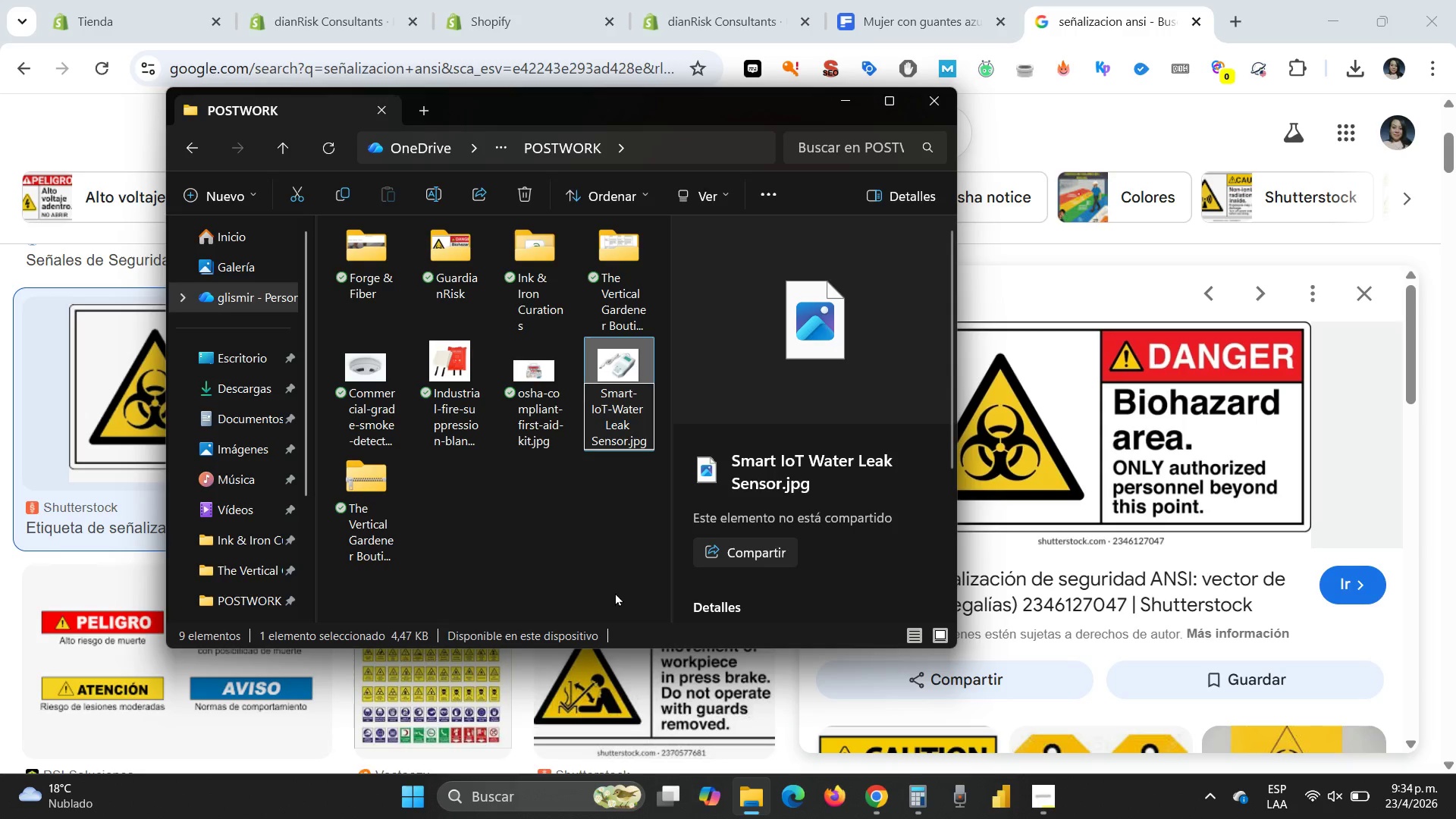 
key(ArrowRight)
 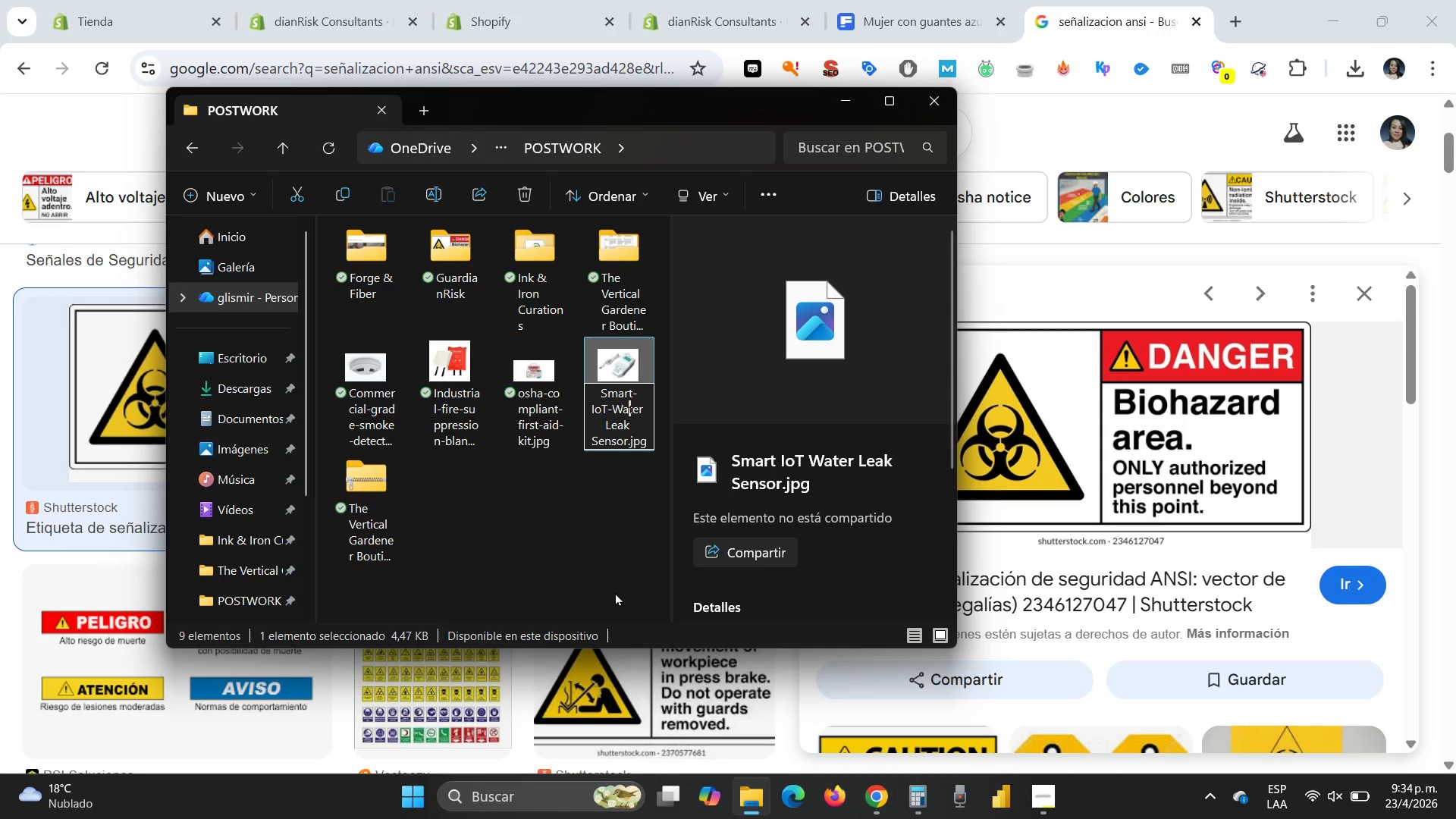 
key(ArrowRight)
 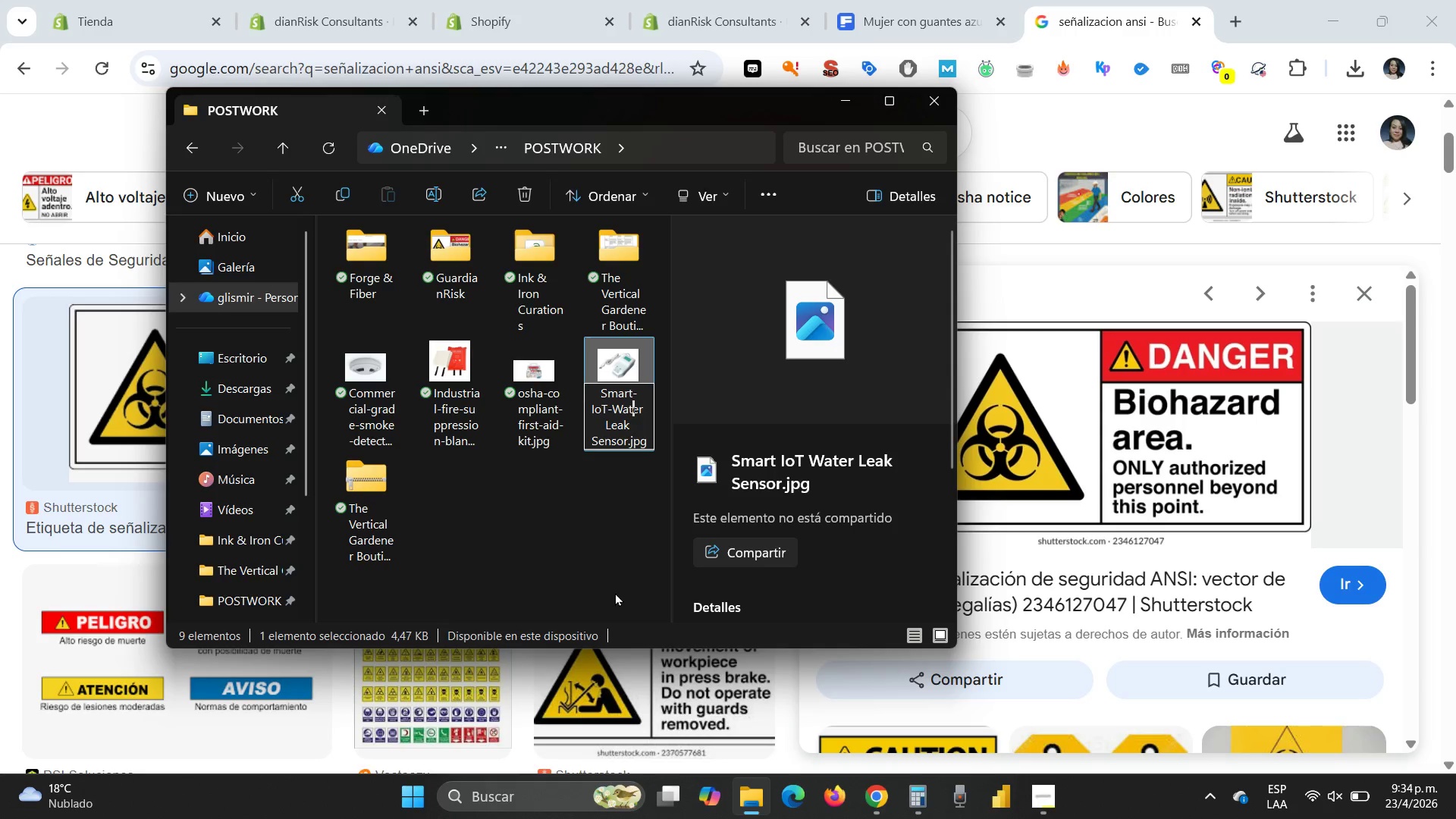 
key(ArrowRight)
 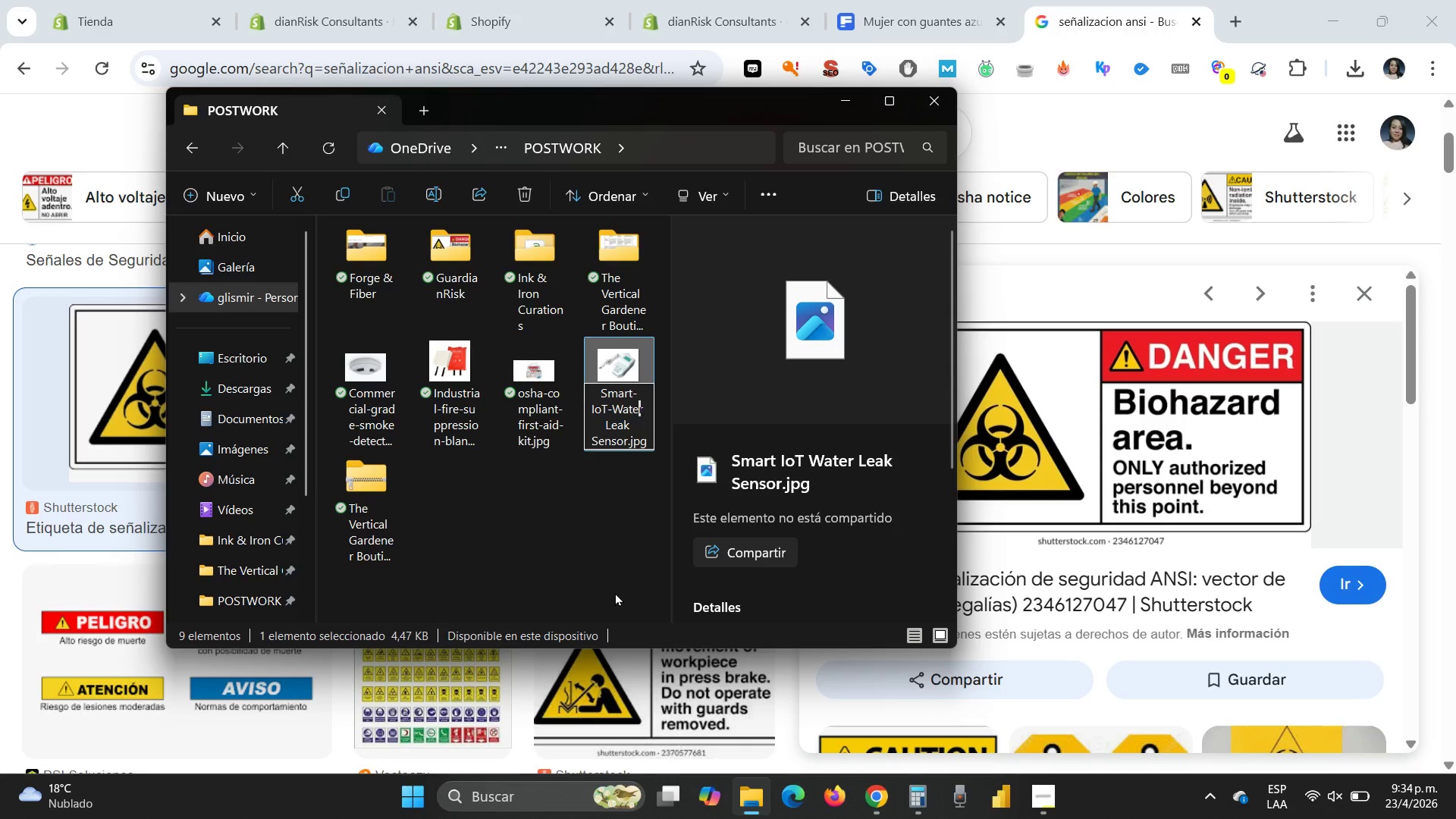 
key(ArrowRight)
 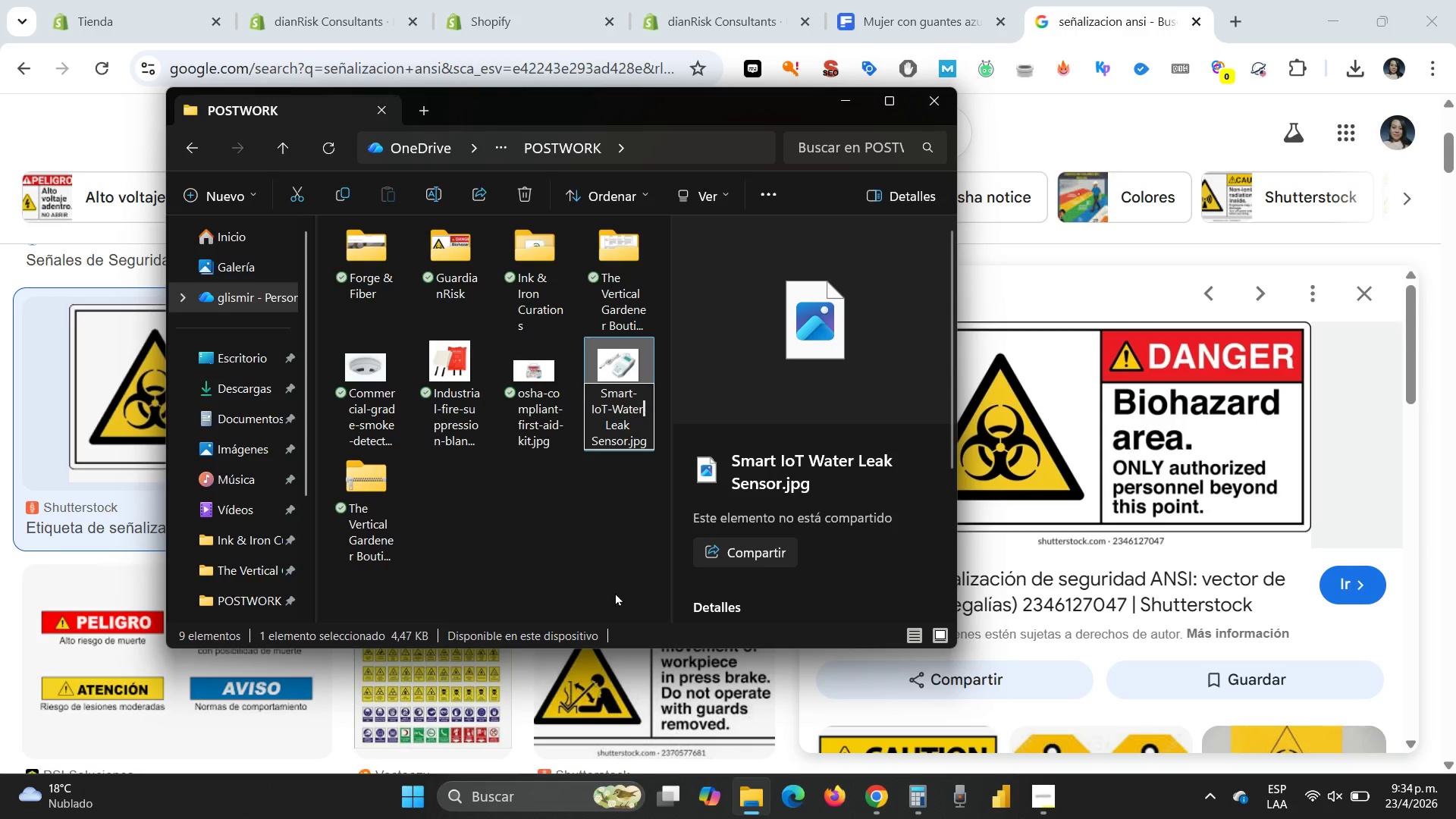 
key(ArrowRight)
 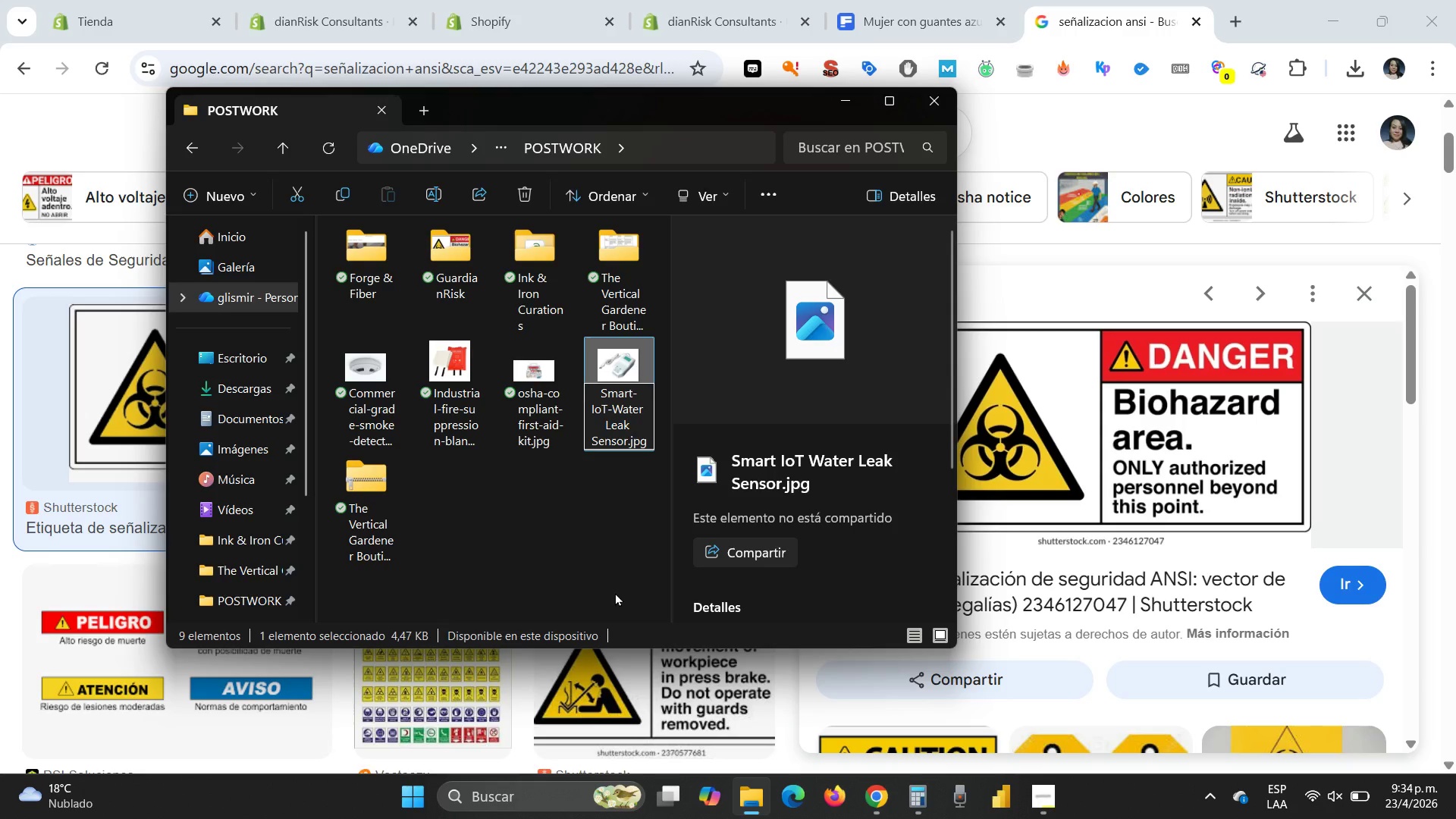 
key(Minus)
 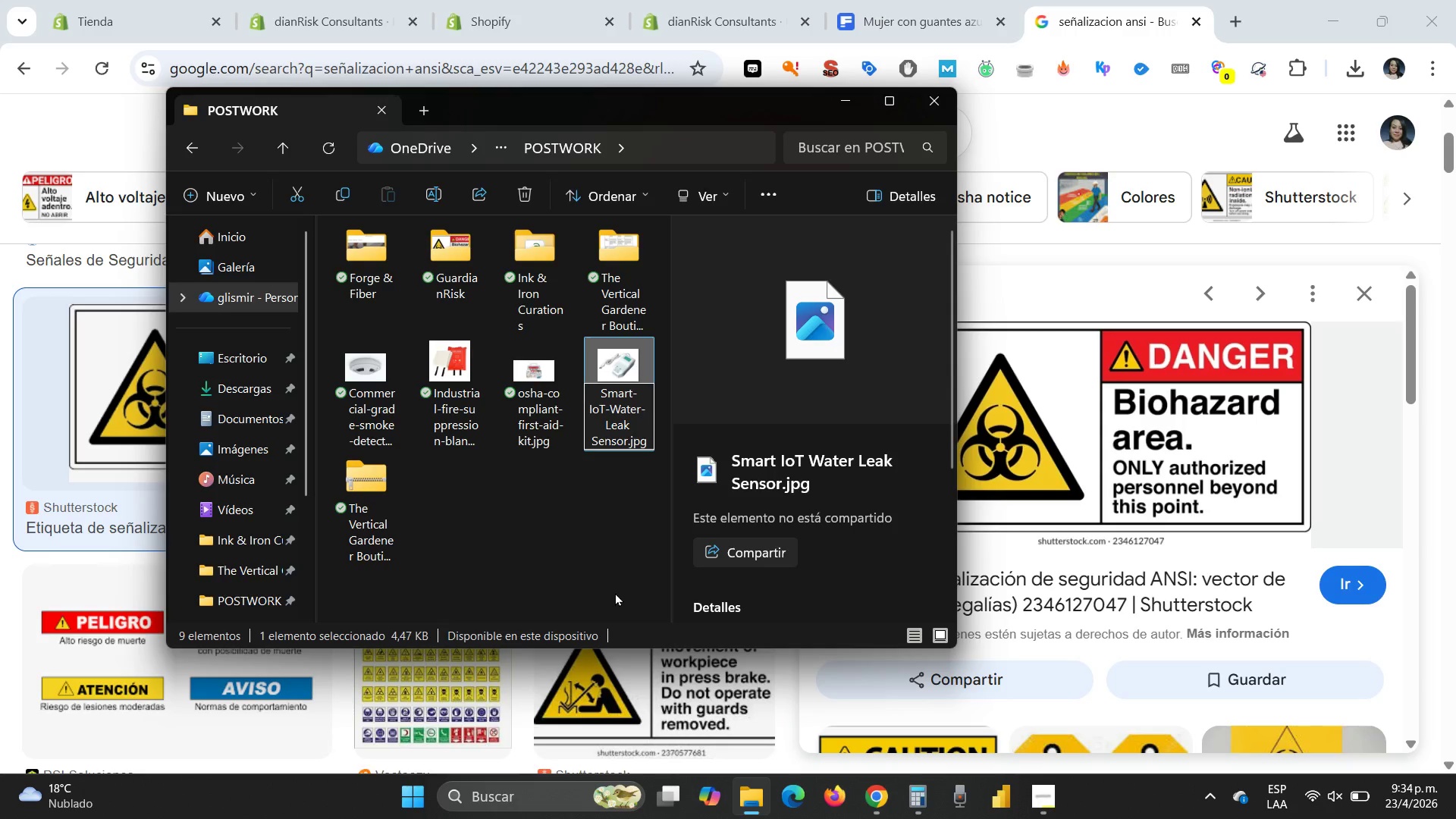 
key(Delete)
 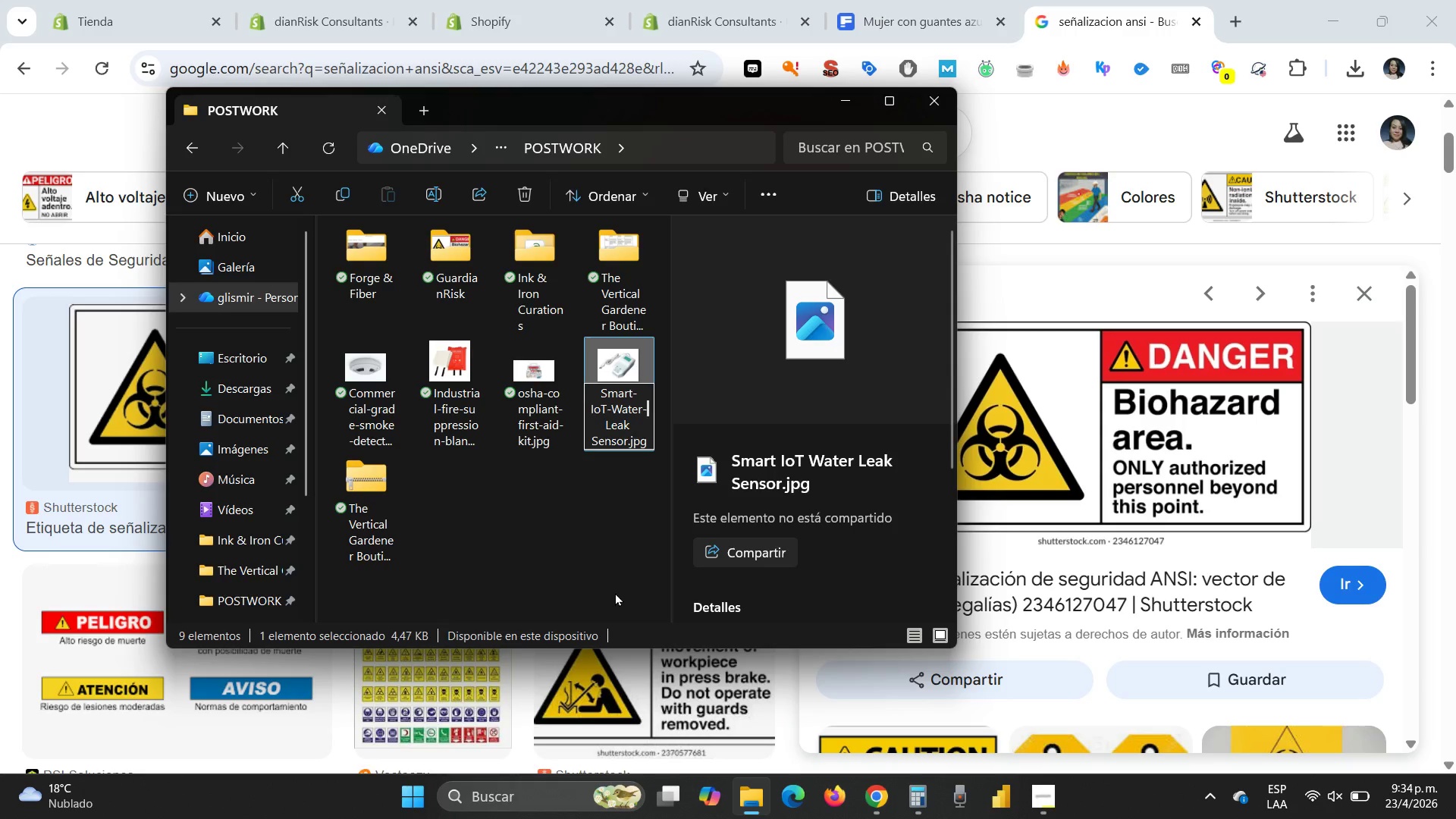 
key(Delete)
 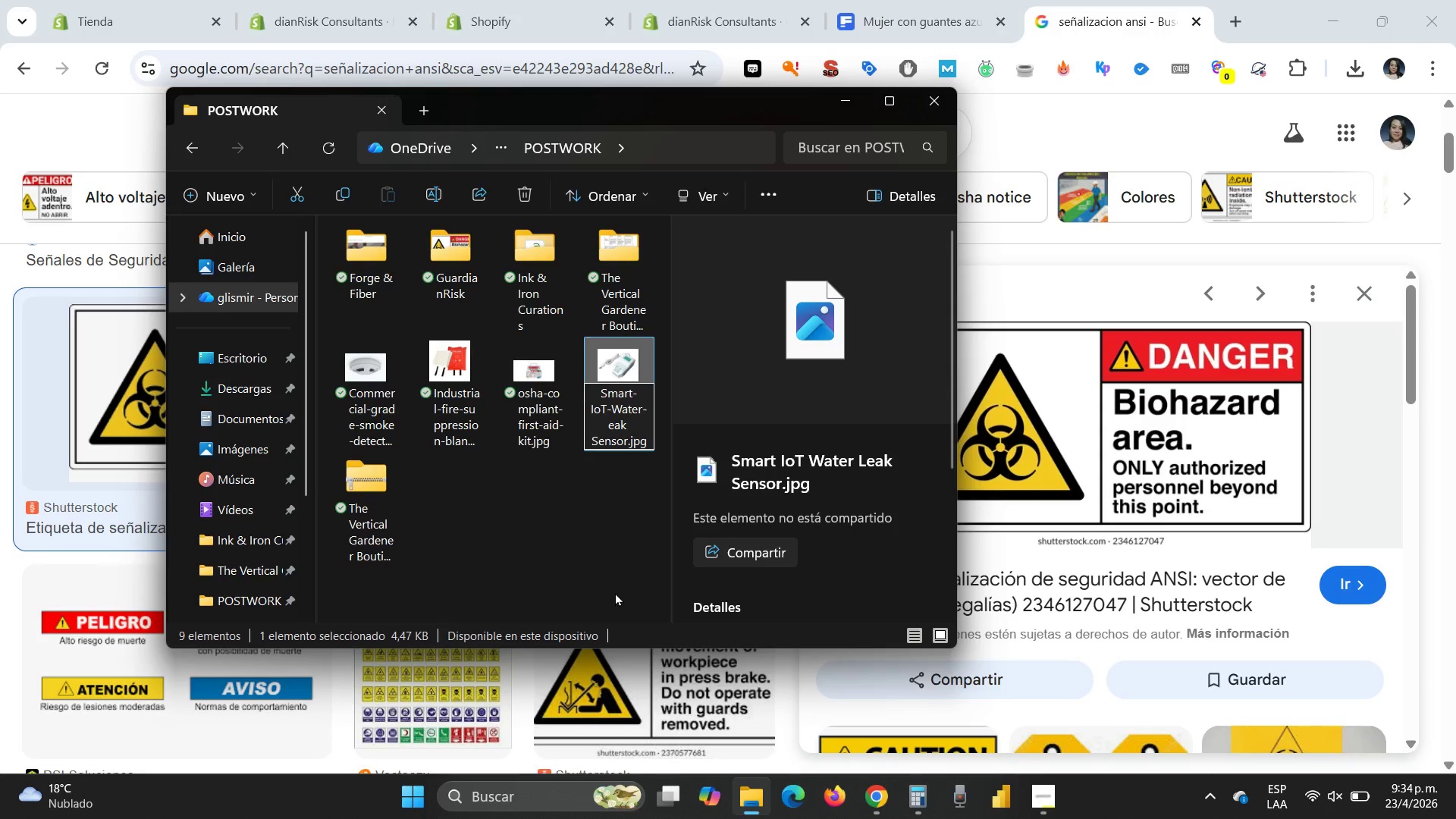 
key(CapsLock)
 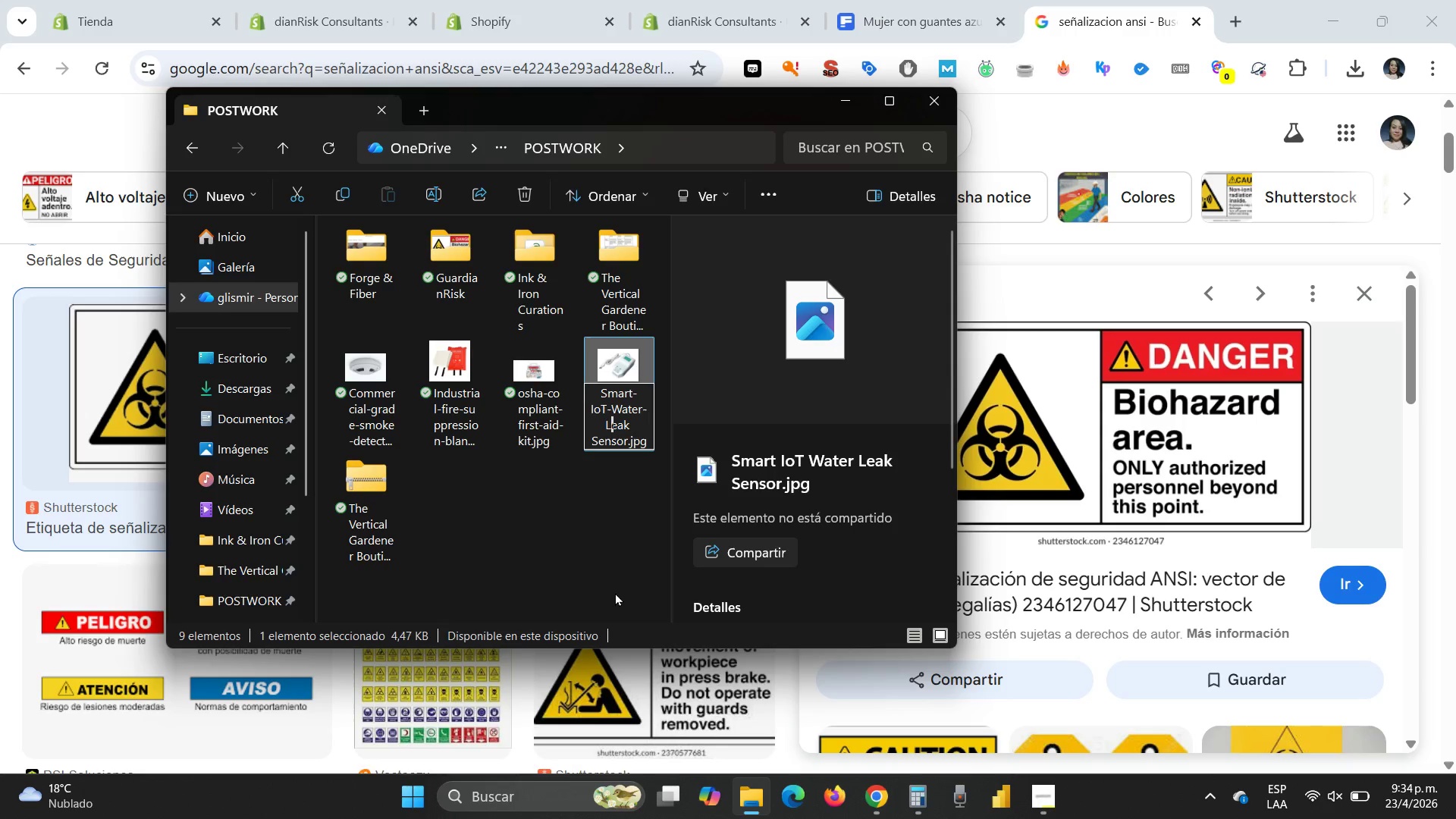 
key(L)
 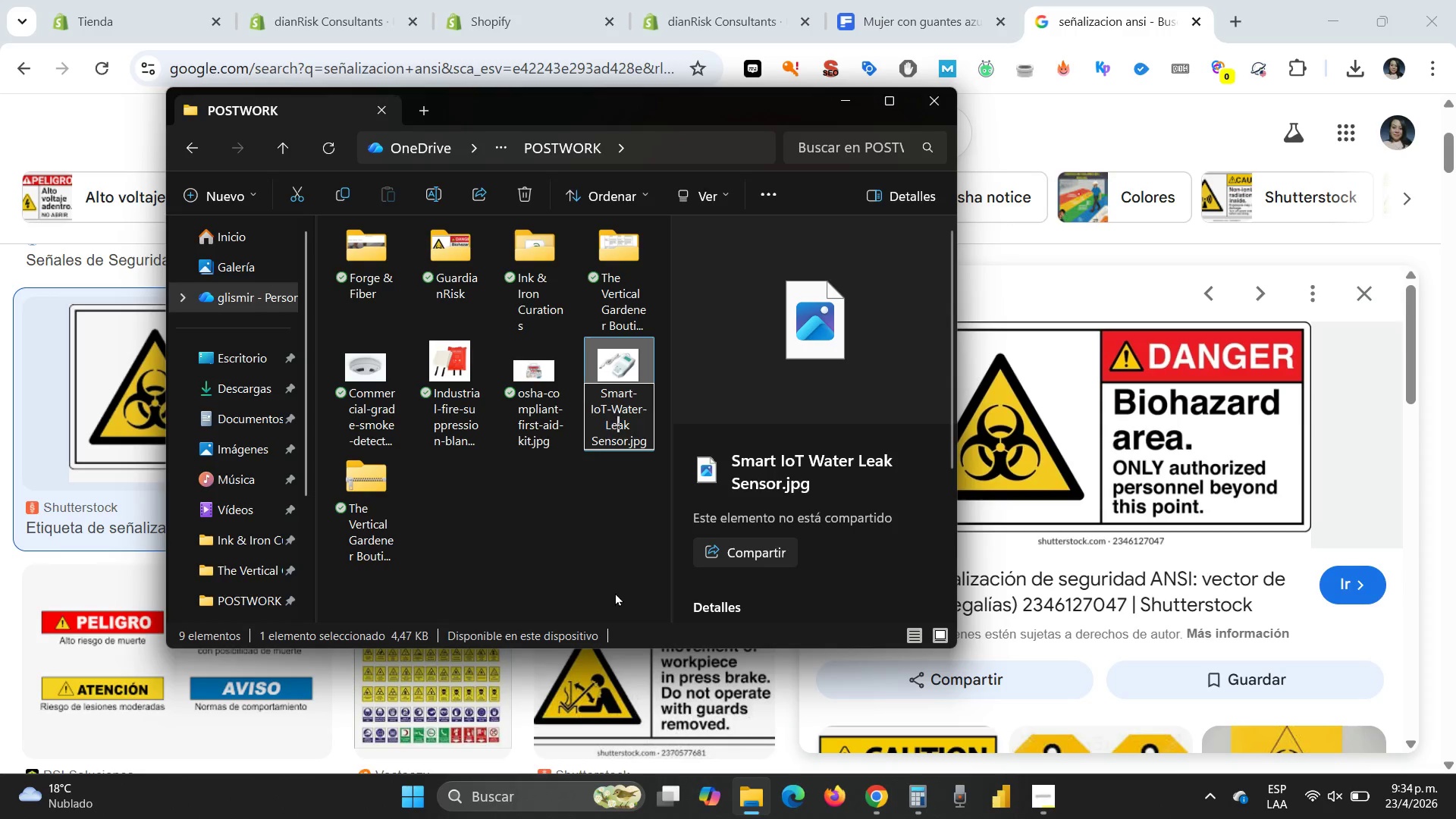 
key(ArrowRight)
 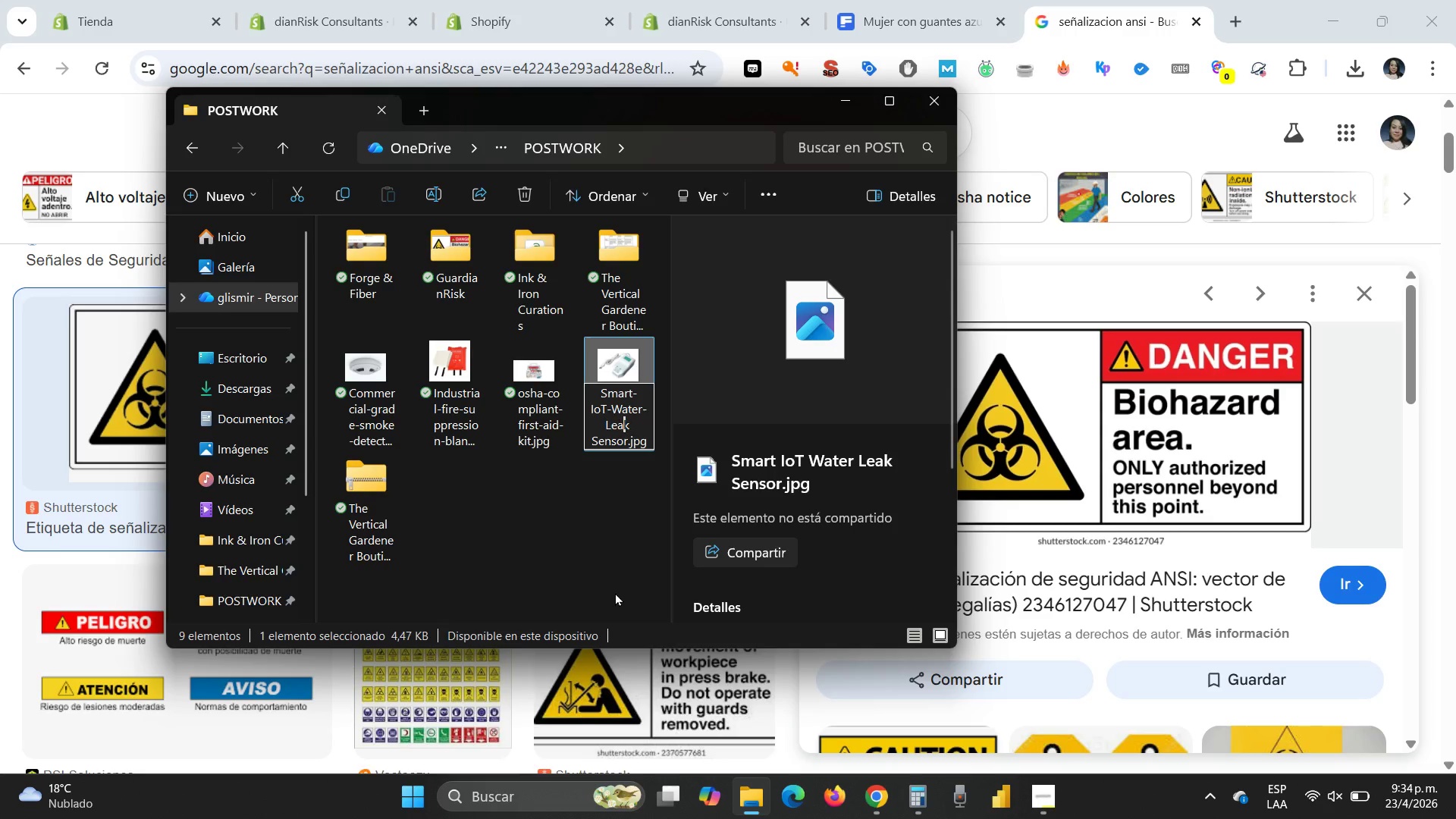 
key(ArrowRight)
 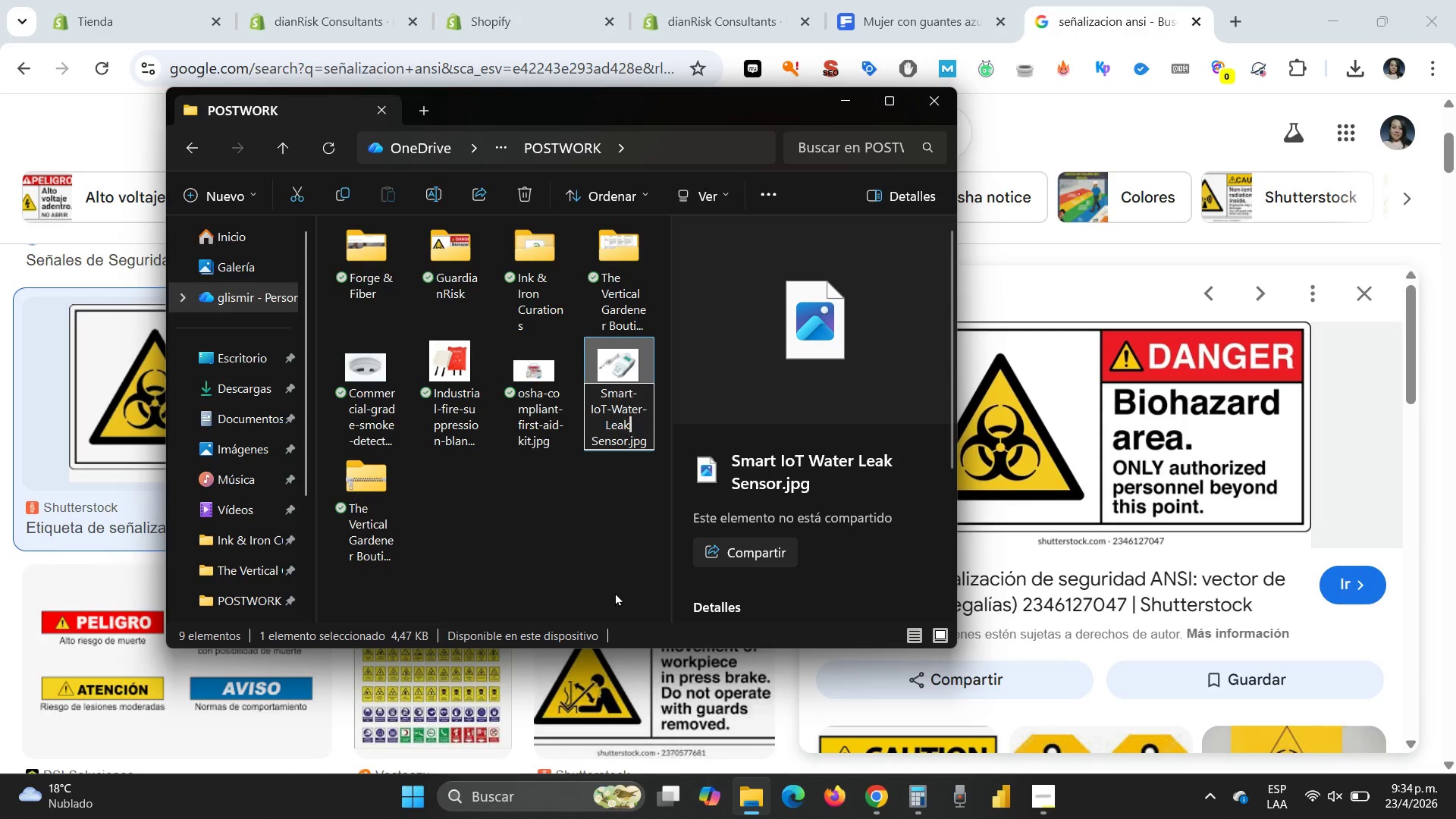 
key(ArrowRight)
 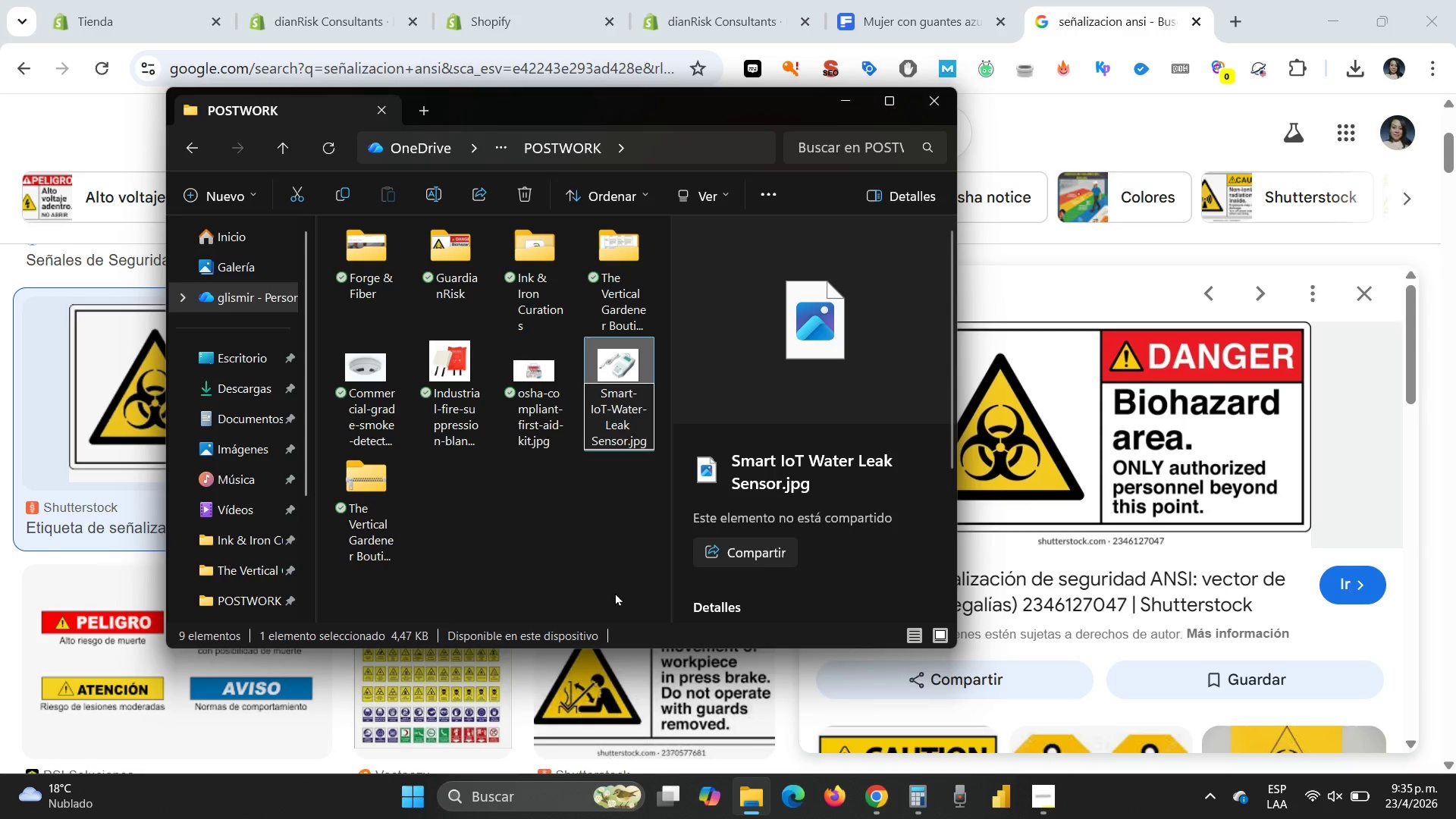 
key(Minus)
 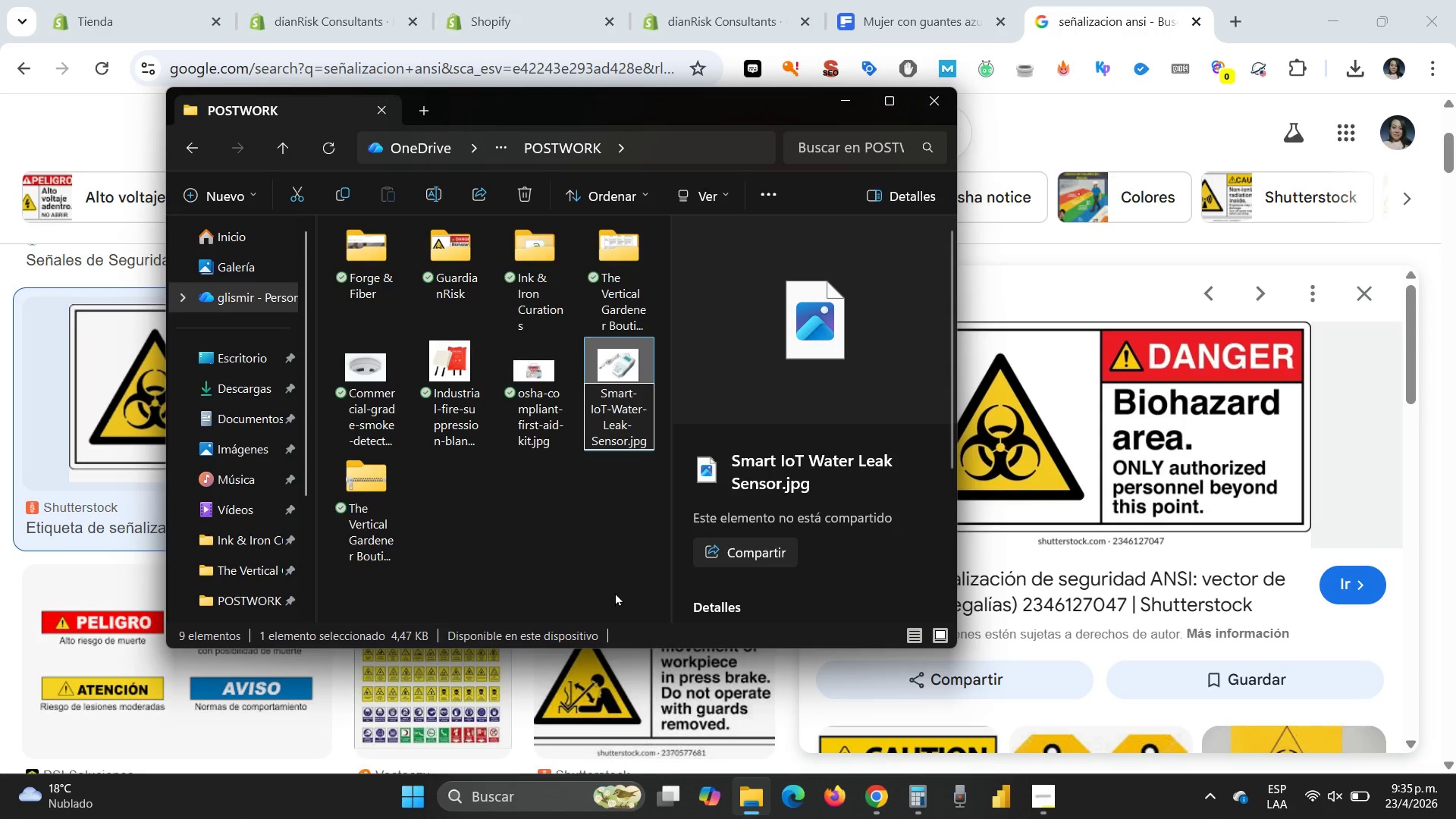 
key(Delete)
 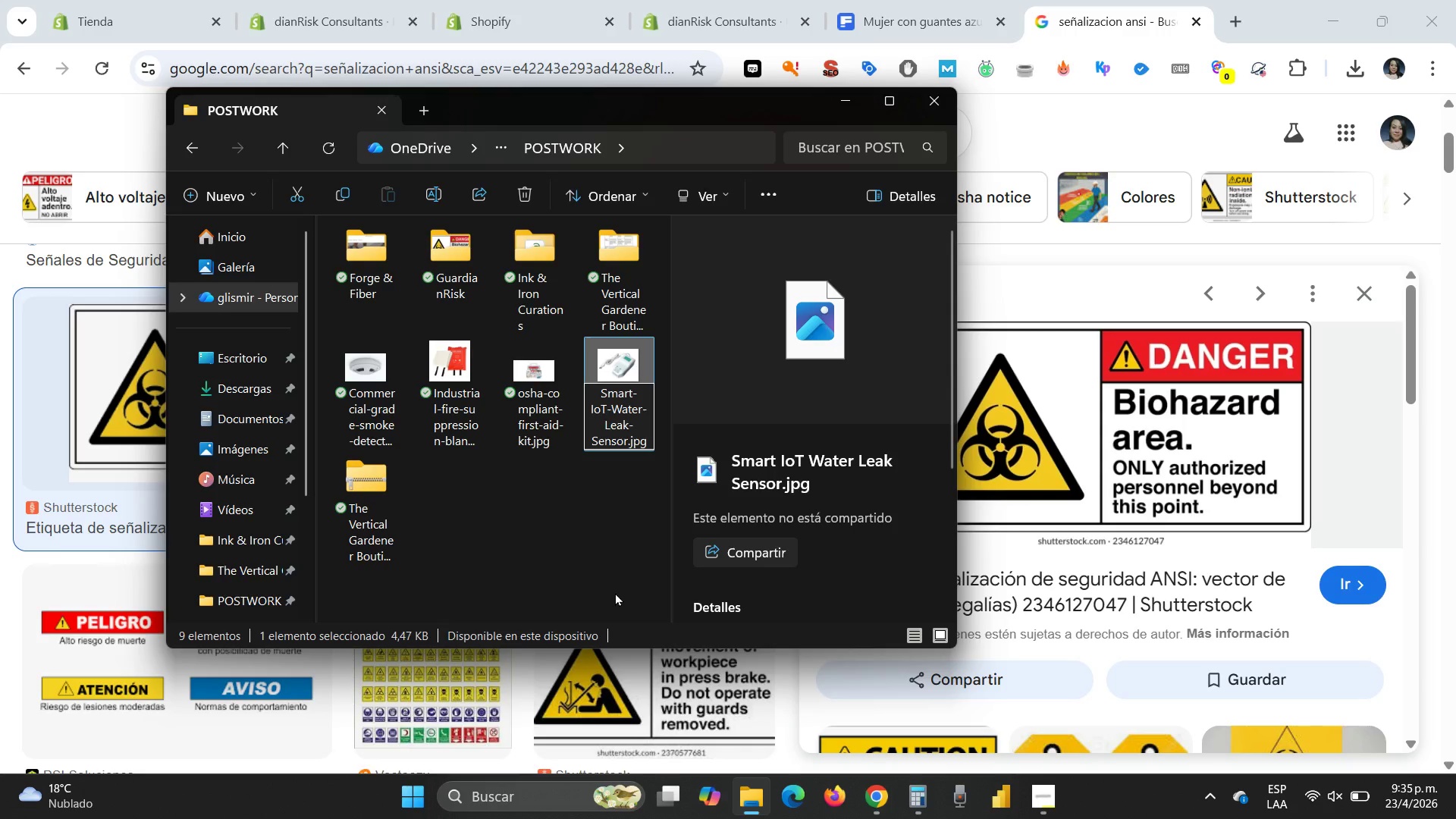 
key(Enter)
 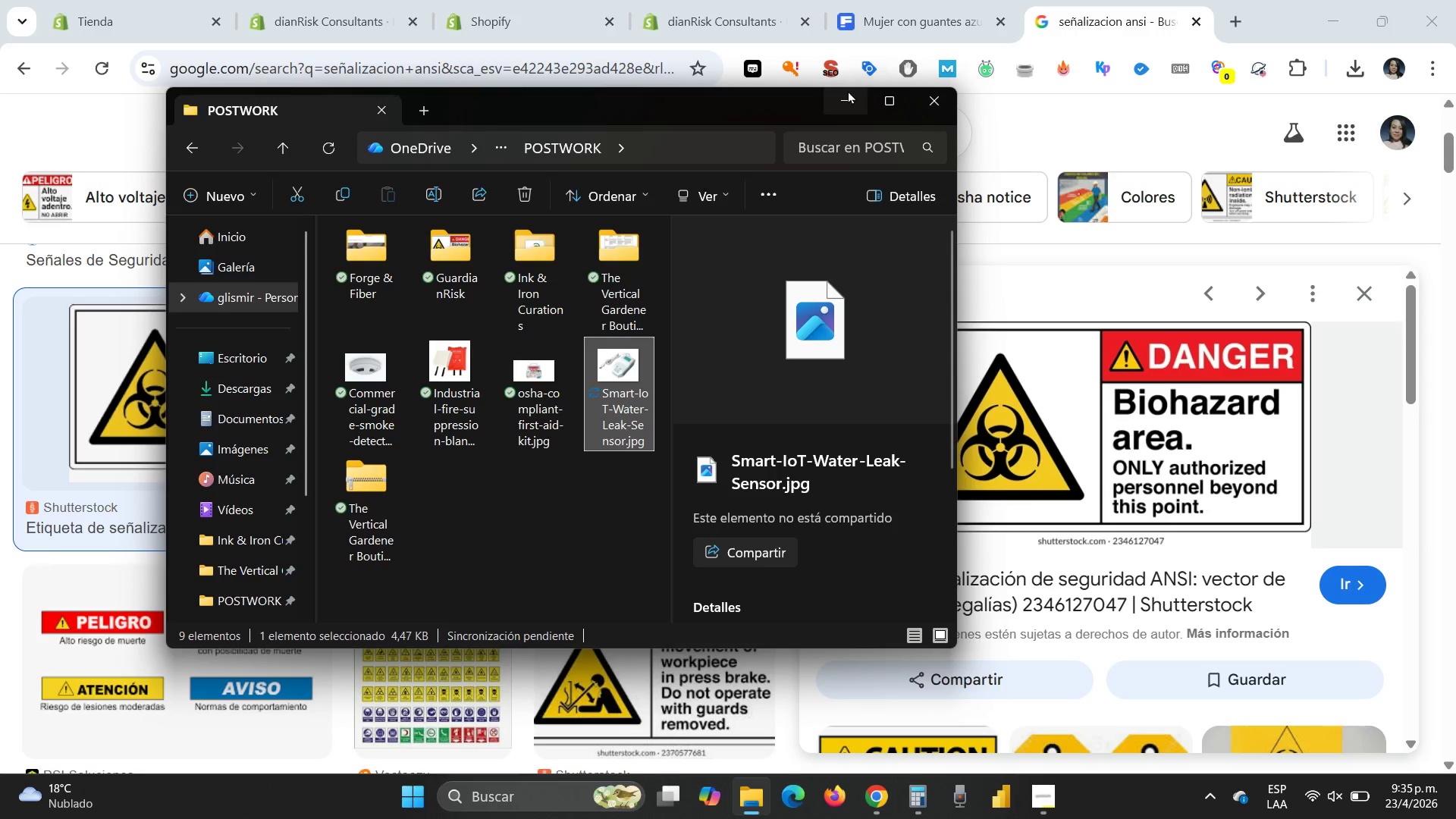 
left_click([838, 98])
 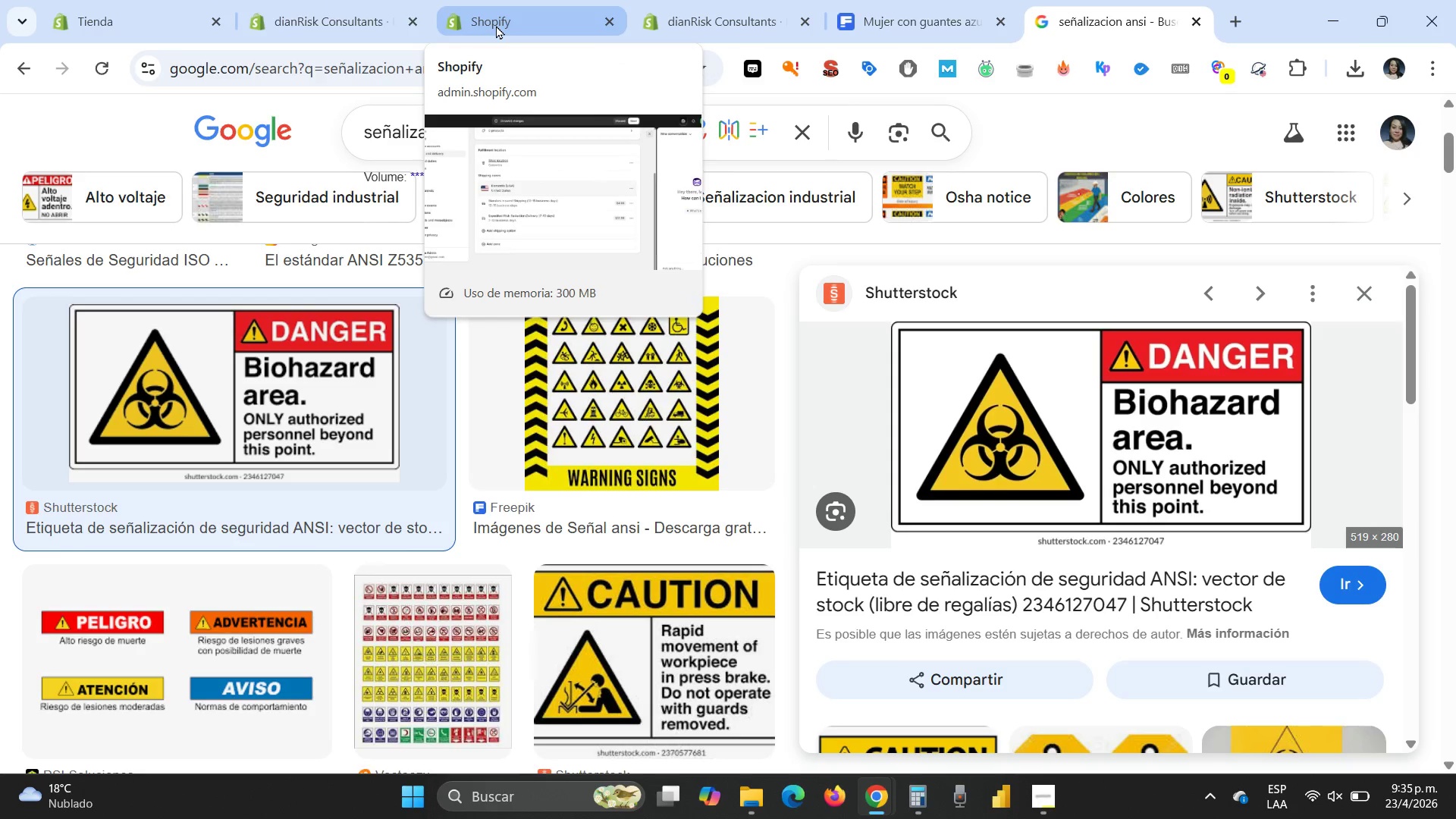 
left_click([346, 26])
 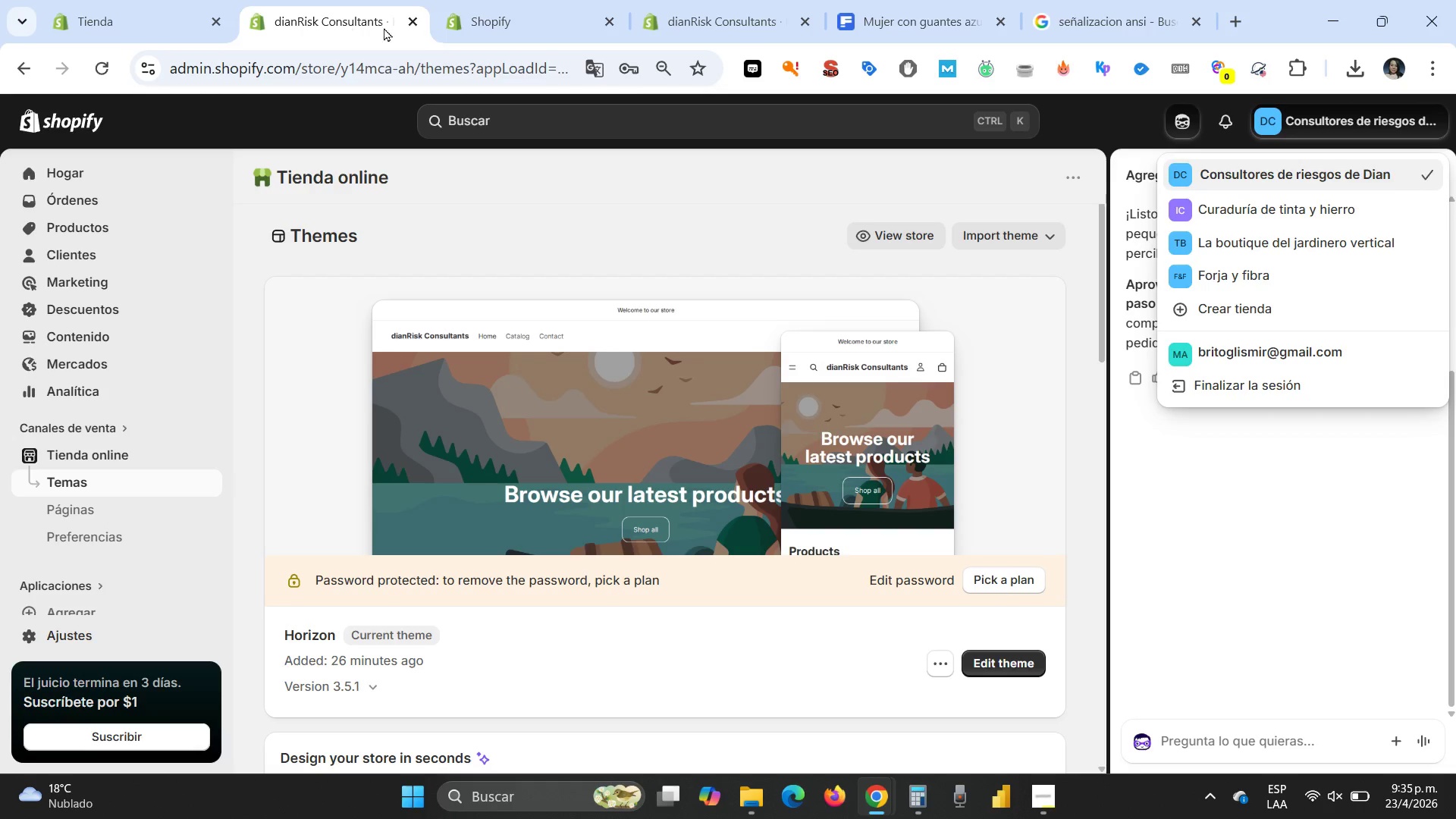 
left_click([457, 27])
 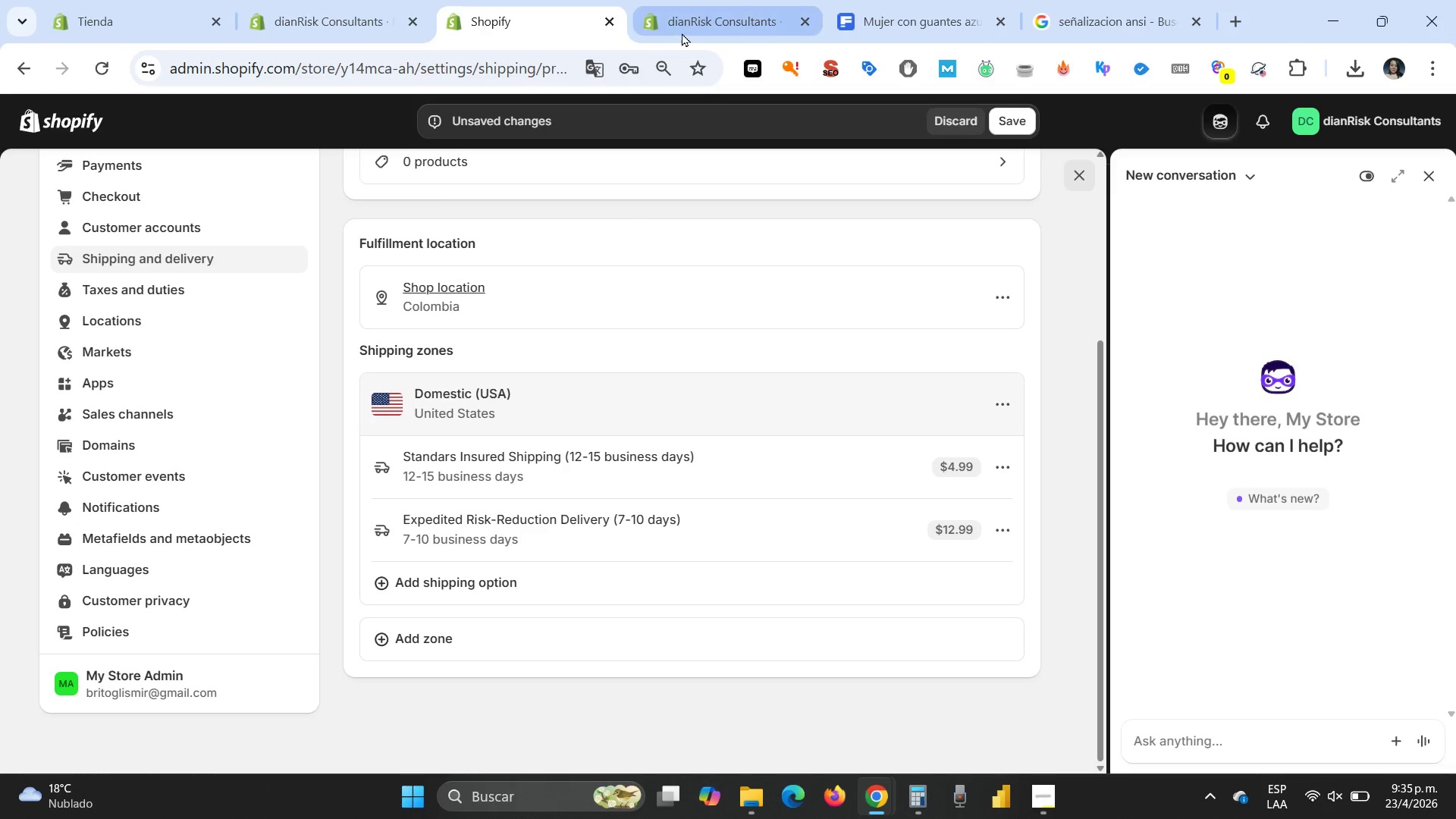 
left_click([682, 20])
 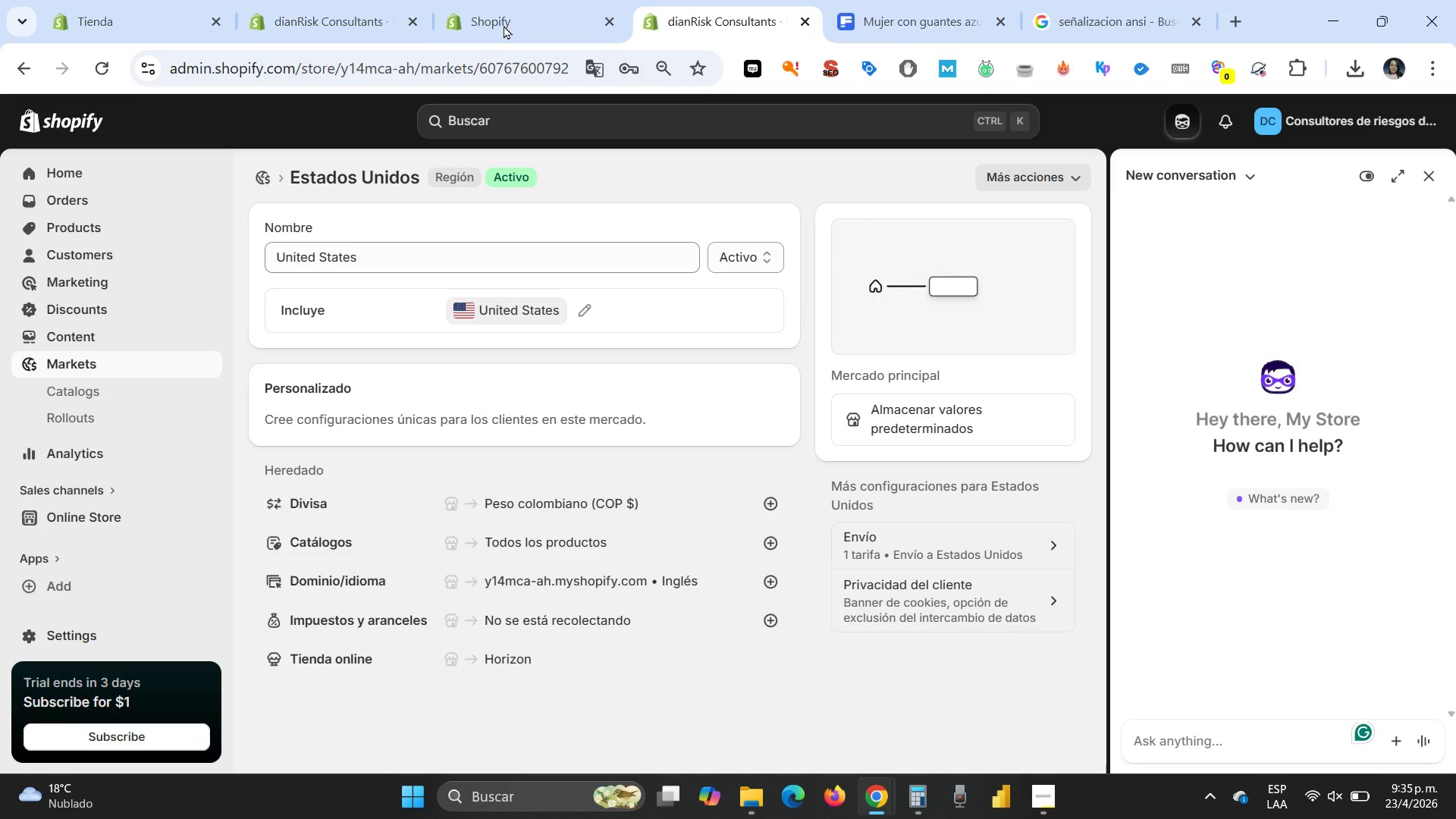 
left_click([504, 14])
 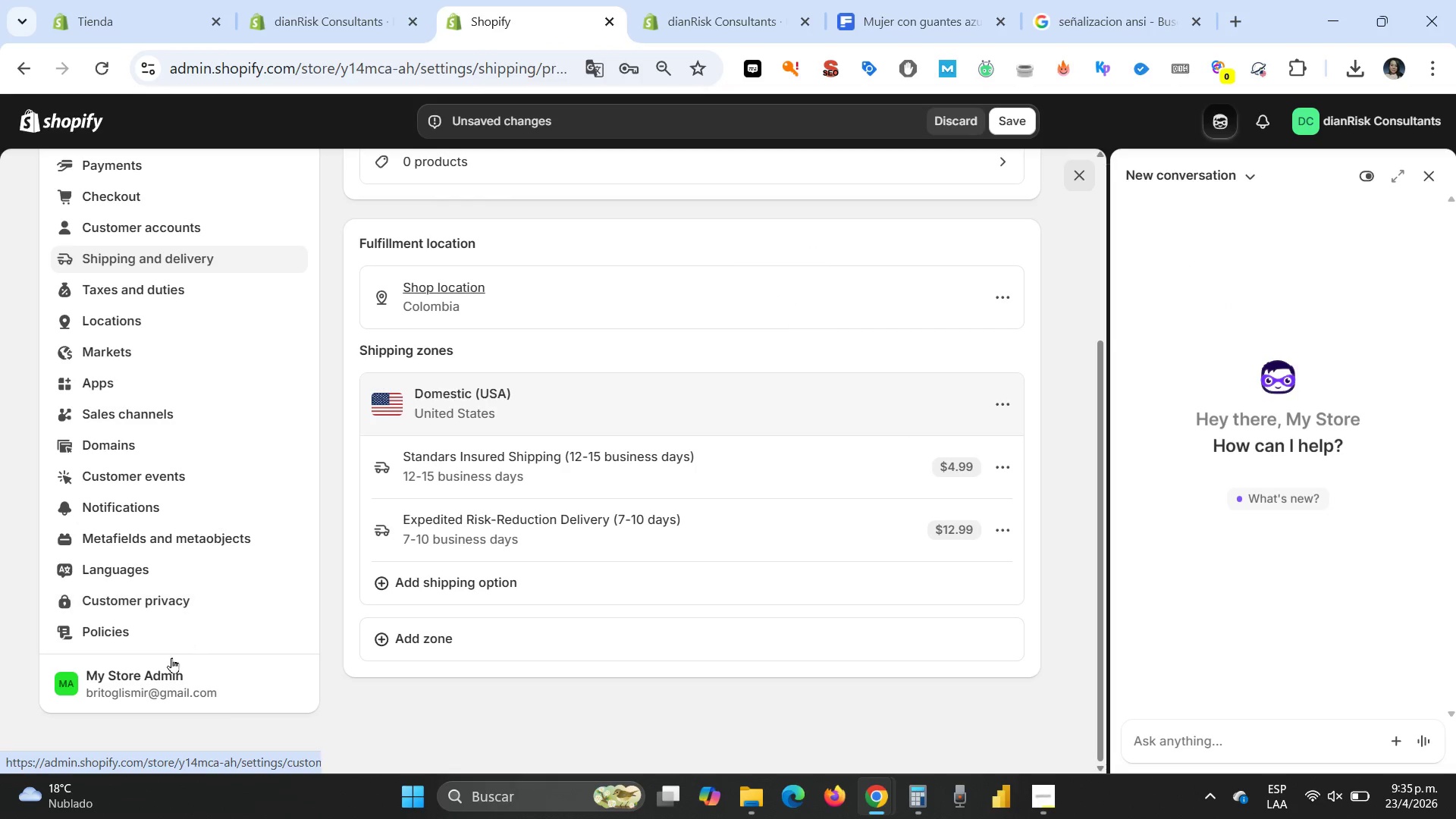 
scroll: coordinate [196, 628], scroll_direction: up, amount: 6.0
 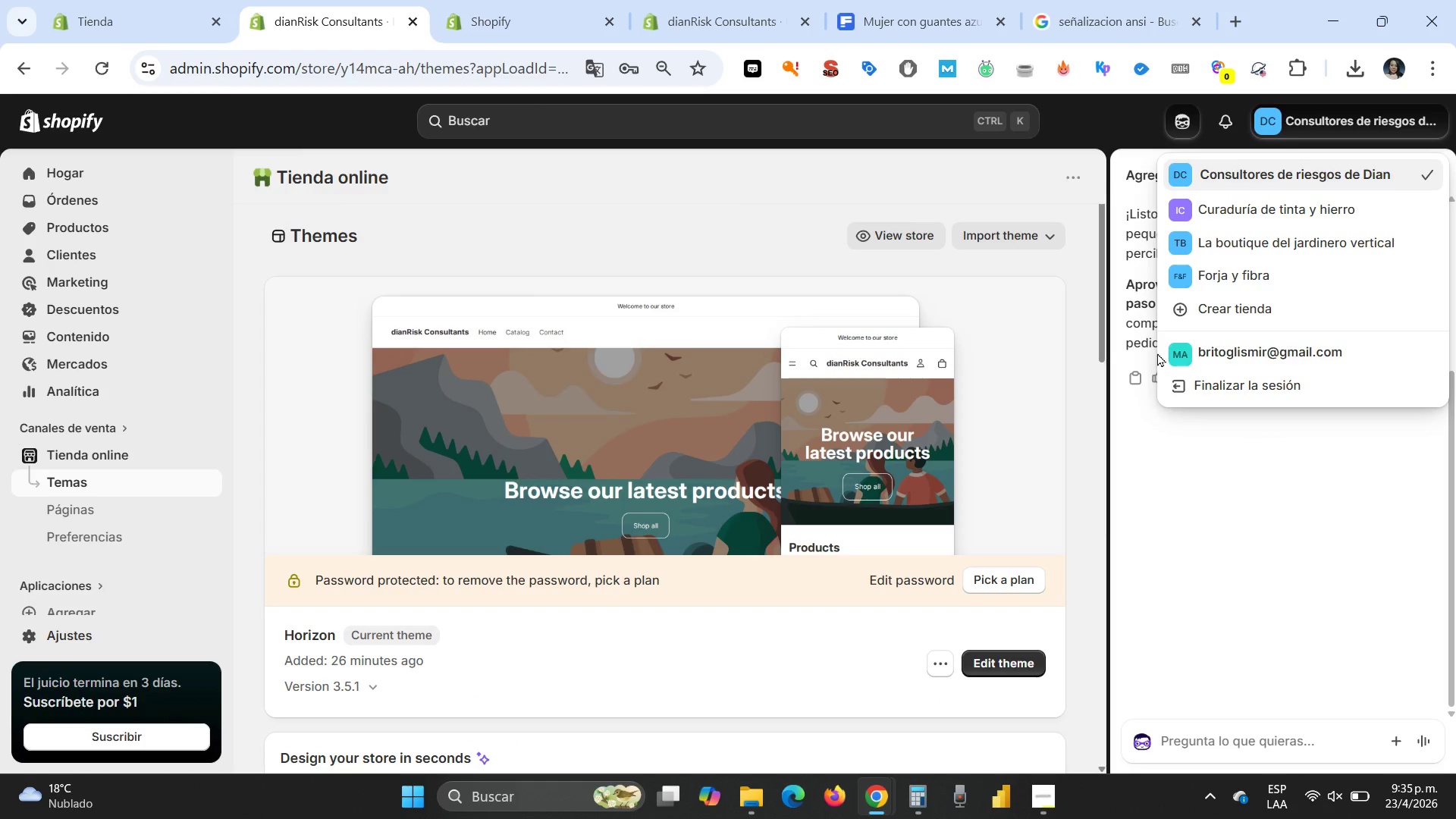 
left_click([546, 230])
 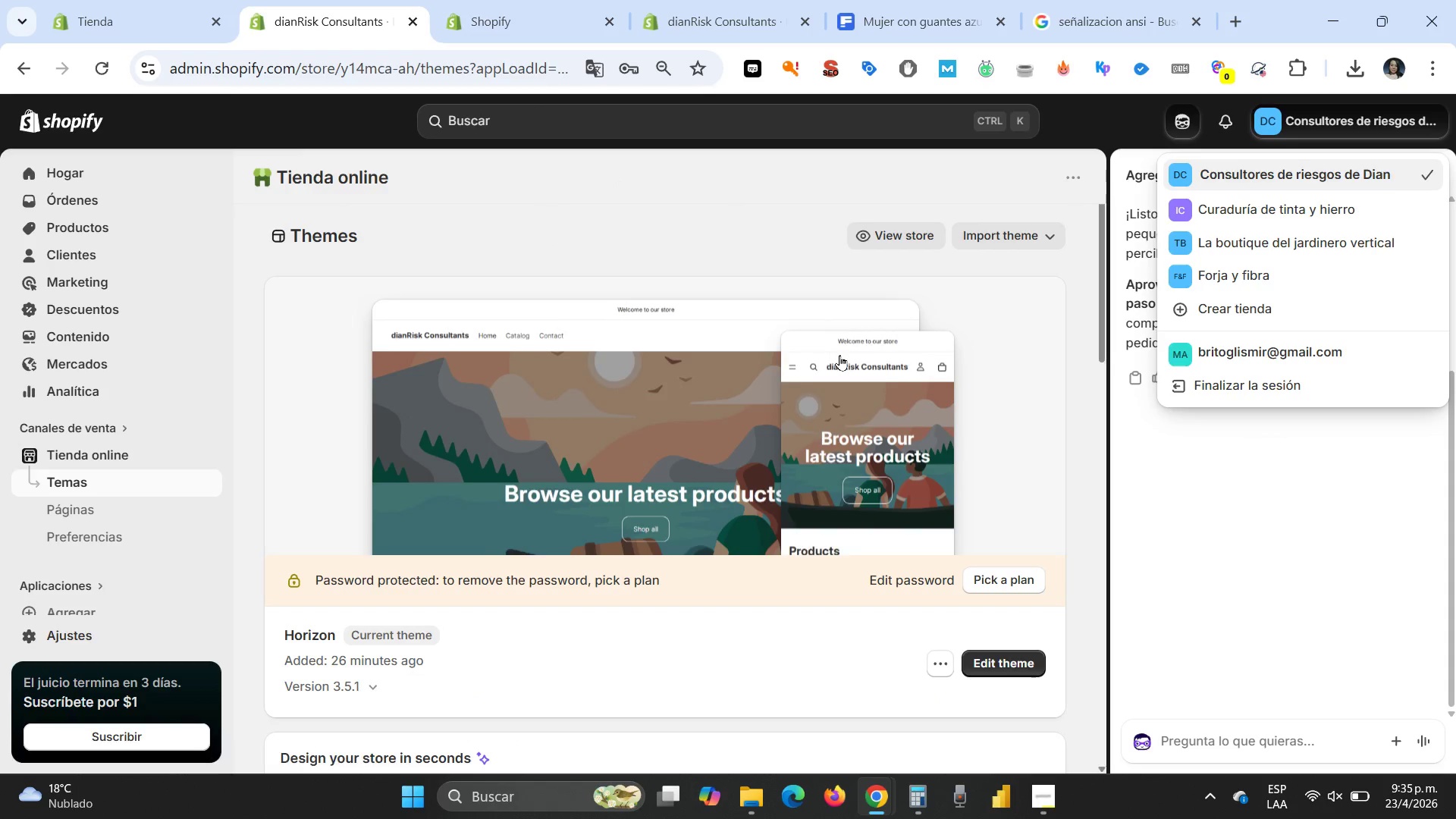 
scroll: coordinate [839, 359], scroll_direction: down, amount: 6.0
 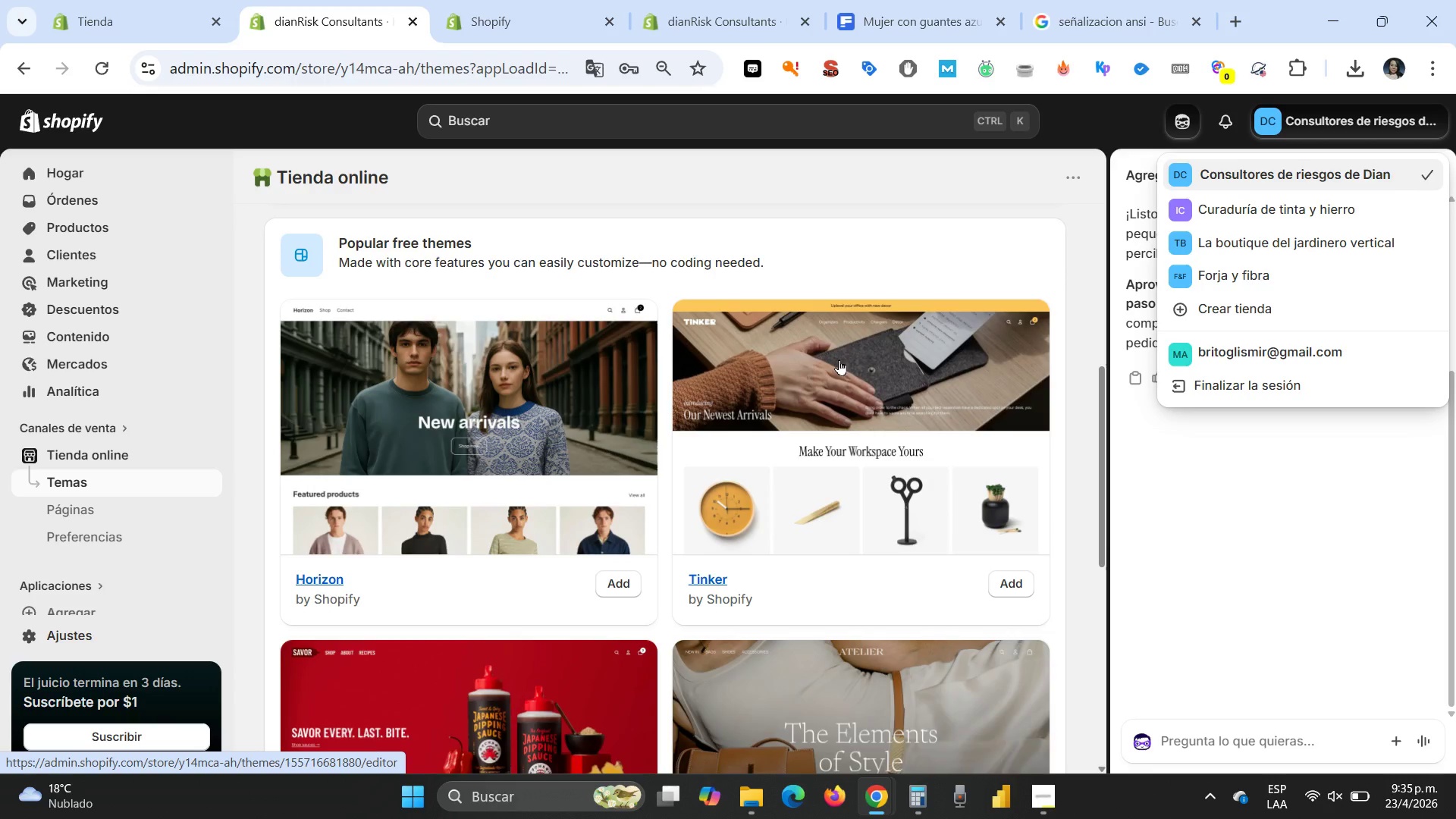 
scroll: coordinate [839, 359], scroll_direction: up, amount: 2.0
 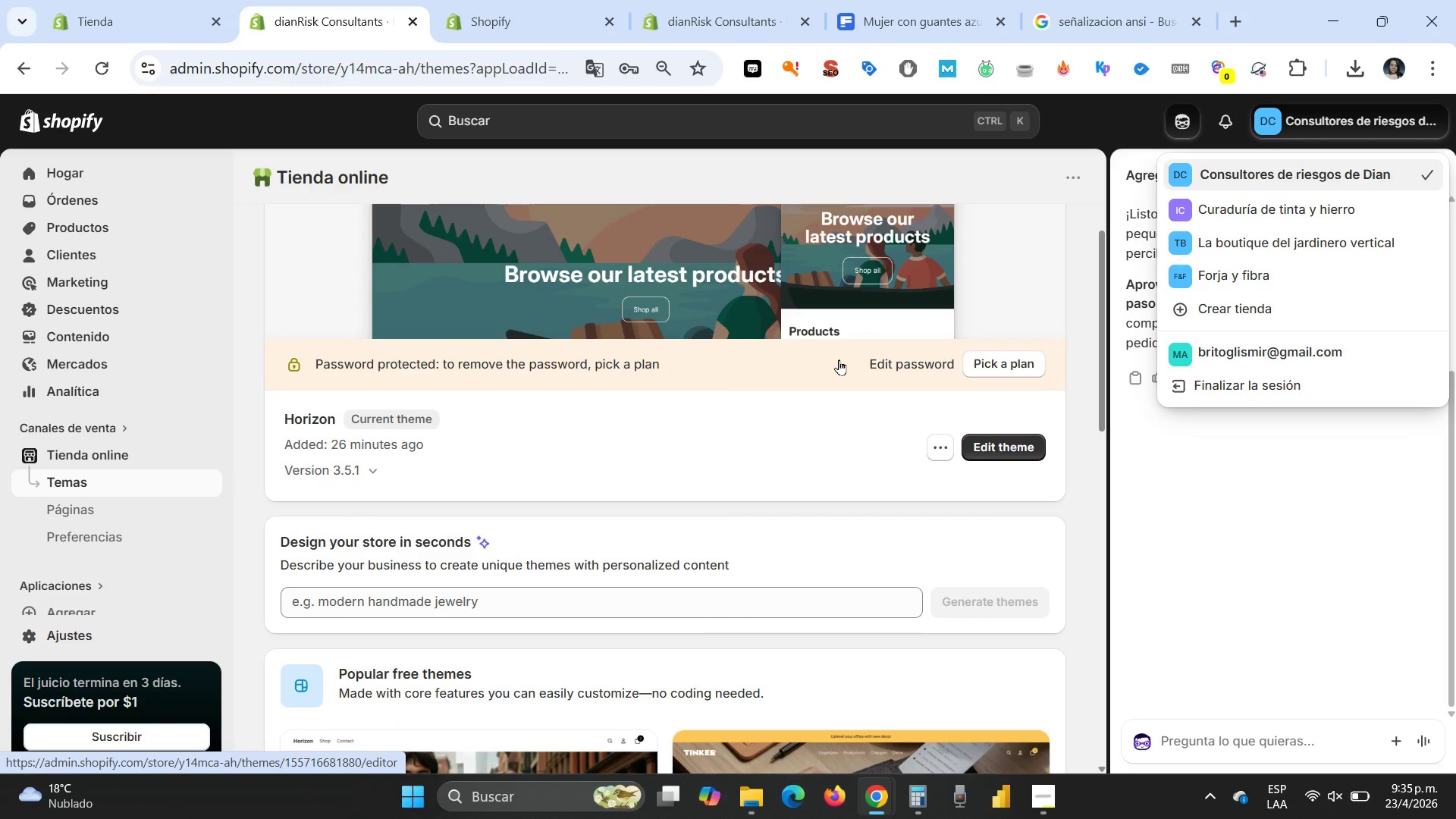 
scroll: coordinate [839, 359], scroll_direction: down, amount: 7.0
 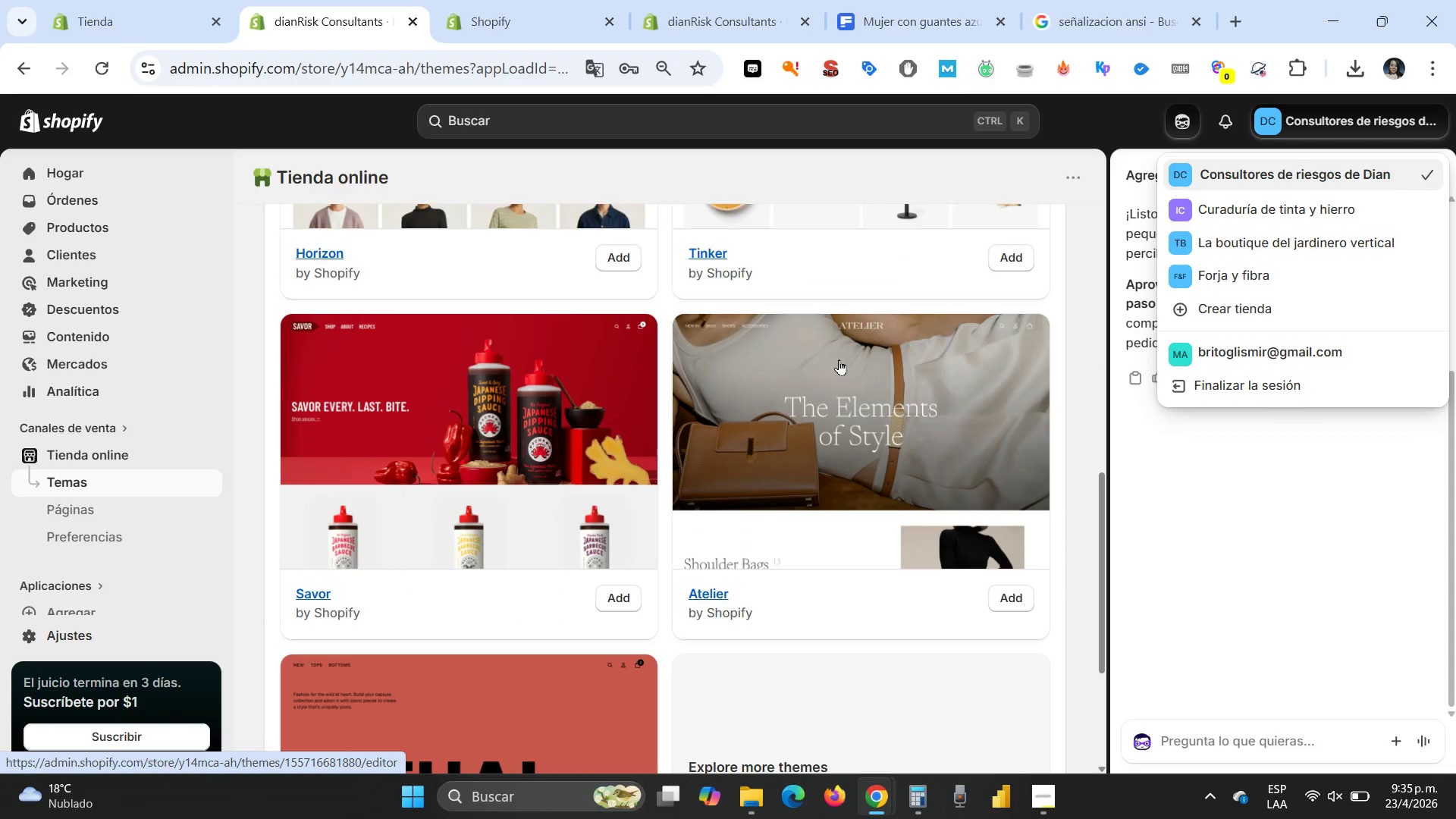 
scroll: coordinate [839, 359], scroll_direction: up, amount: 8.0
 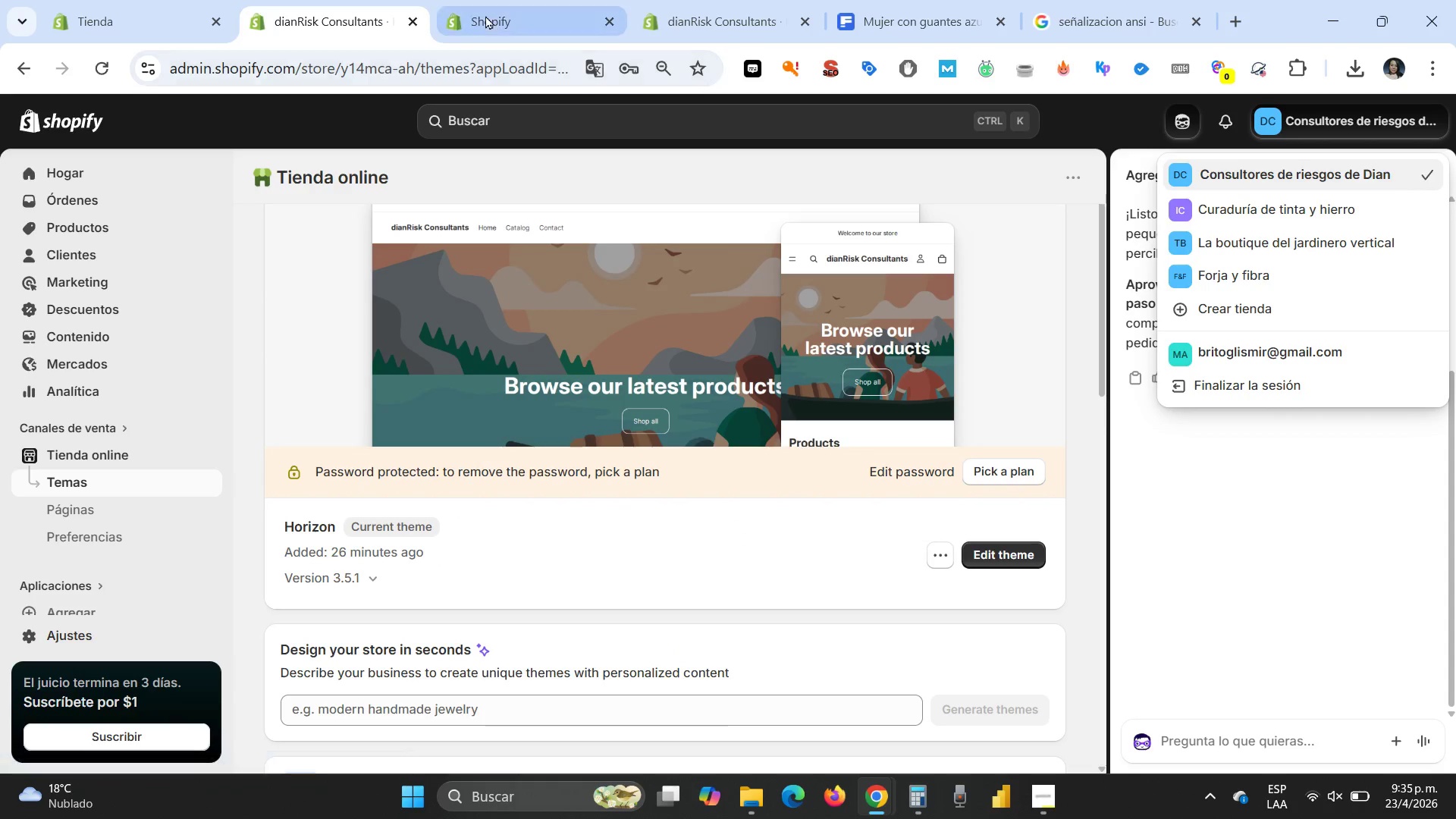 
left_click([485, 15])
 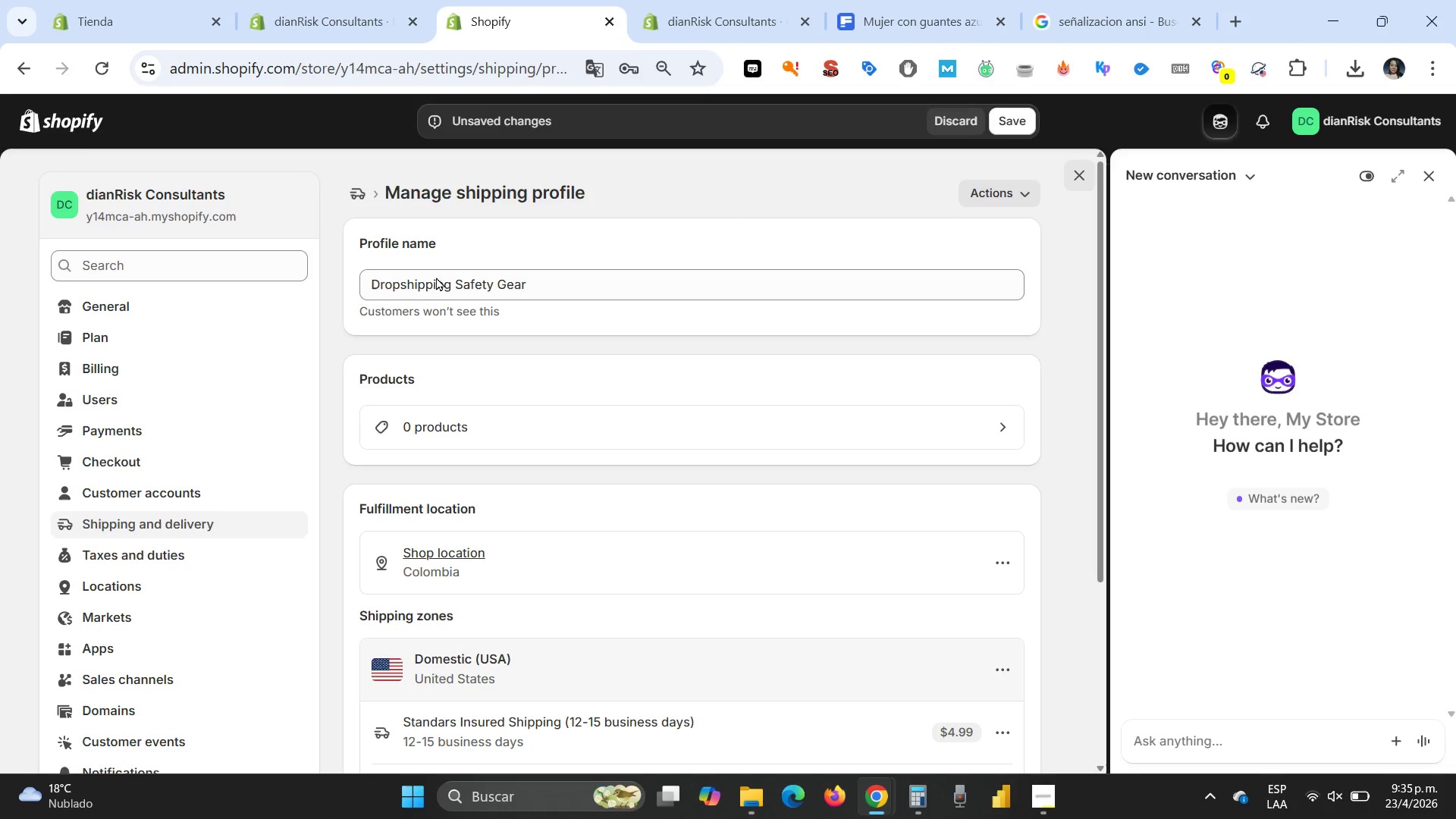 
scroll: coordinate [193, 428], scroll_direction: down, amount: 2.0
 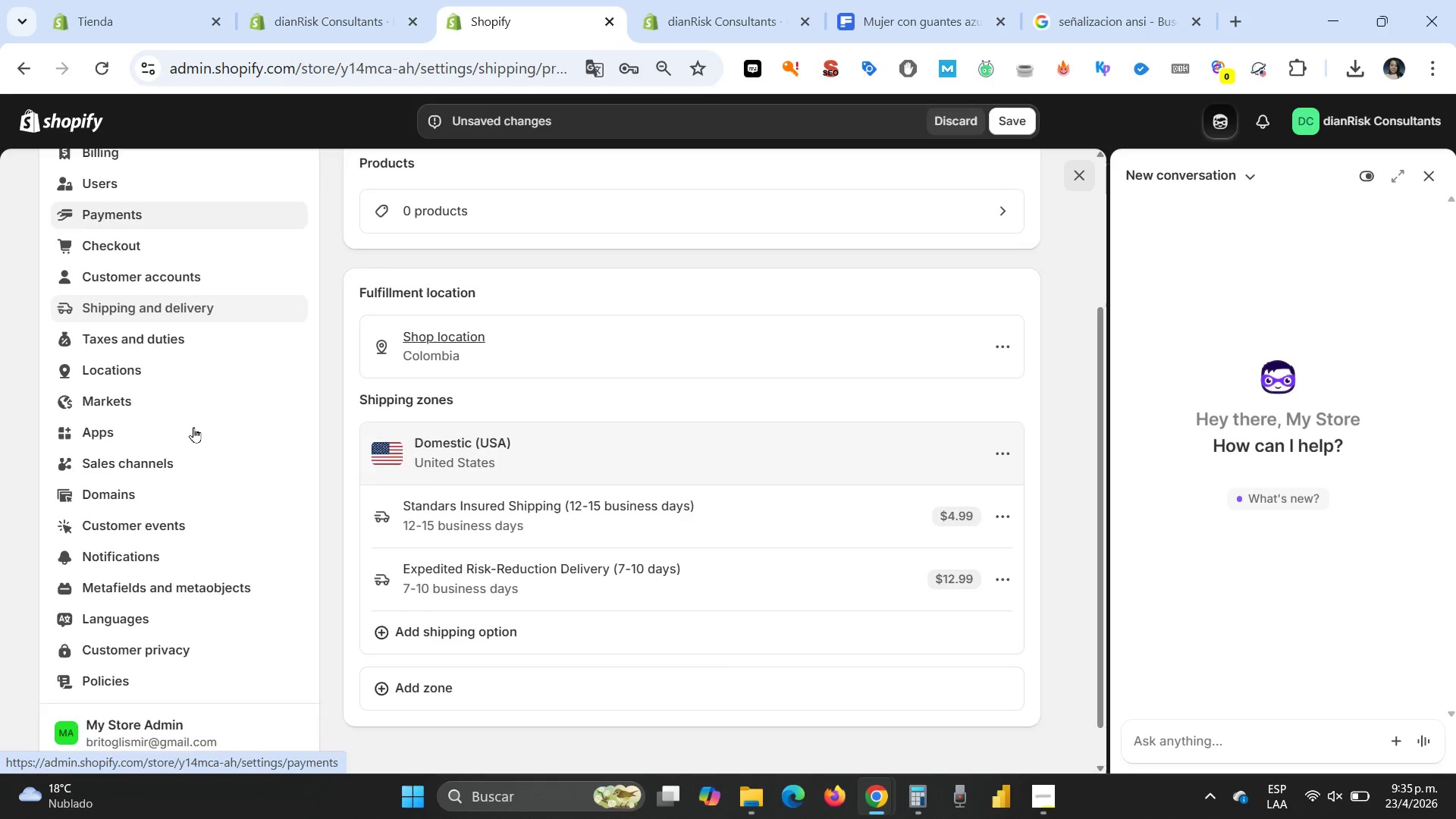 
scroll: coordinate [193, 427], scroll_direction: up, amount: 6.0
 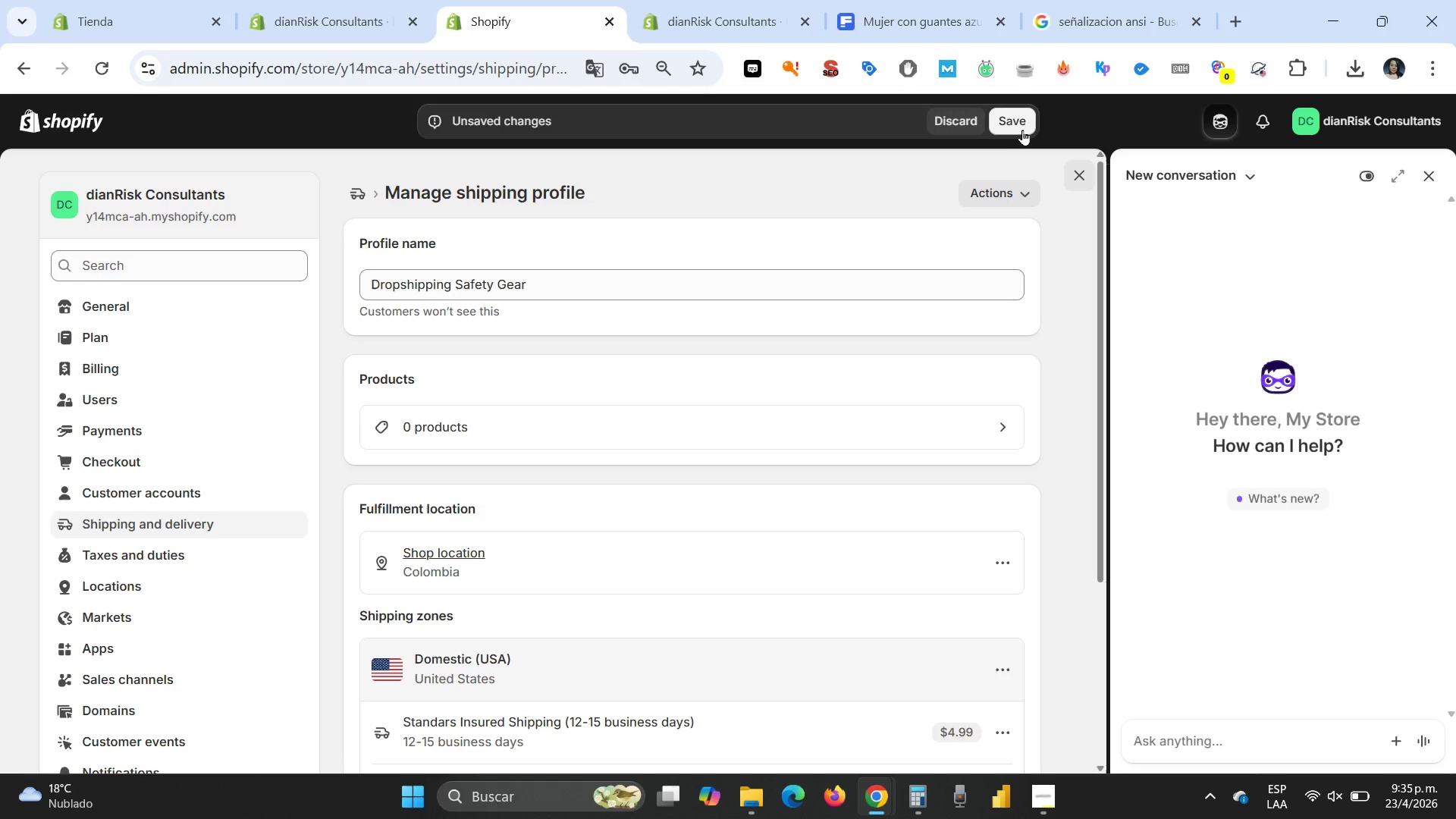 
left_click([1018, 124])
 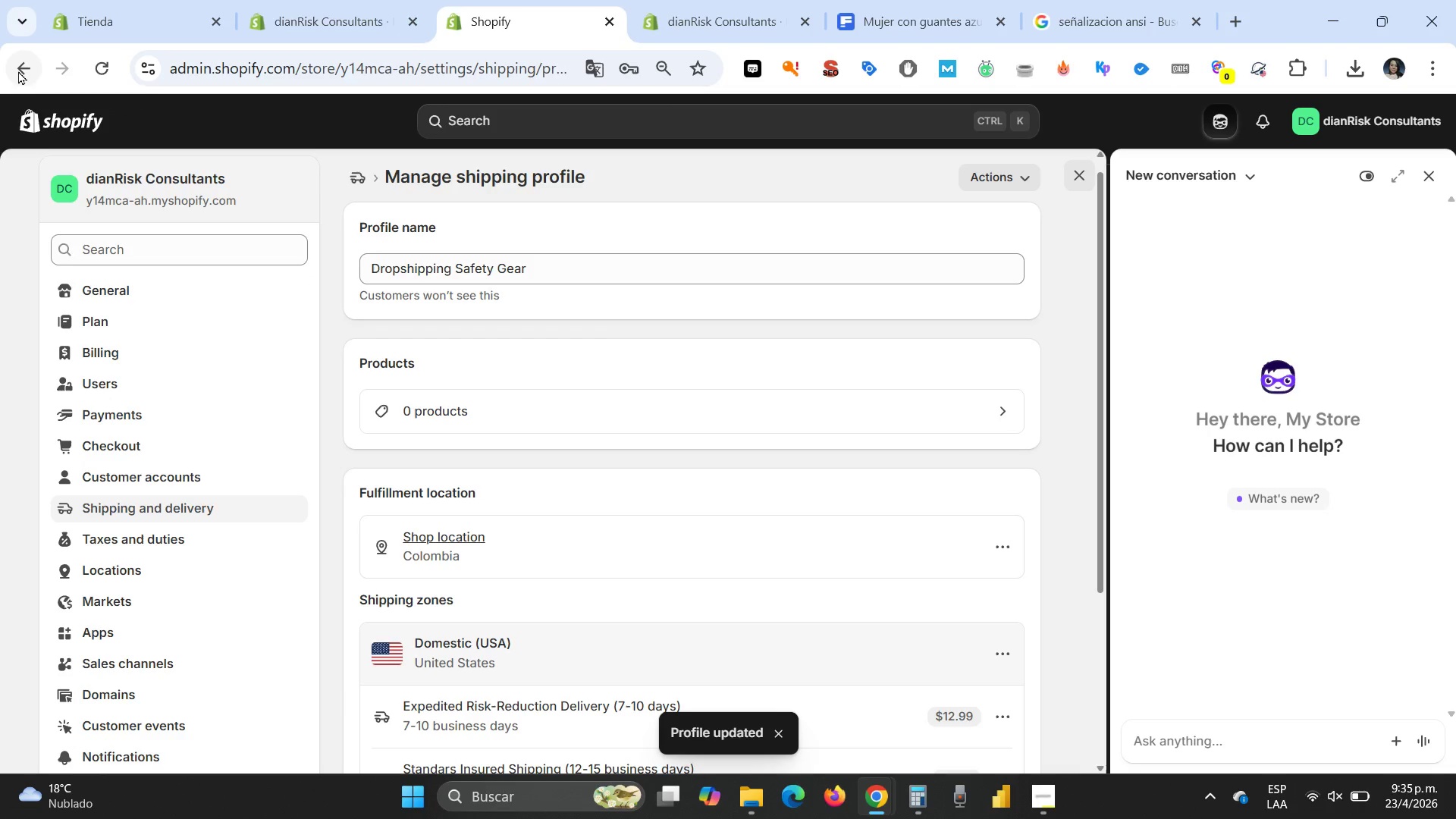 
scroll: coordinate [454, 407], scroll_direction: down, amount: 4.0
 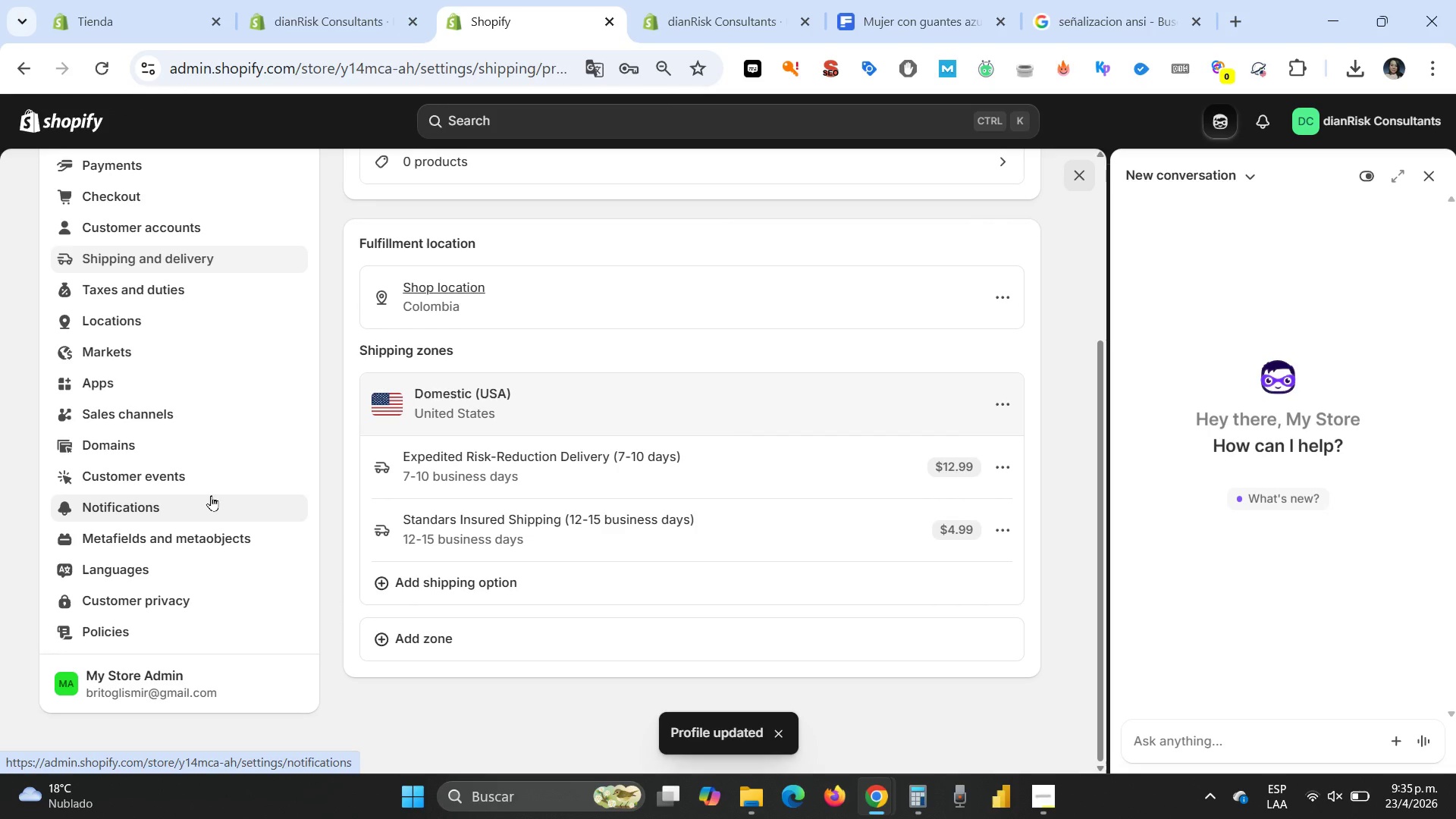 
scroll: coordinate [211, 495], scroll_direction: up, amount: 8.0
 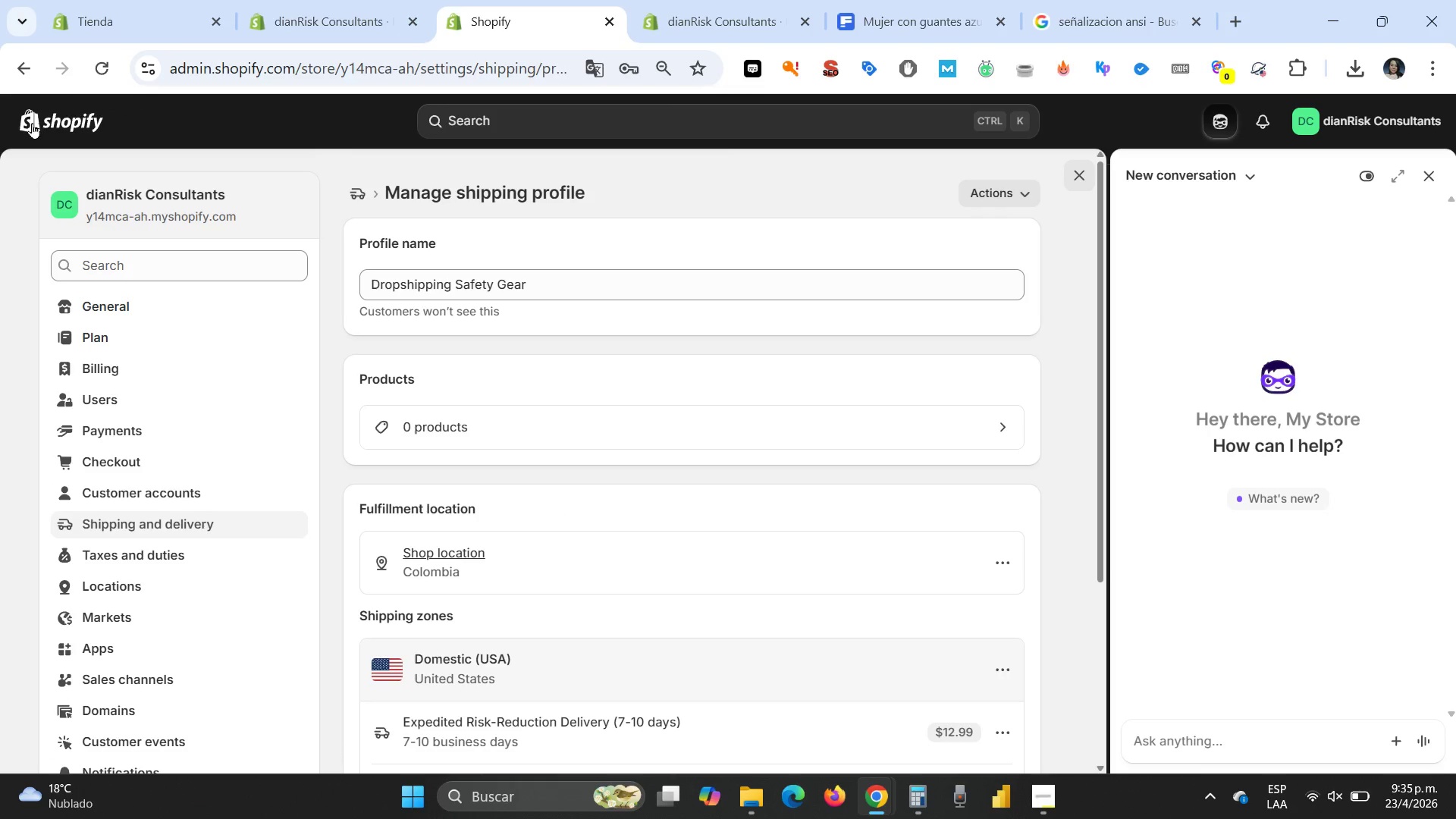 
left_click([16, 67])
 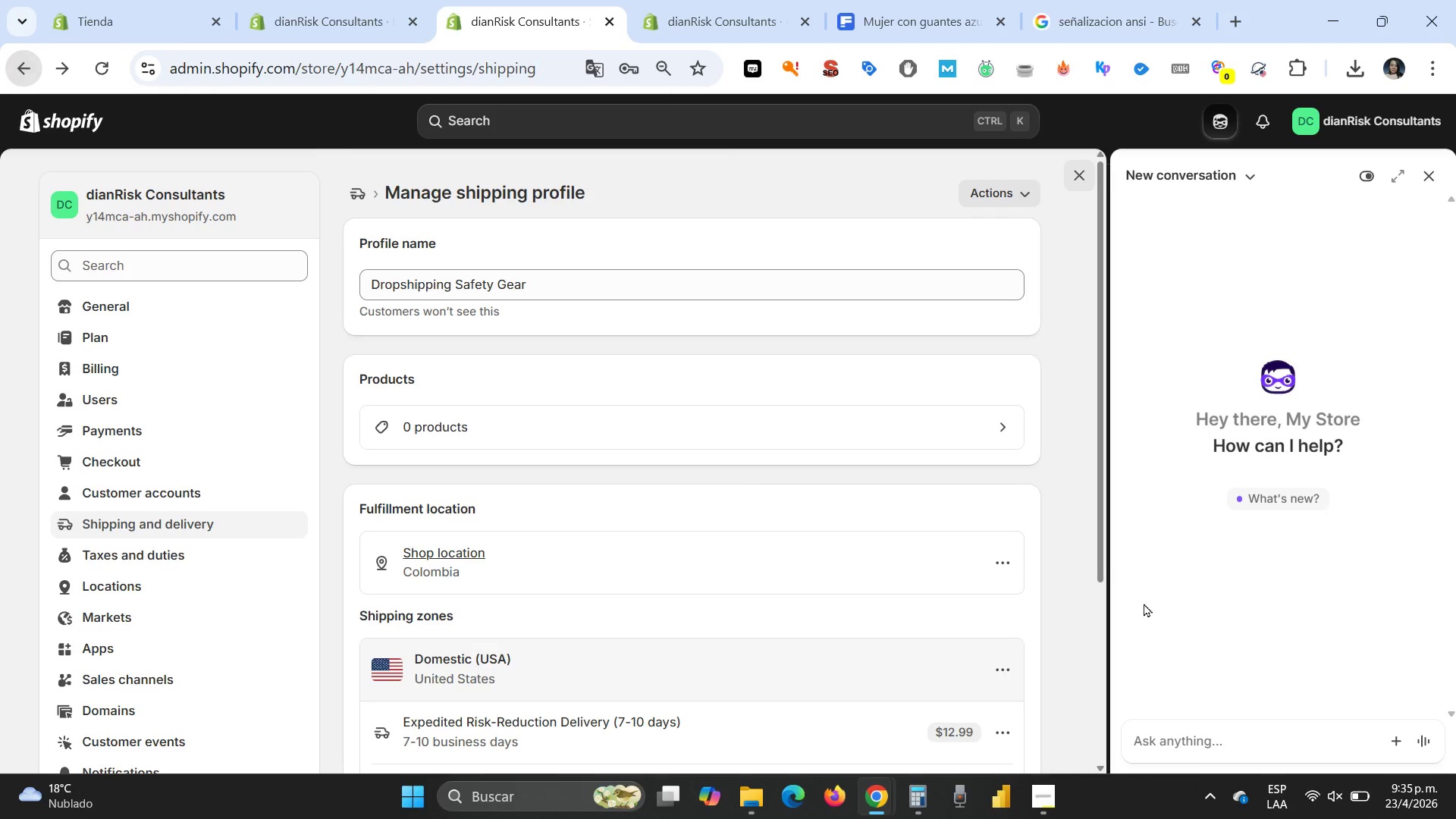 
key(Control+ControlLeft)
 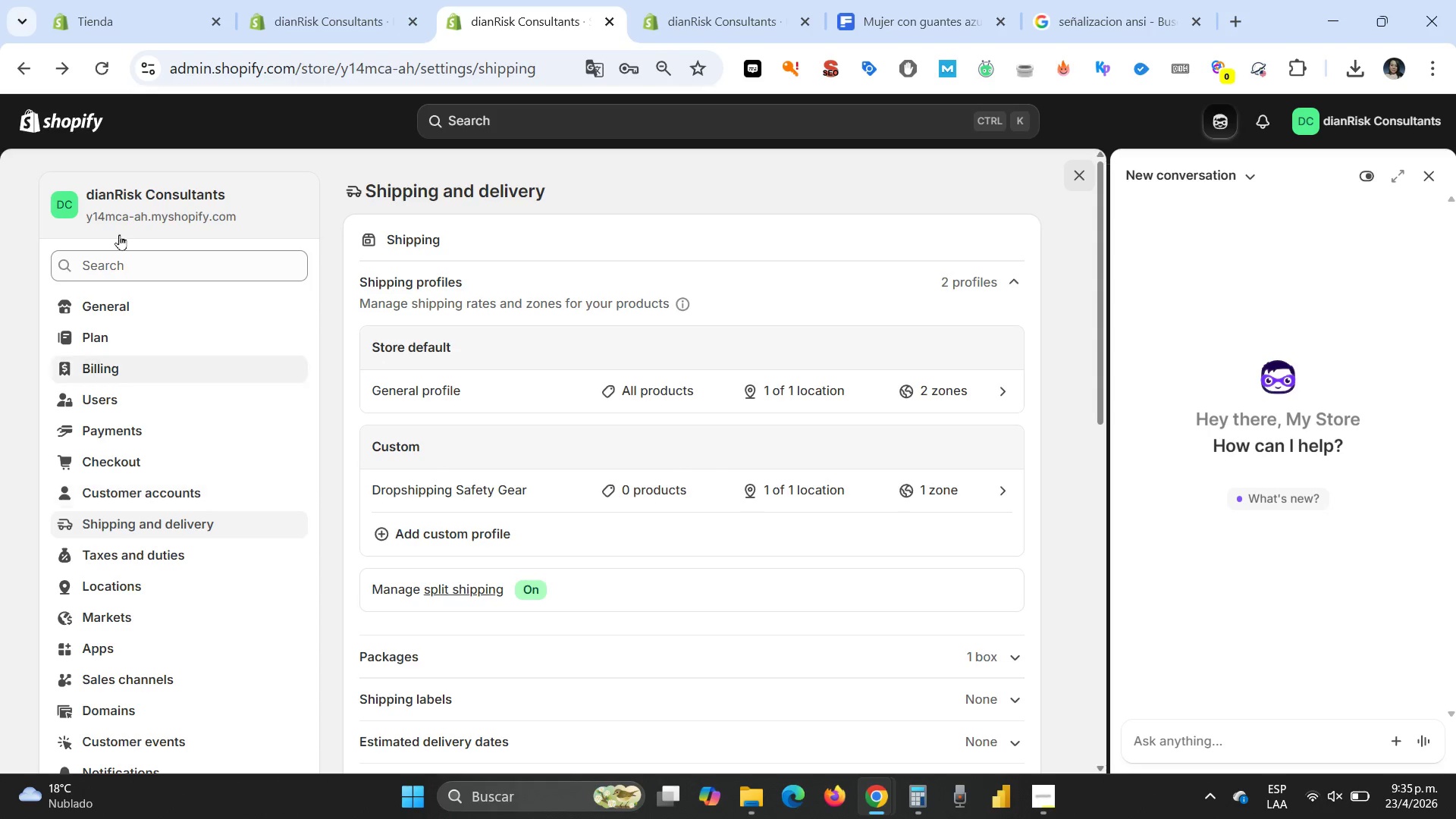 
left_click([25, 75])
 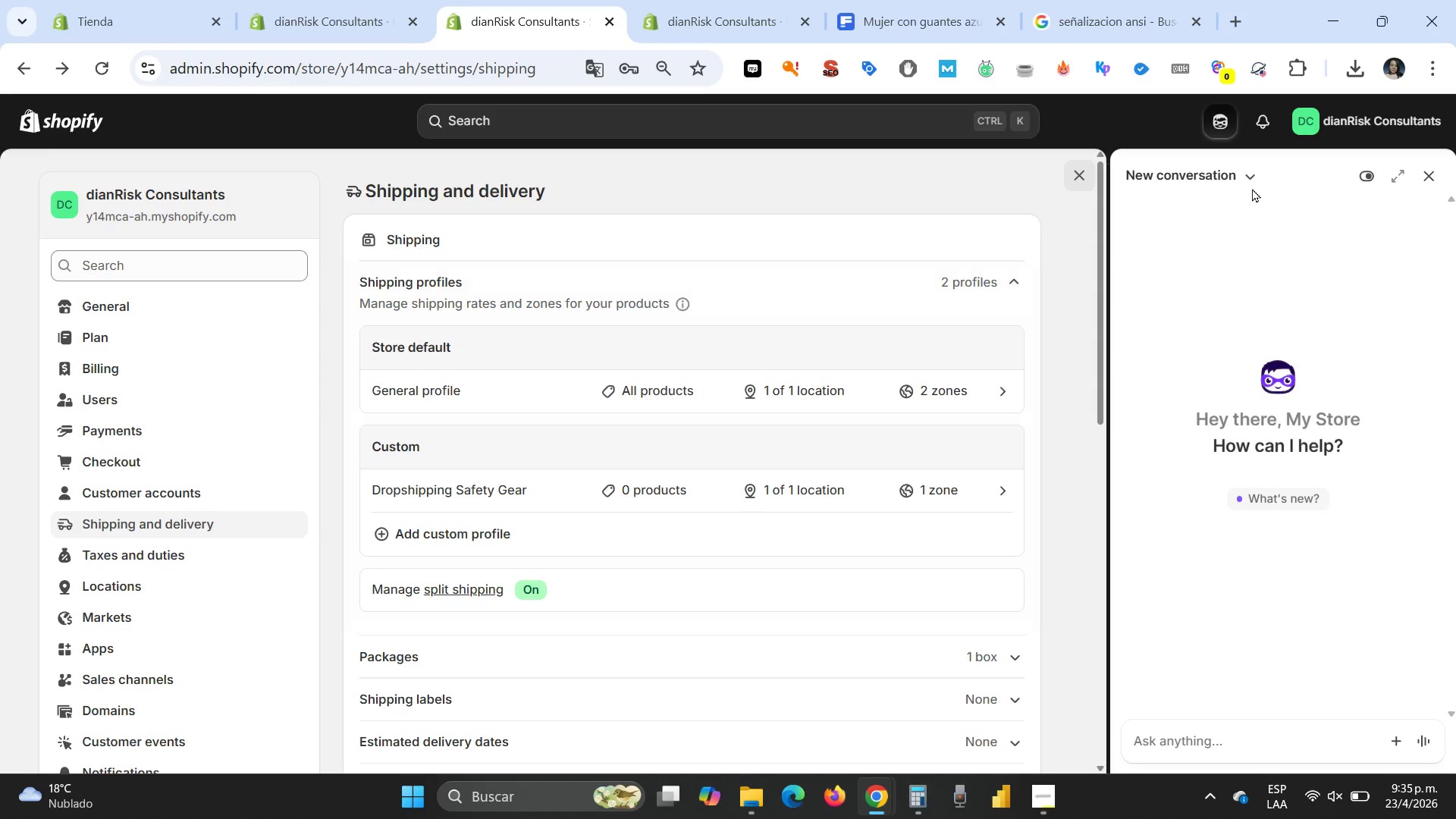 
left_click([1082, 174])
 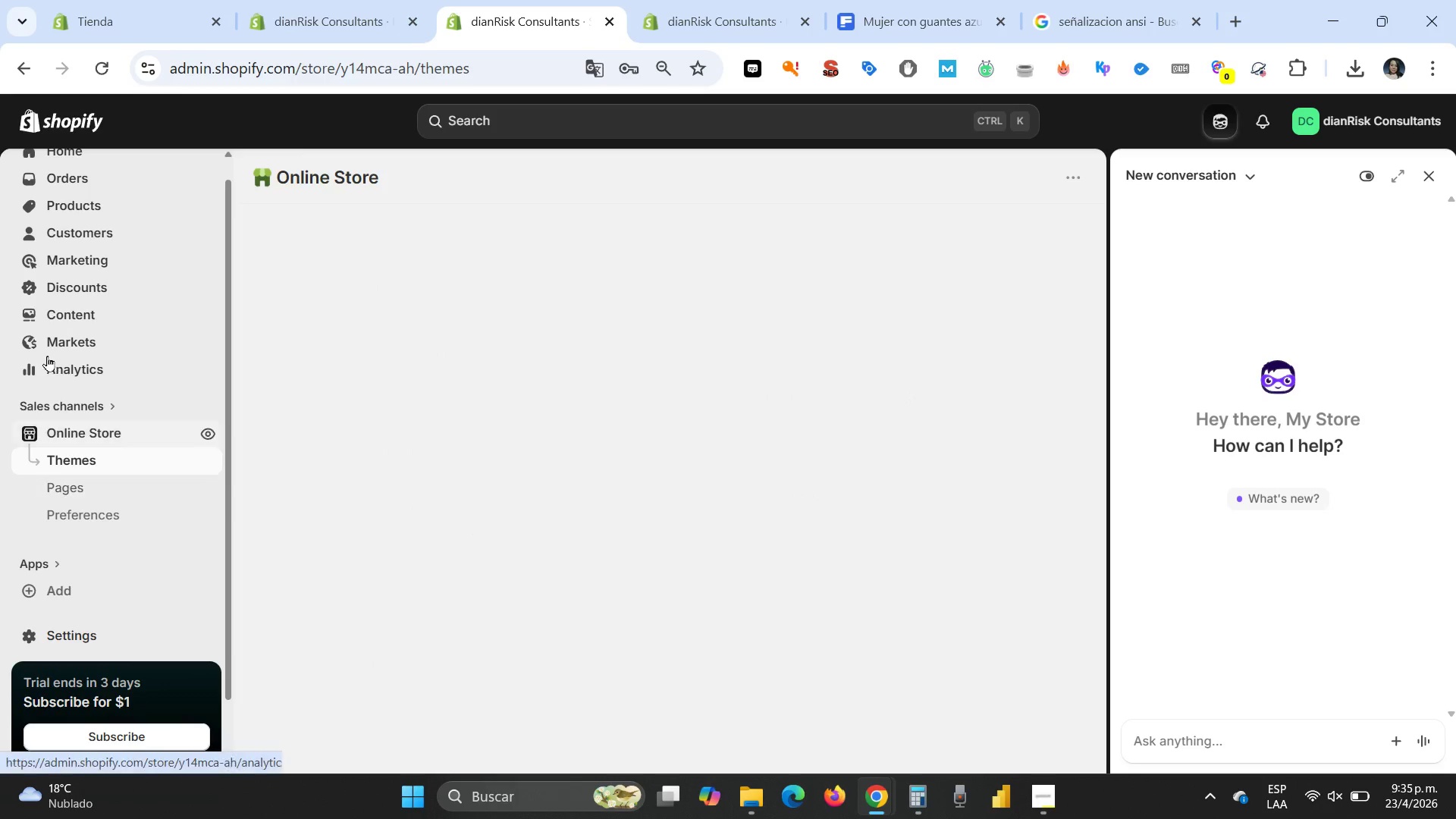 
scroll: coordinate [55, 400], scroll_direction: up, amount: 3.0
 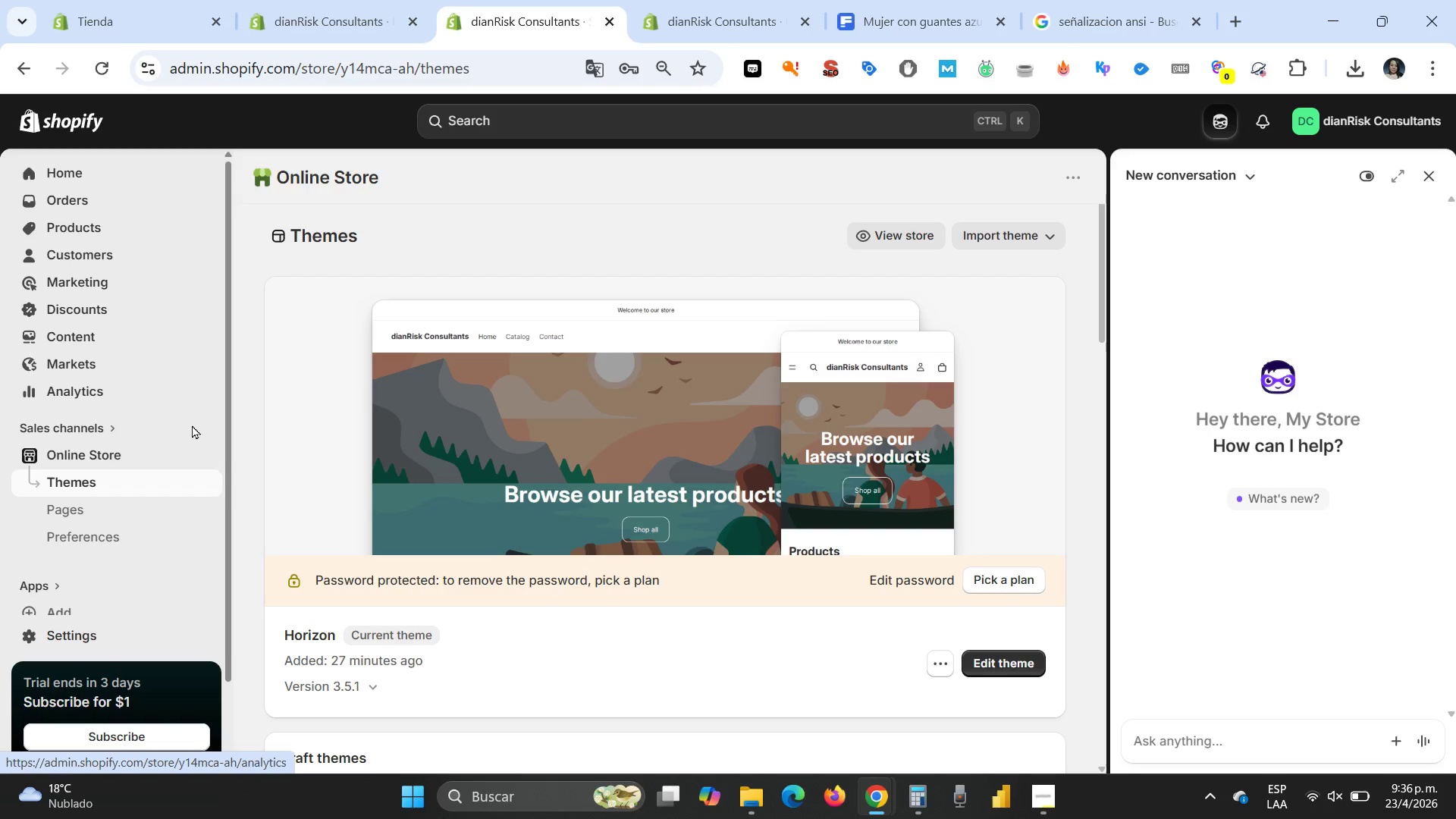 
wait(19.17)
 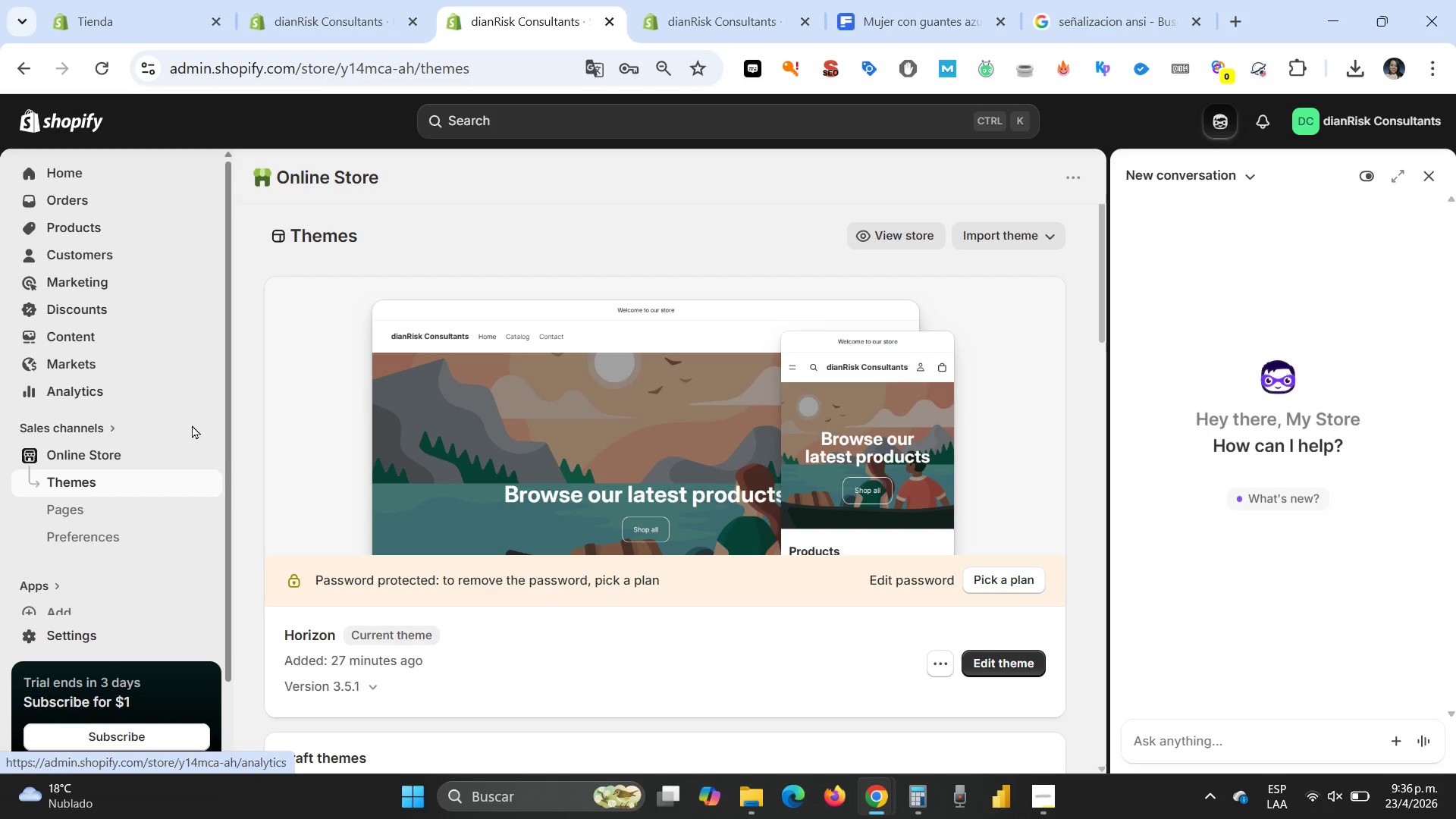 
double_click([471, 503])
 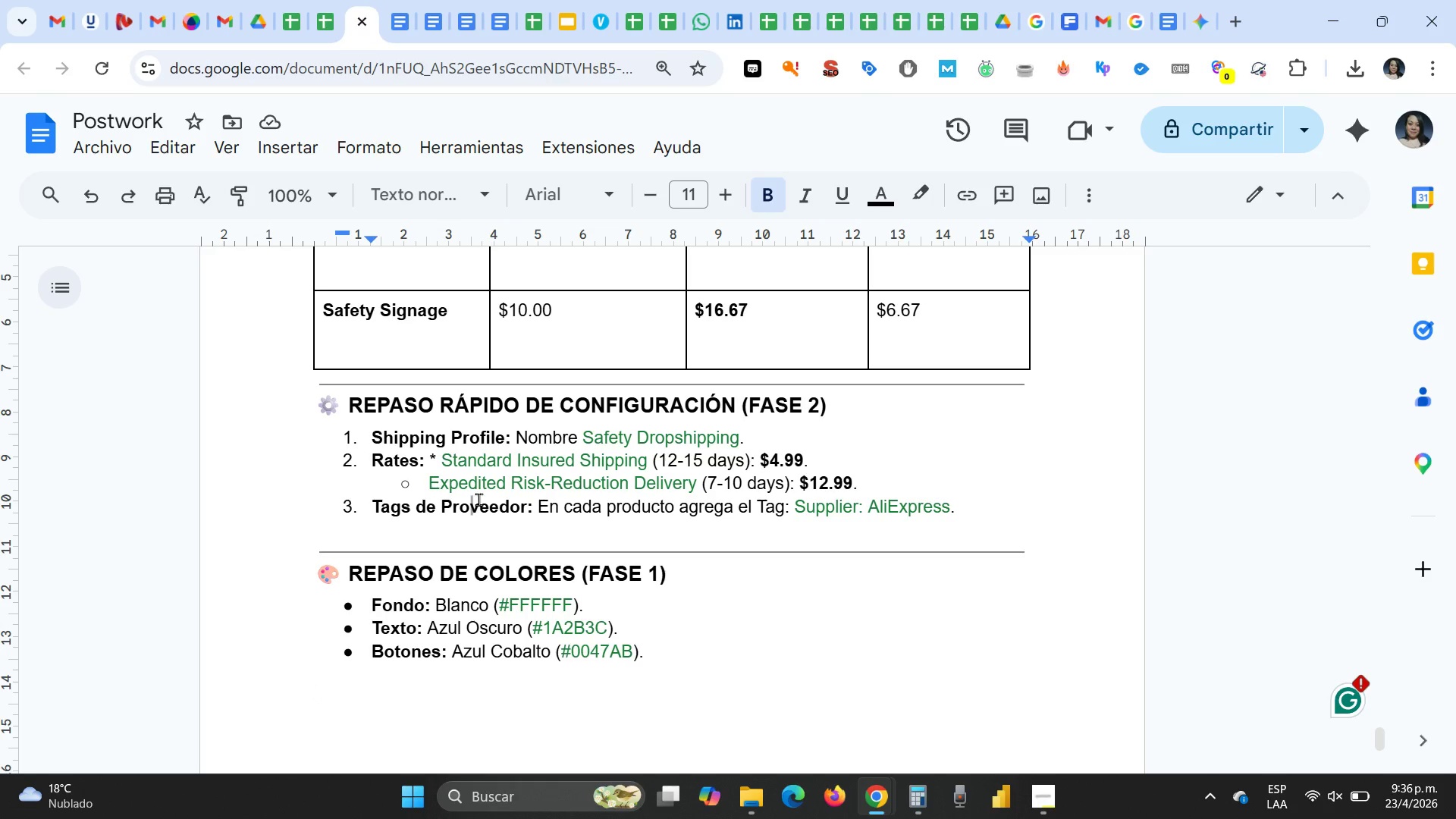 
key(Control+ControlLeft)
 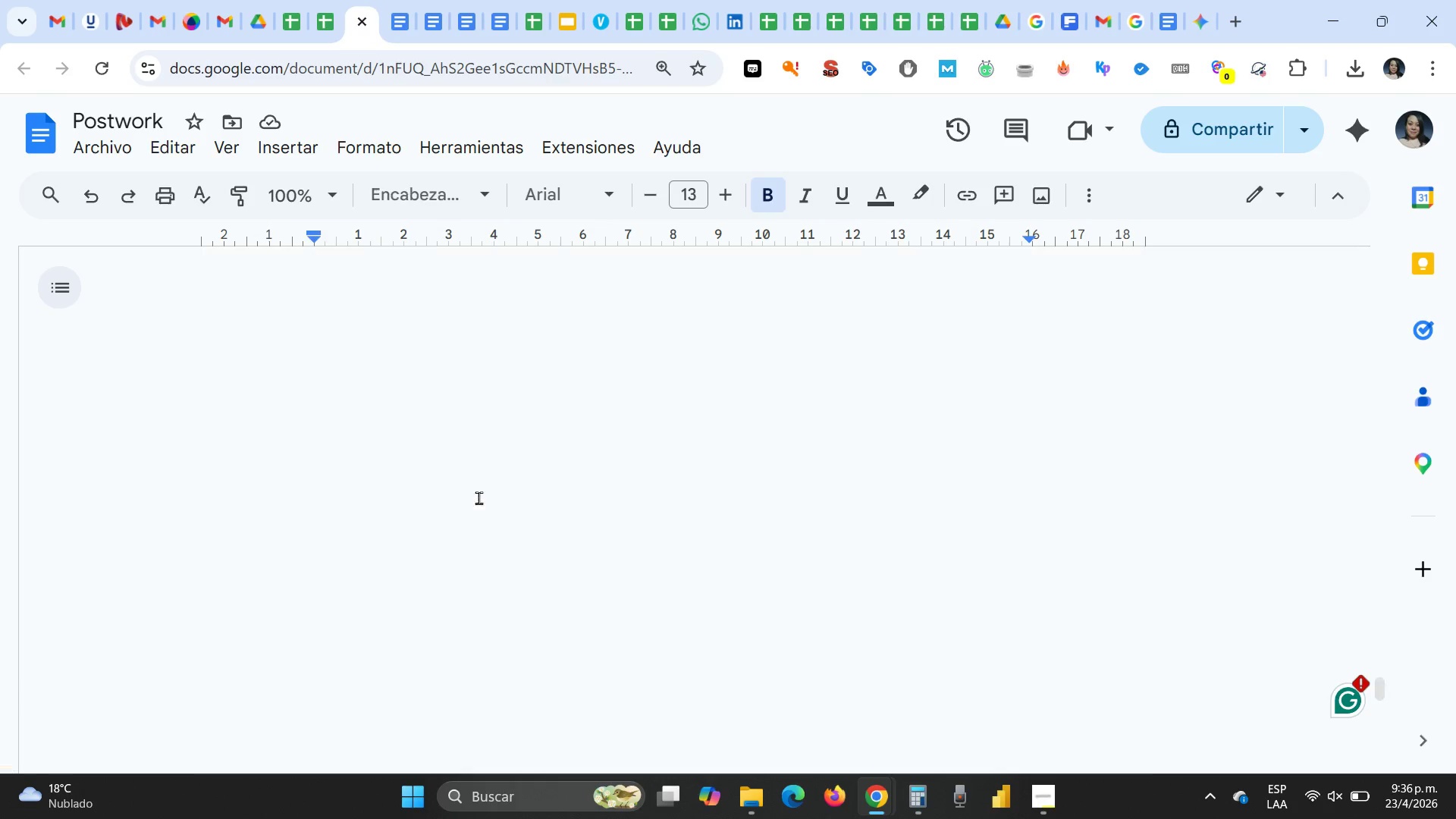 
key(Control+Home)
 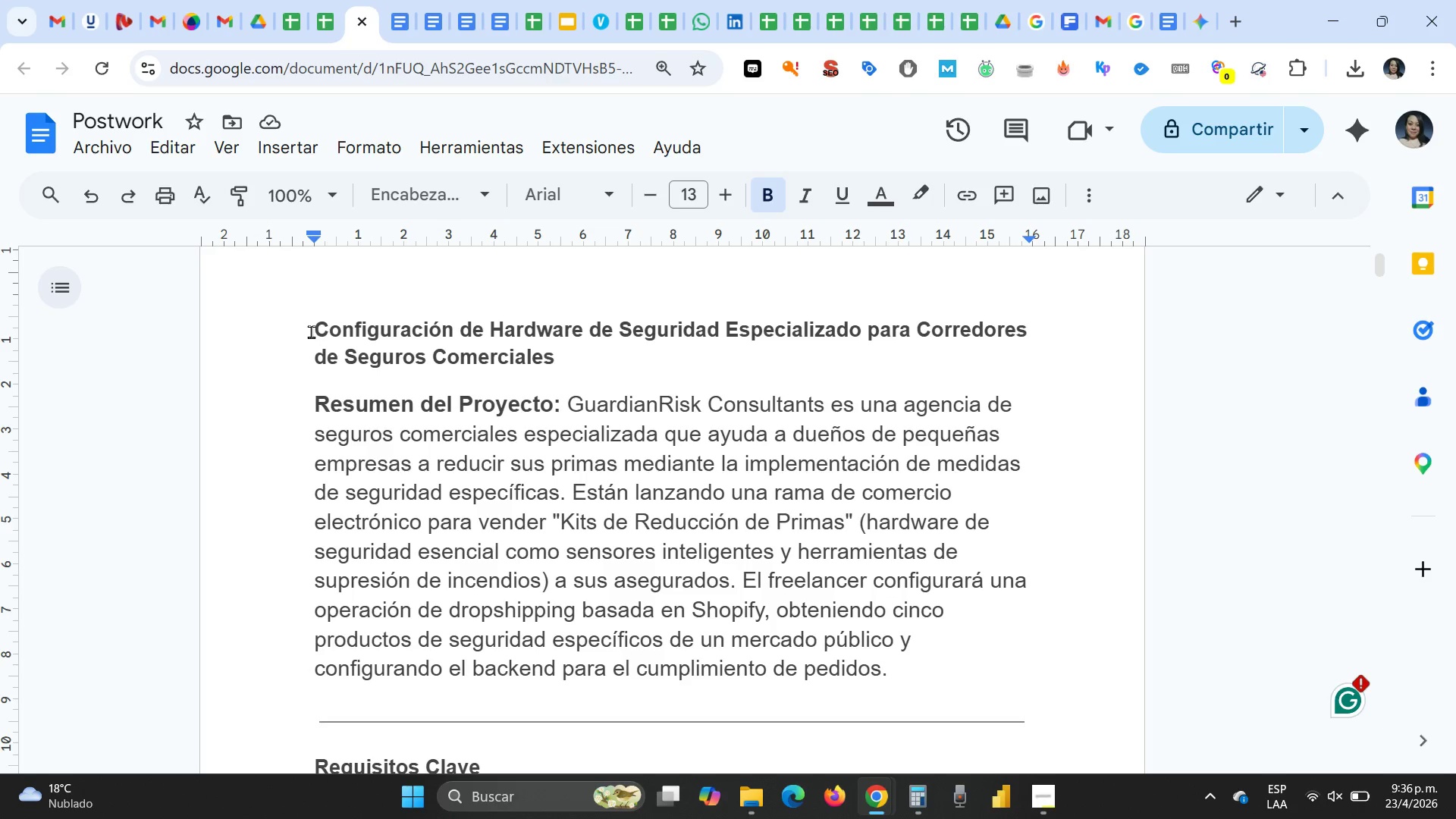 
left_click_drag(start_coordinate=[311, 331], to_coordinate=[825, 306])
 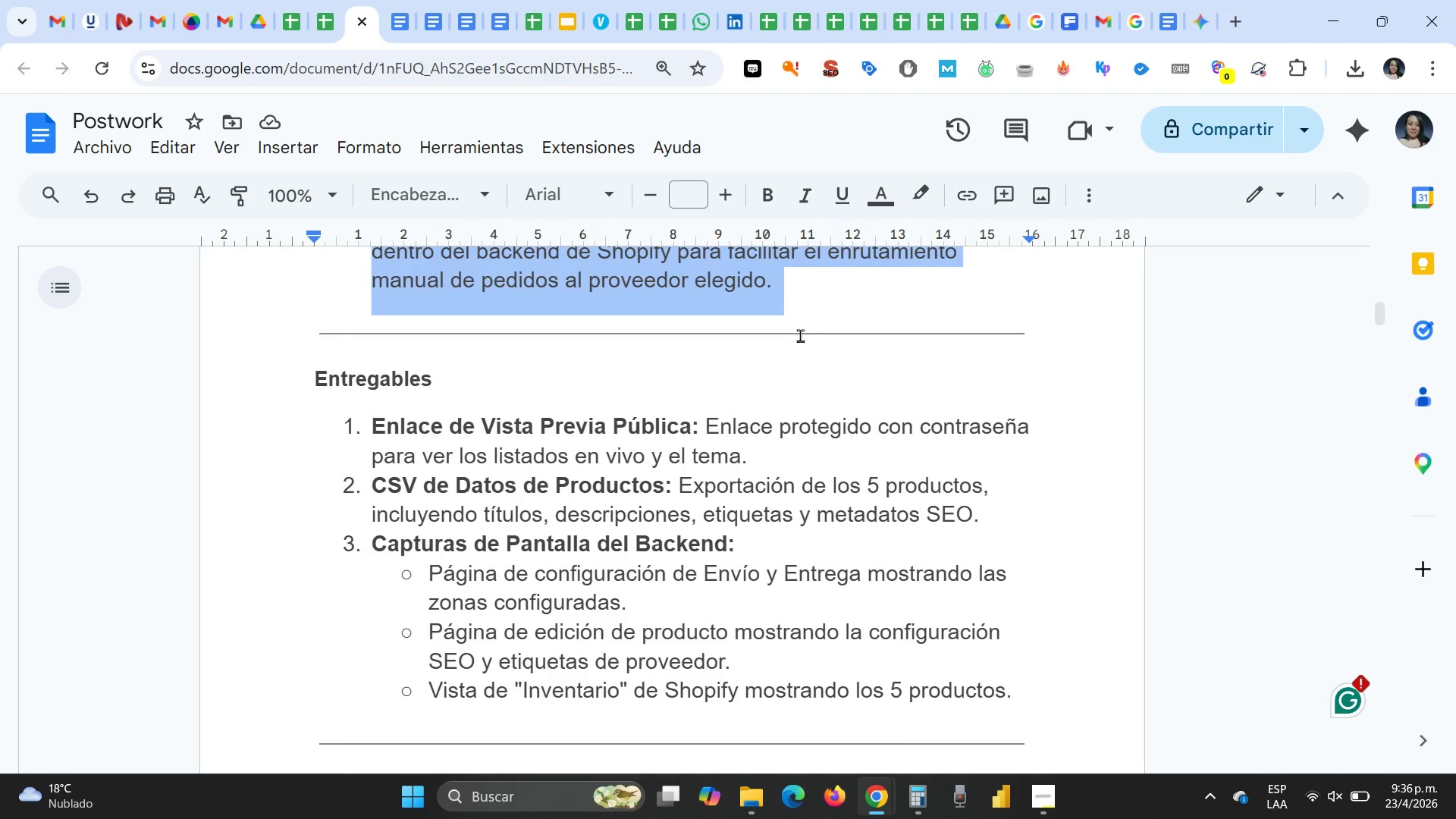 
scroll: coordinate [799, 339], scroll_direction: up, amount: 7.0
 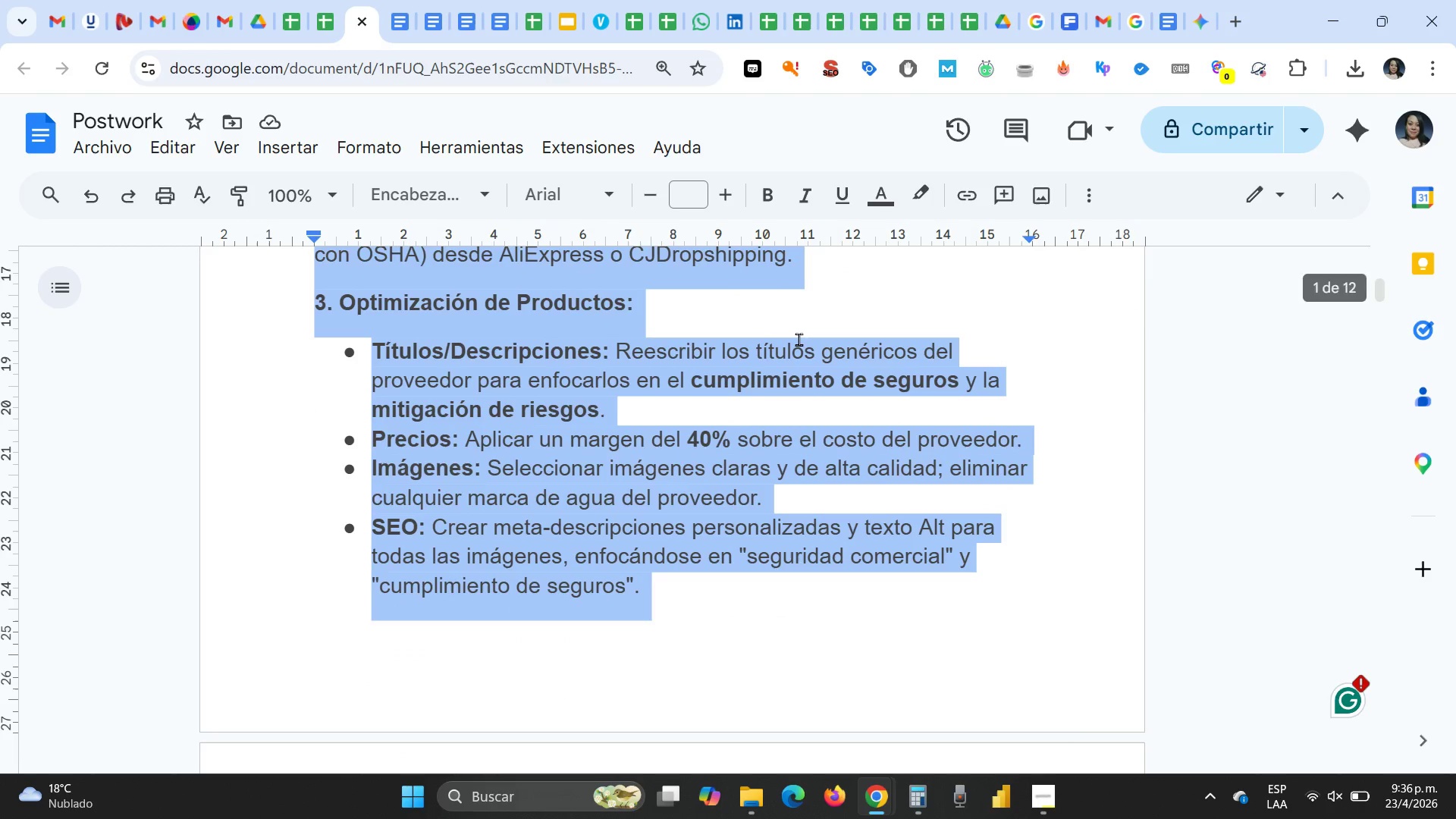 
key(Shift+ArrowUp)
 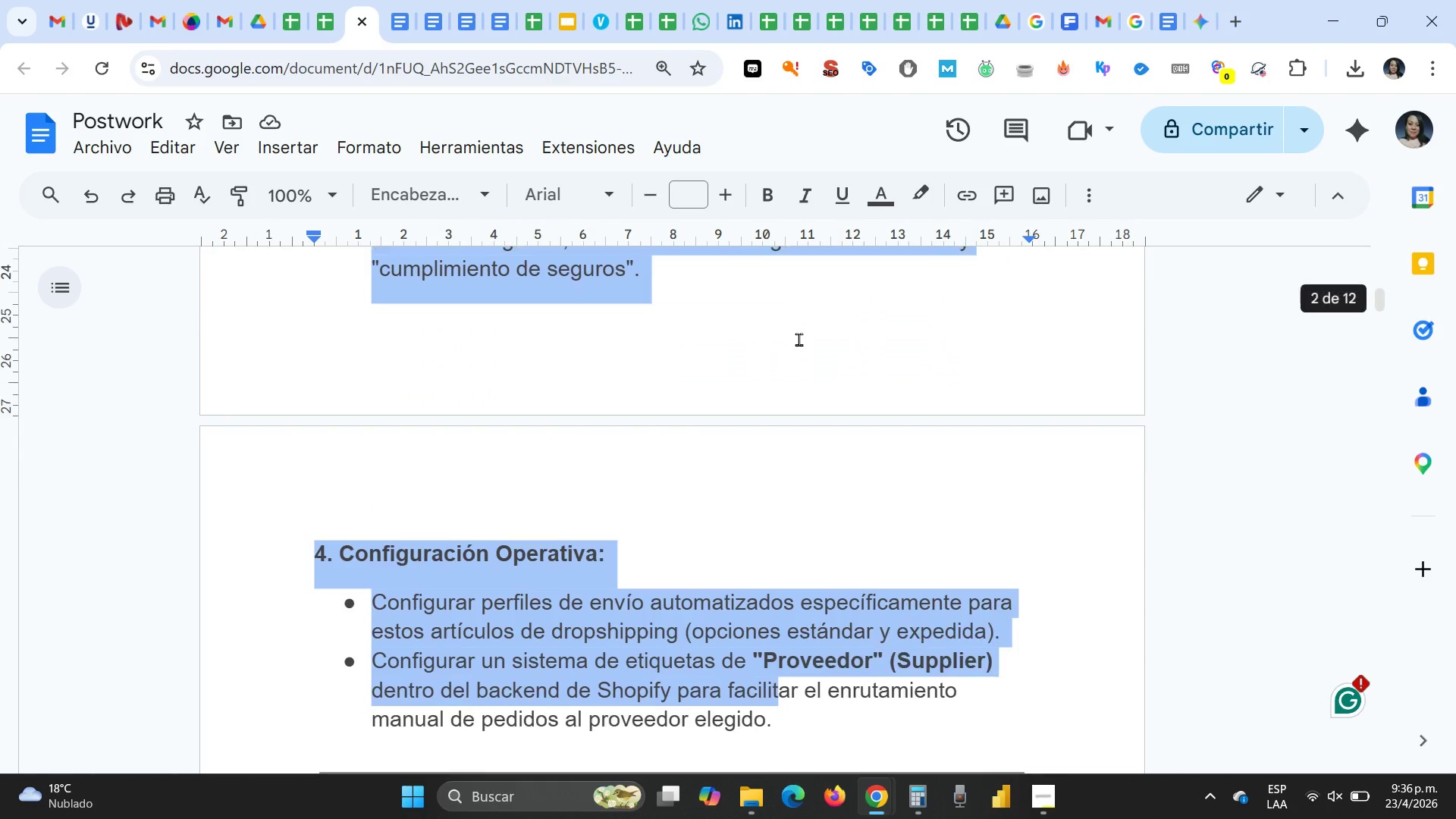 
key(Shift+ArrowUp)
 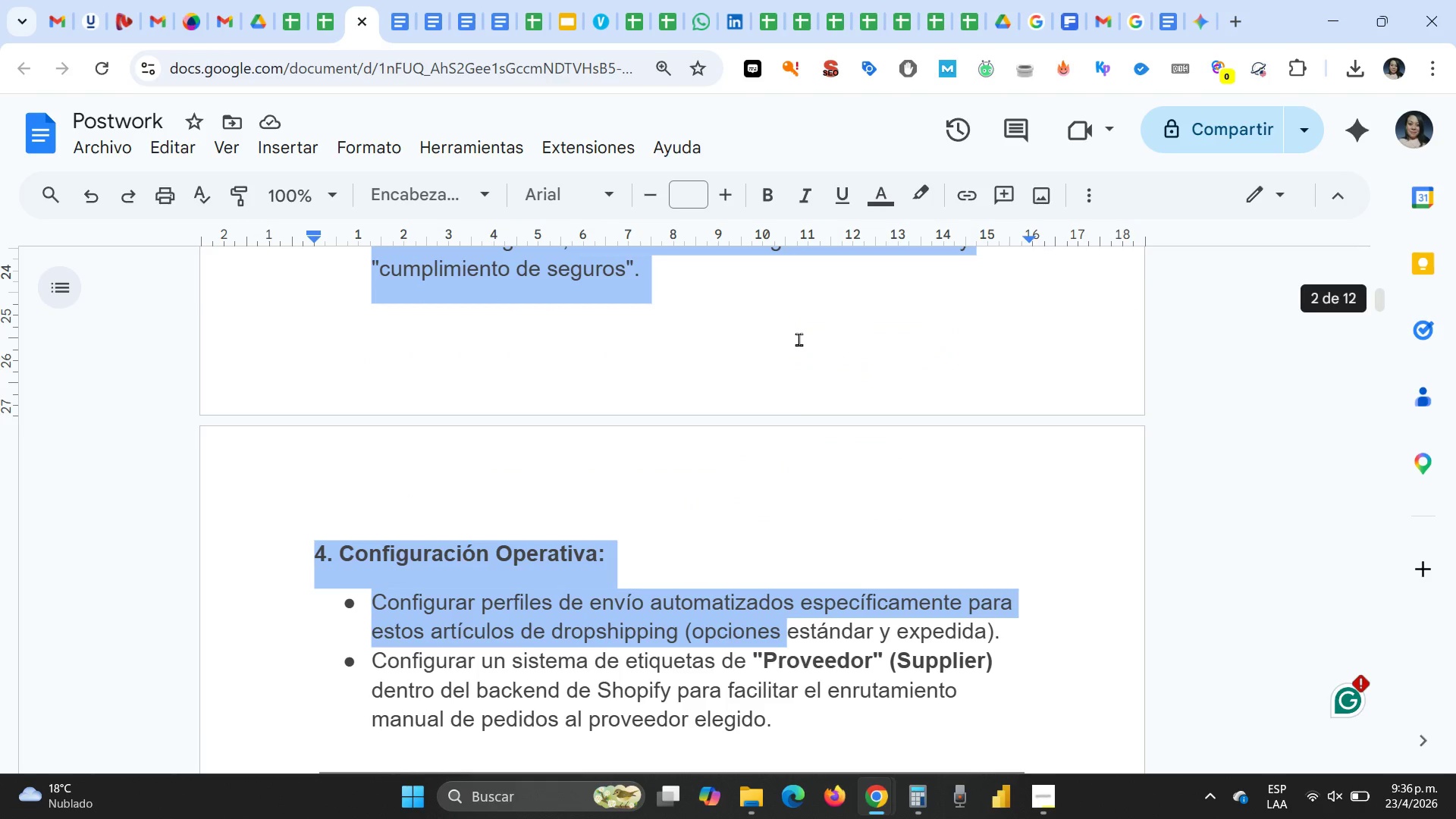 
key(Shift+ArrowUp)
 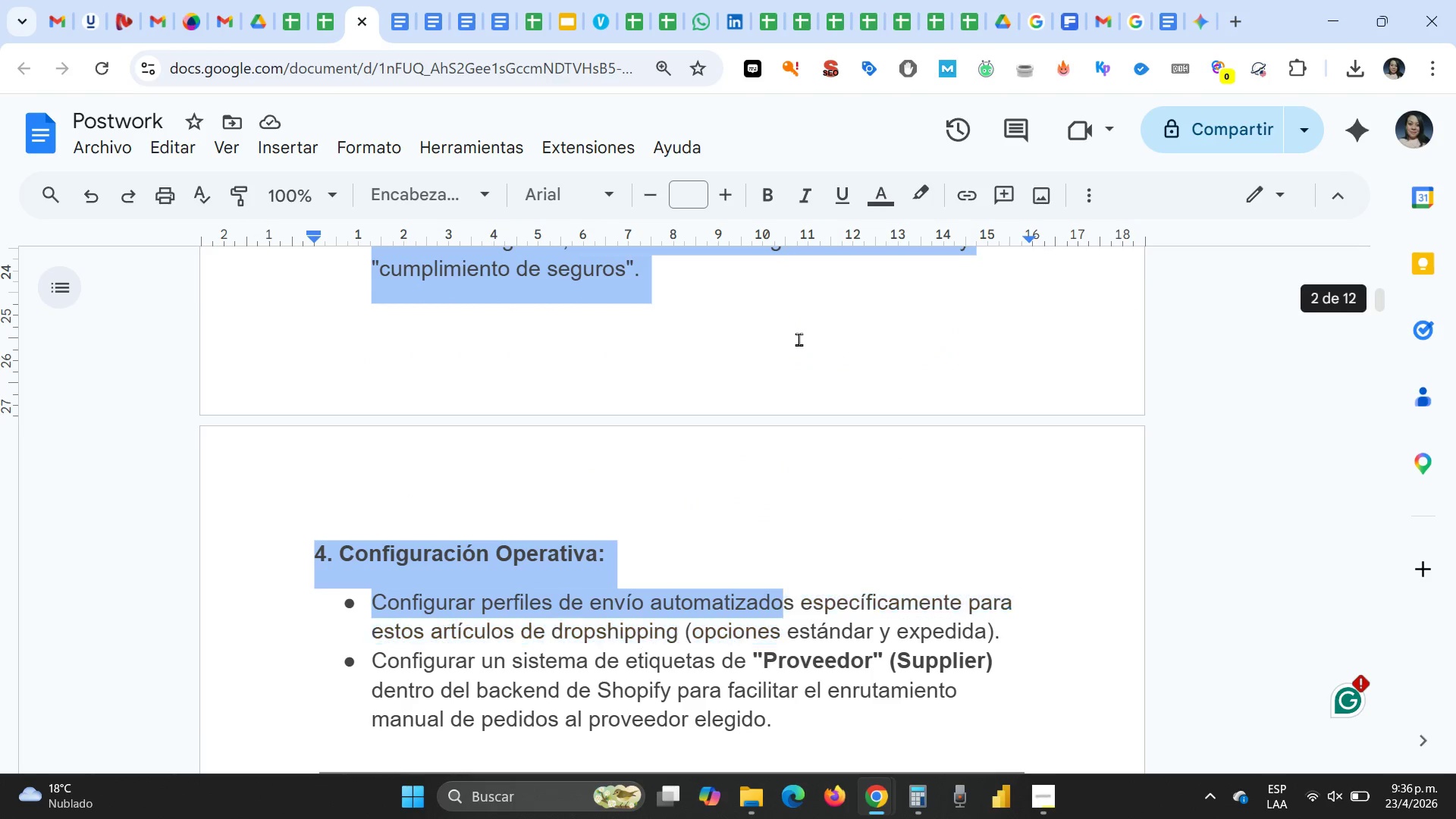 
key(Shift+ArrowUp)
 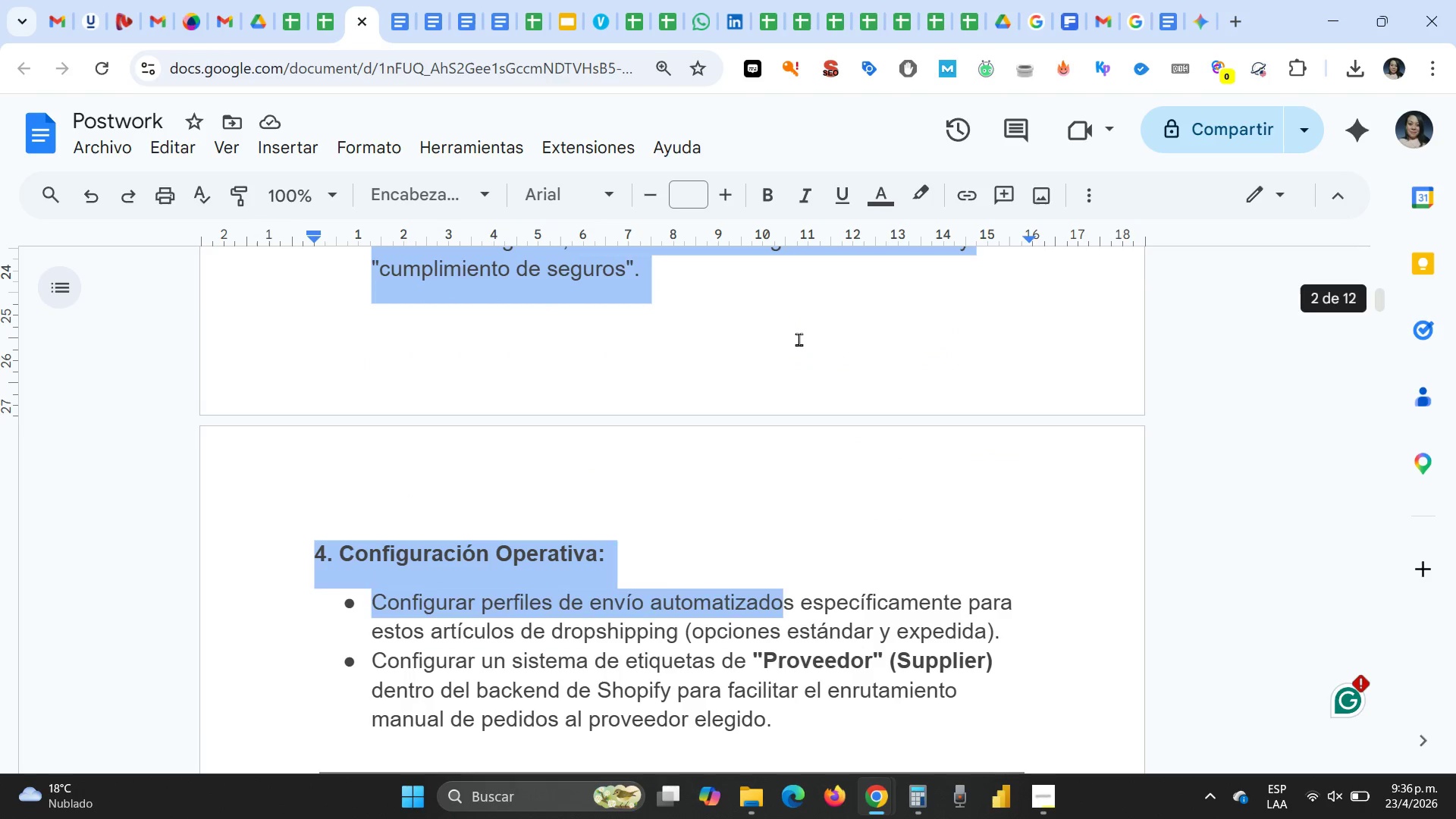 
key(Shift+ArrowUp)
 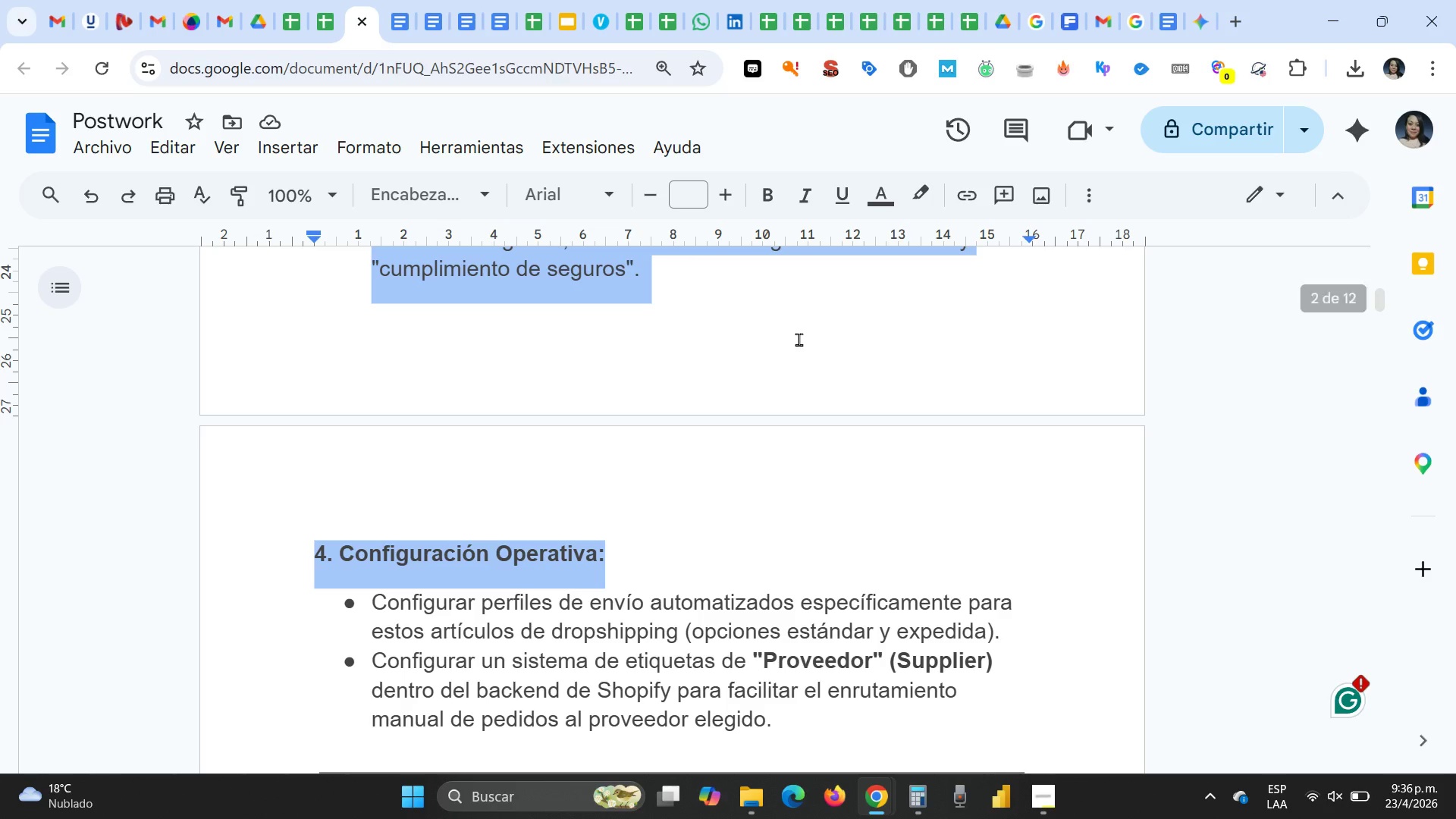 
key(Shift+ArrowUp)
 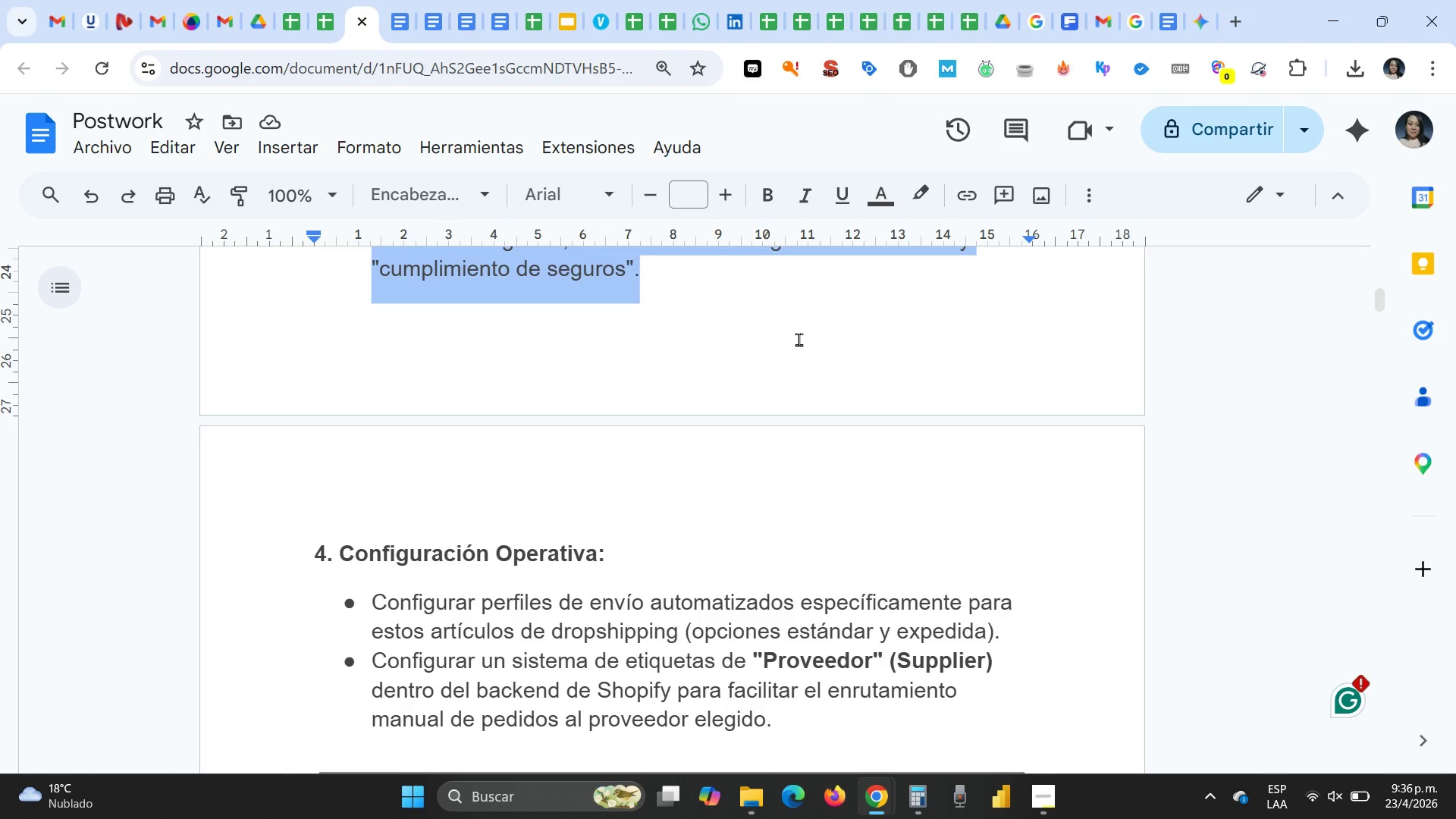 
key(Shift+ArrowDown)
 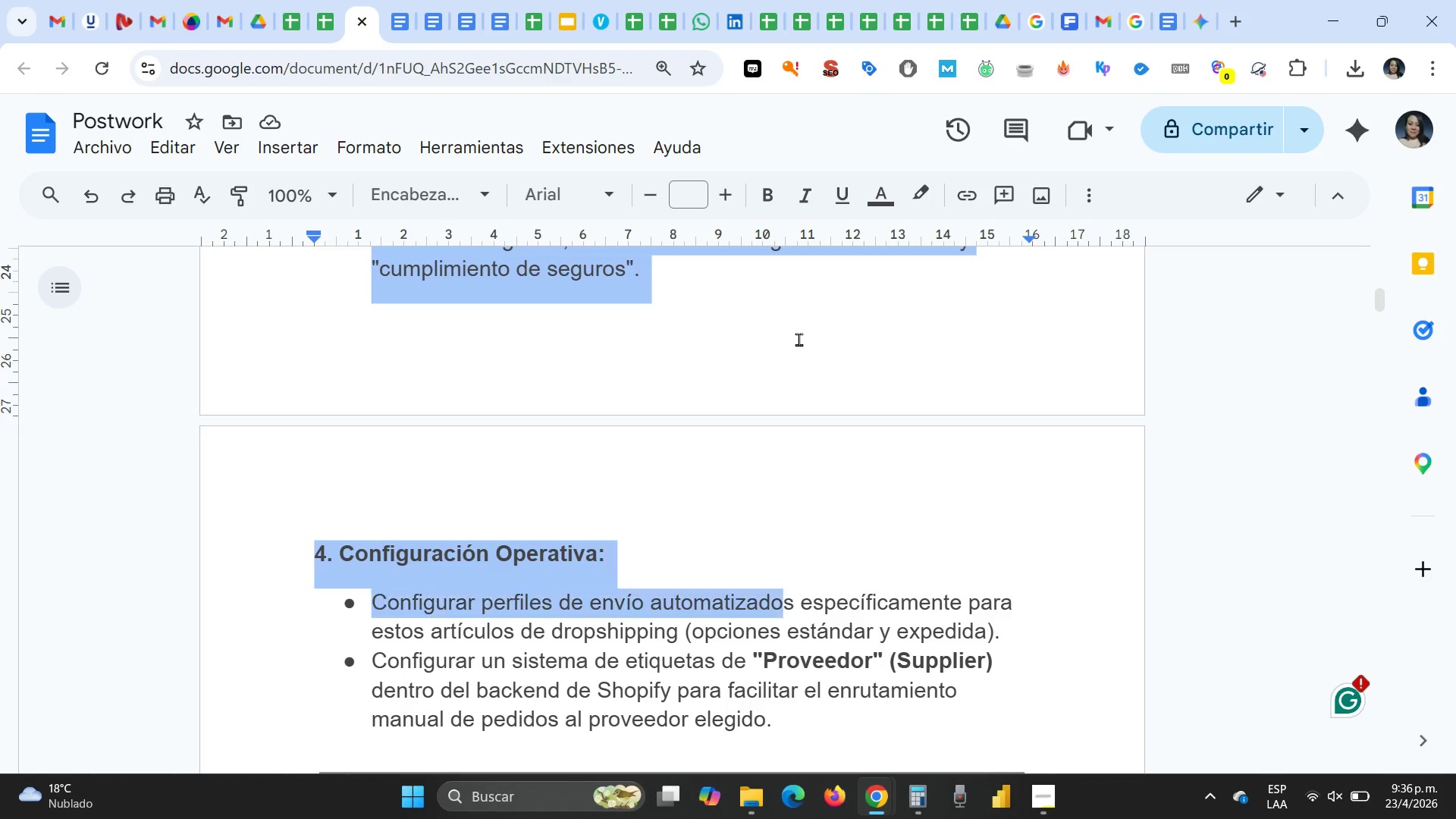 
key(Shift+ArrowDown)
 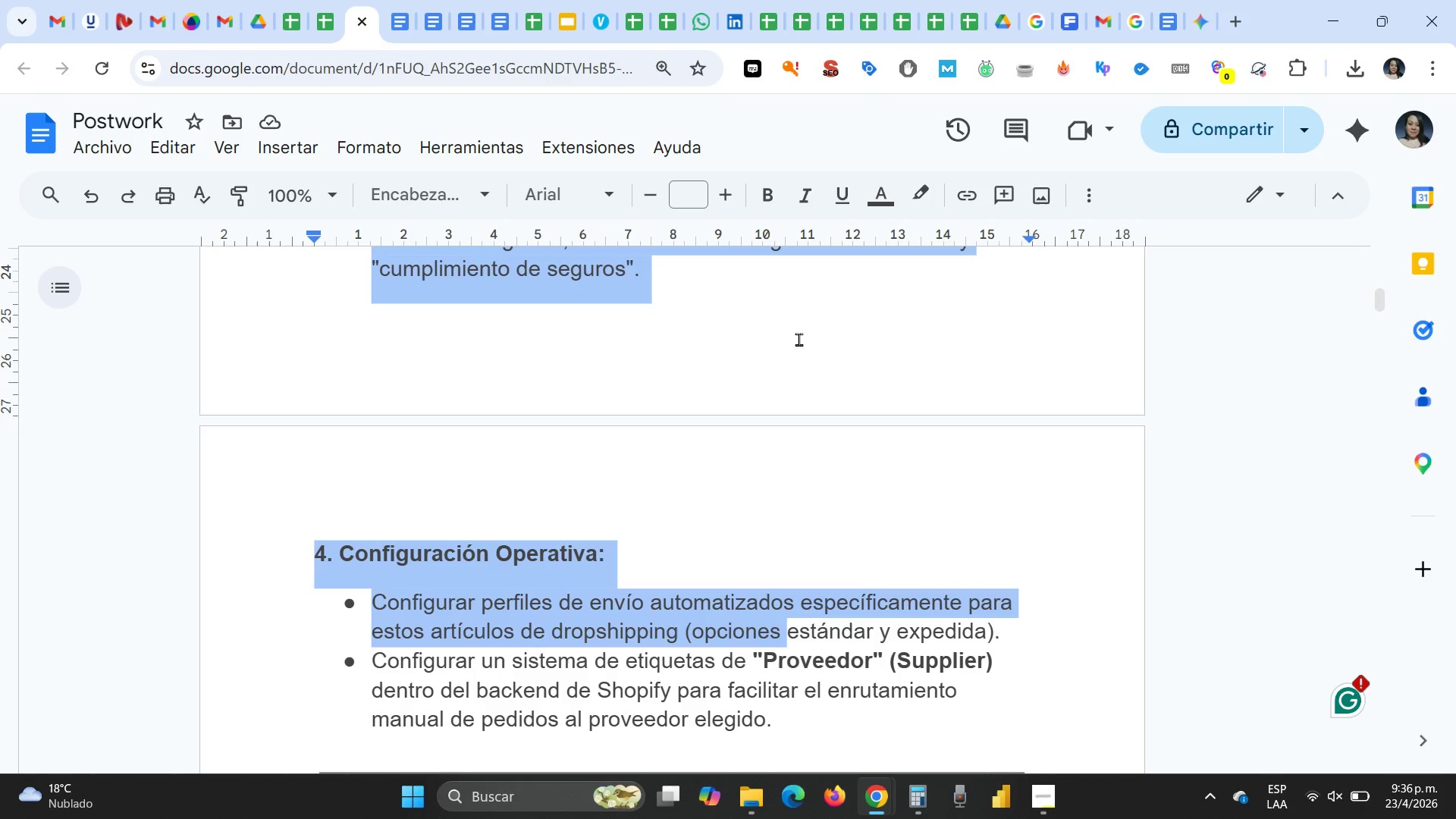 
key(Shift+ArrowDown)
 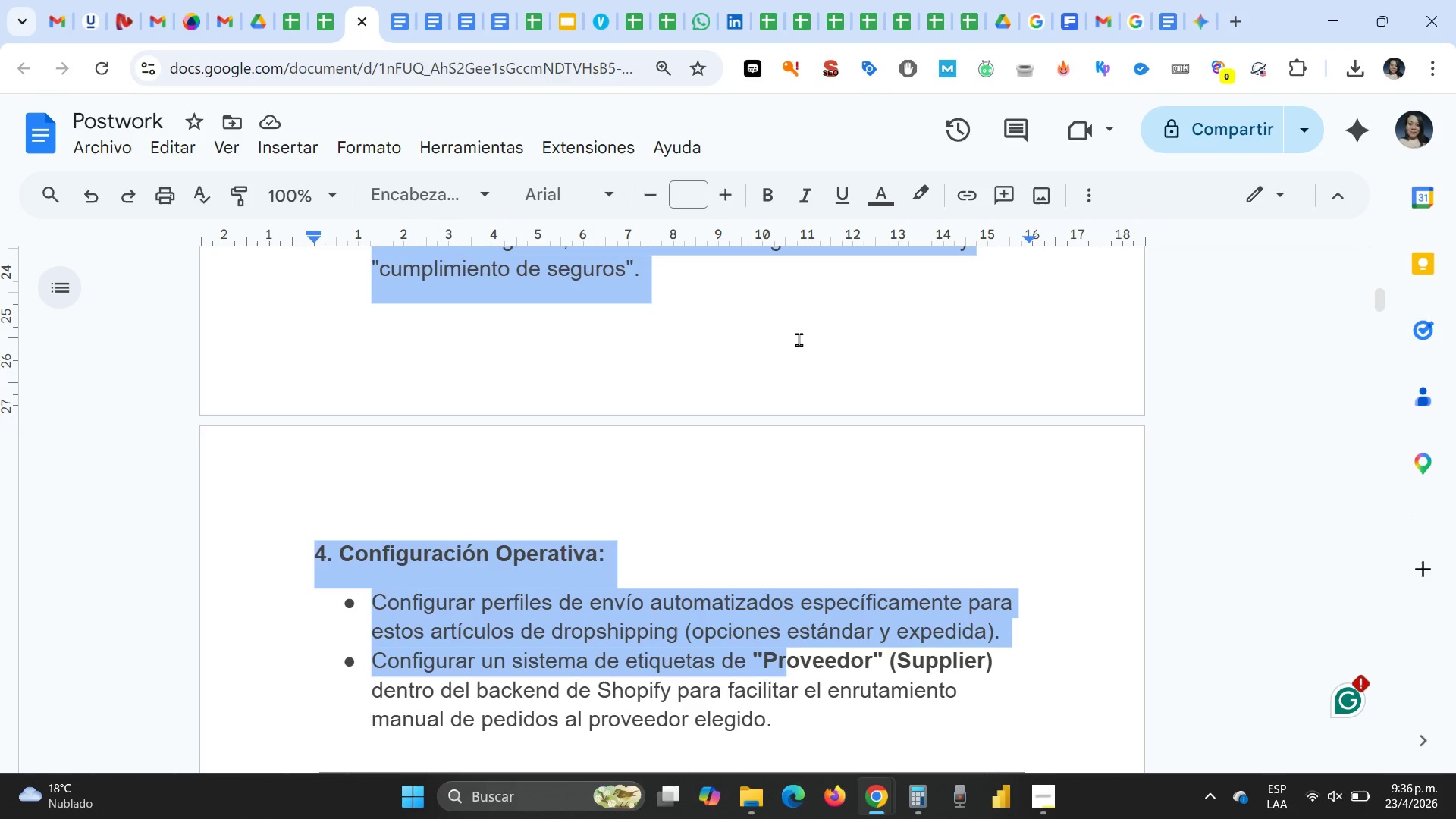 
key(Shift+ArrowDown)
 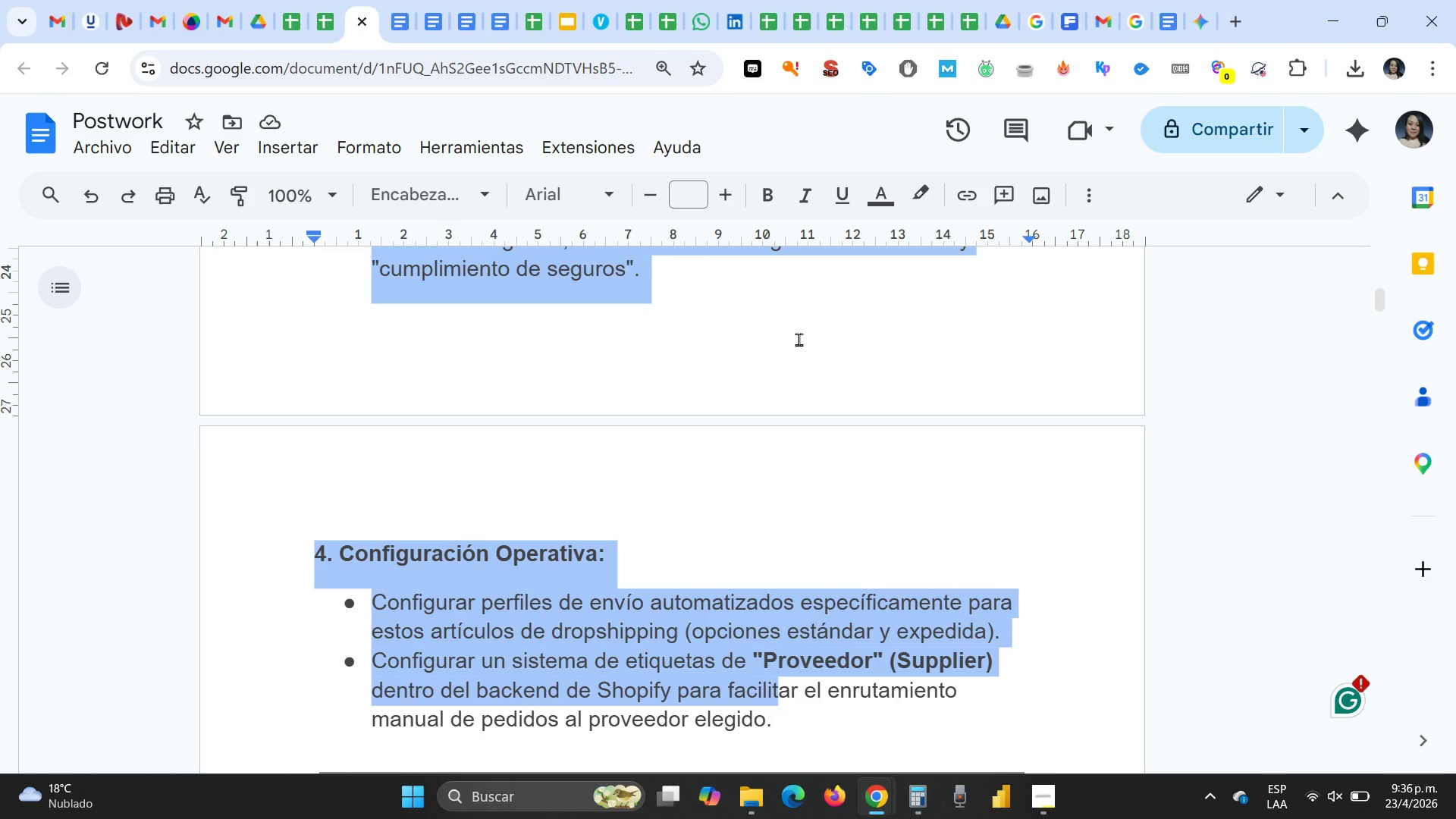 
key(Shift+ArrowDown)
 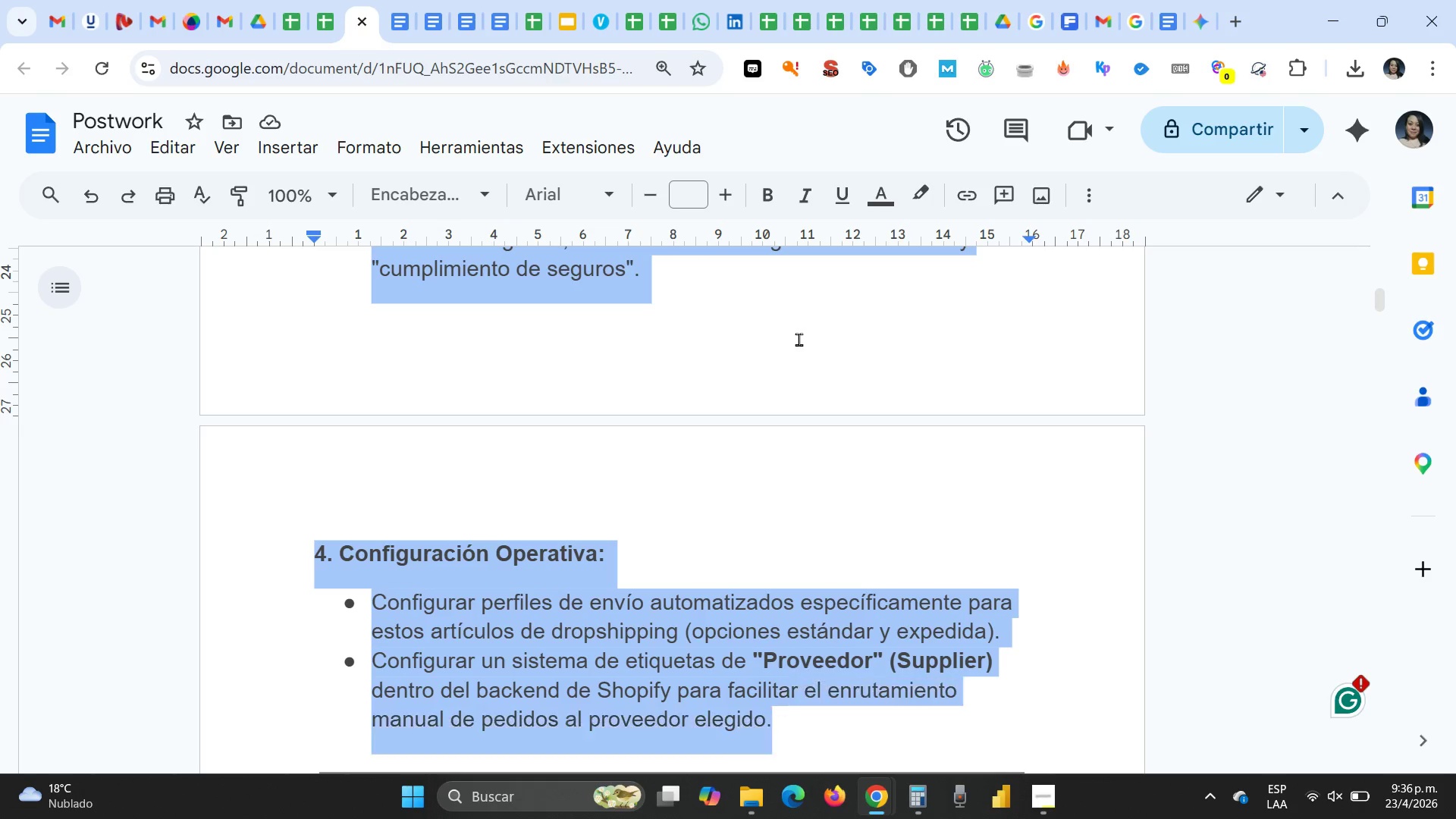 
key(Shift+ArrowDown)
 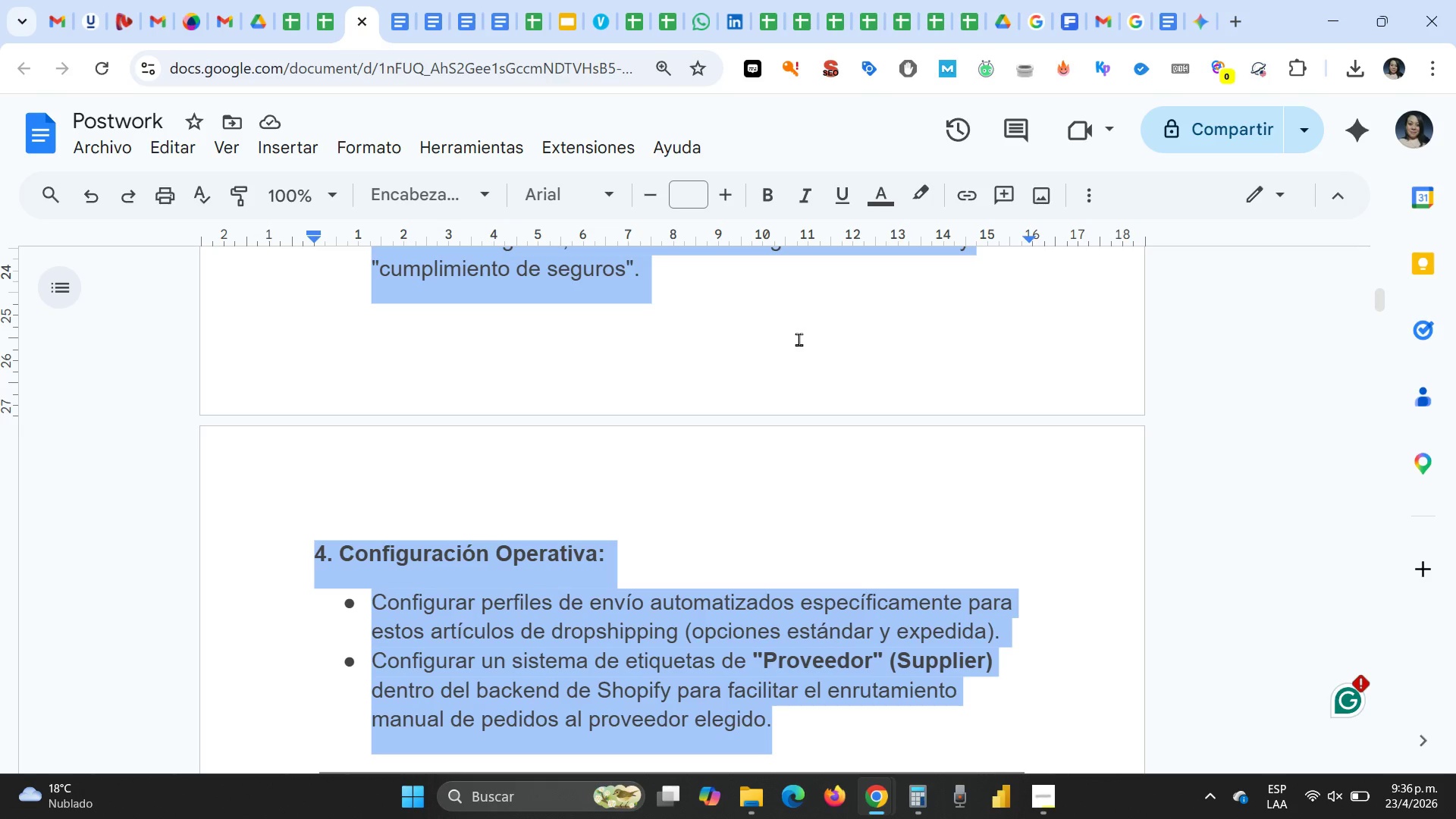 
key(Control+C)
 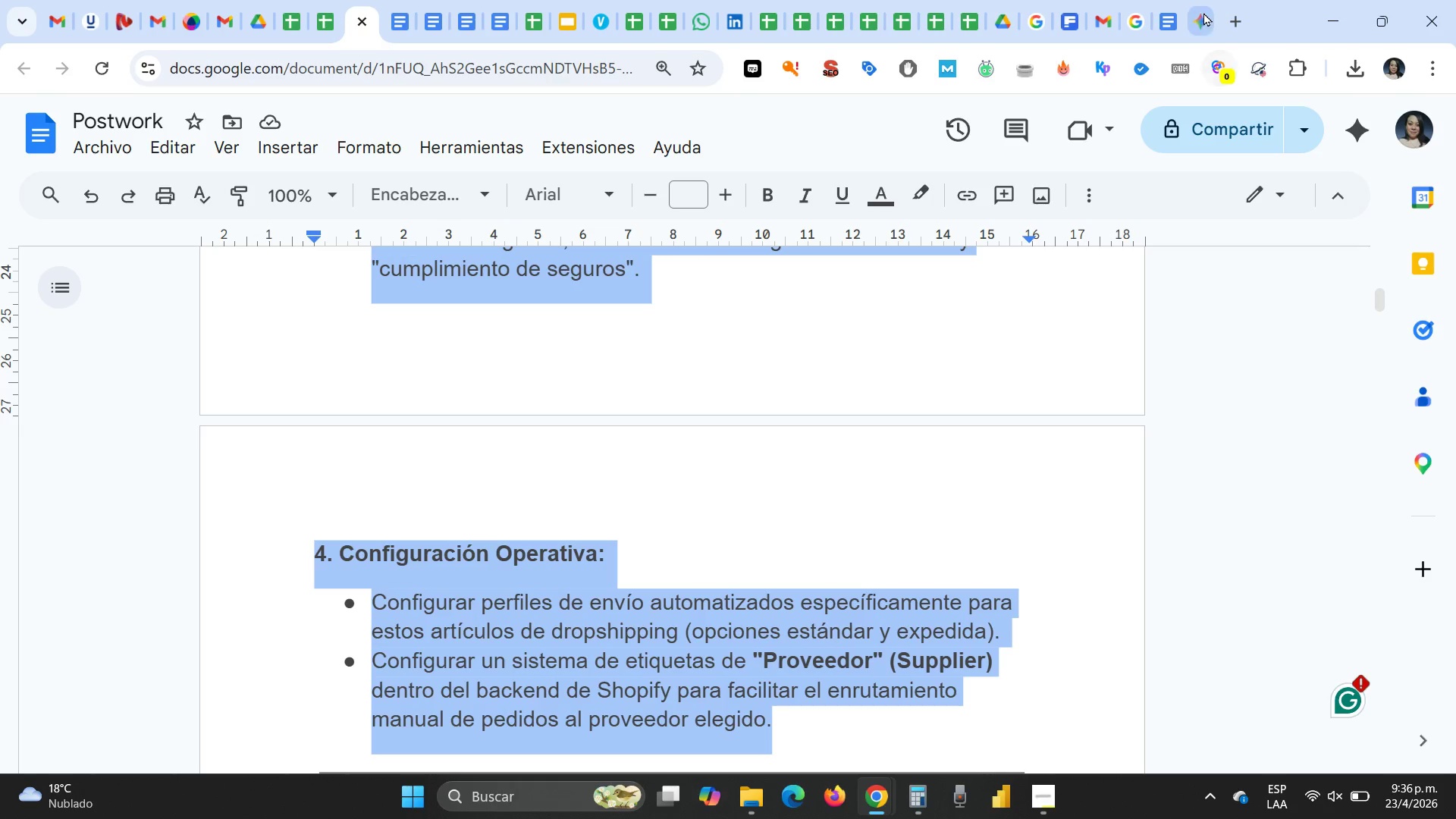 
left_click([1203, 12])
 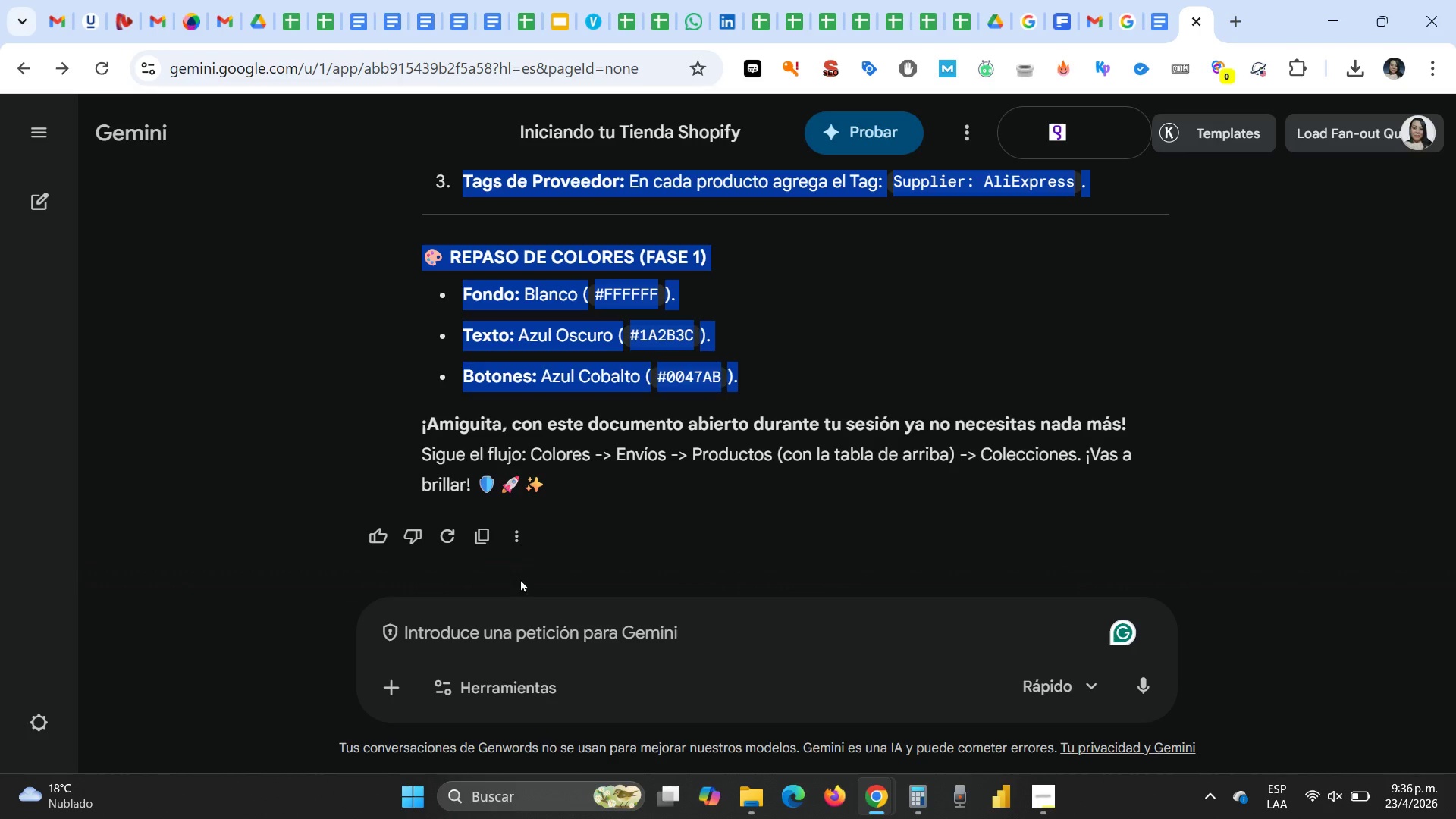 
left_click([703, 525])
 